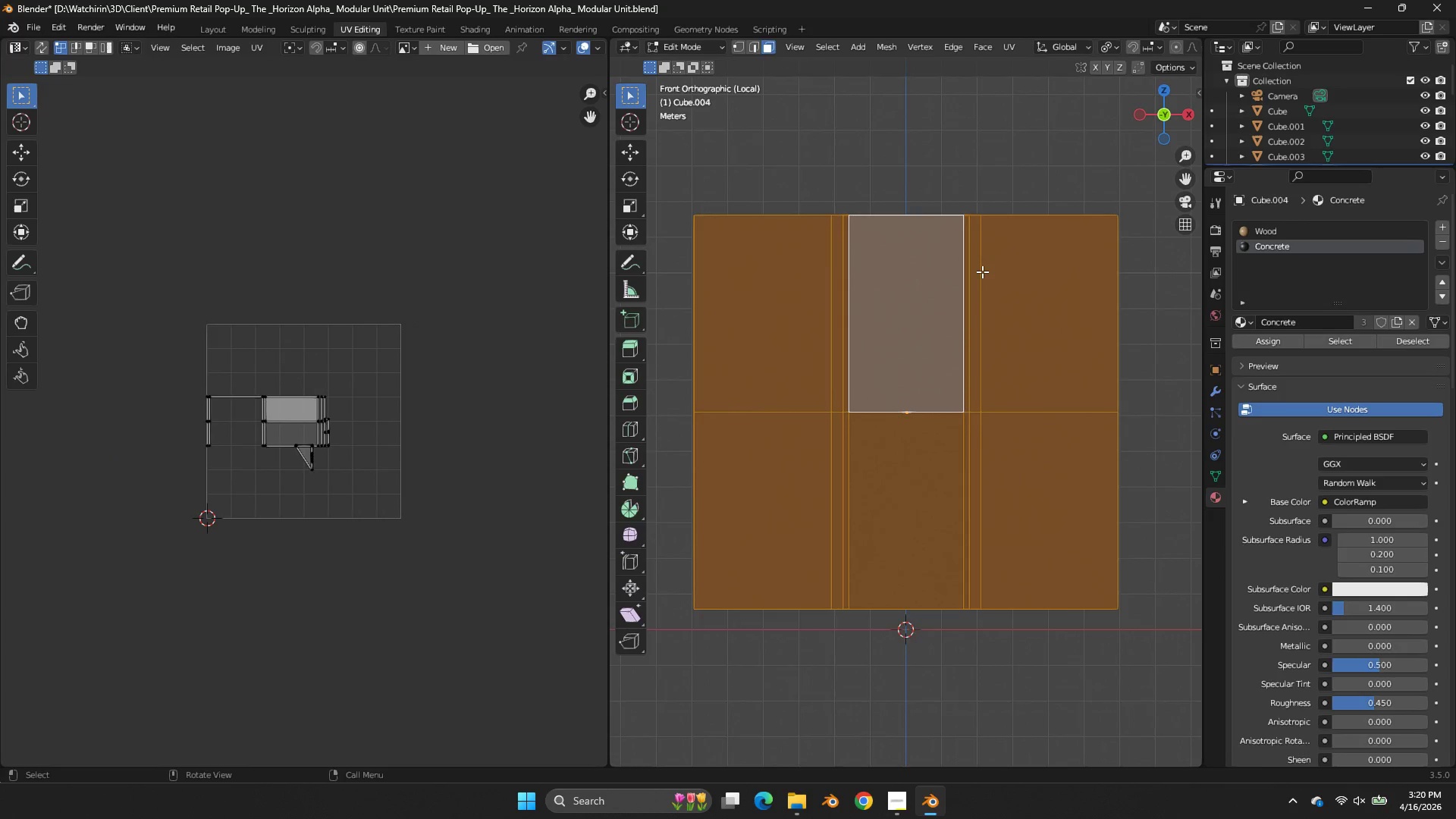 
scroll: coordinate [1154, 280], scroll_direction: down, amount: 1.0
 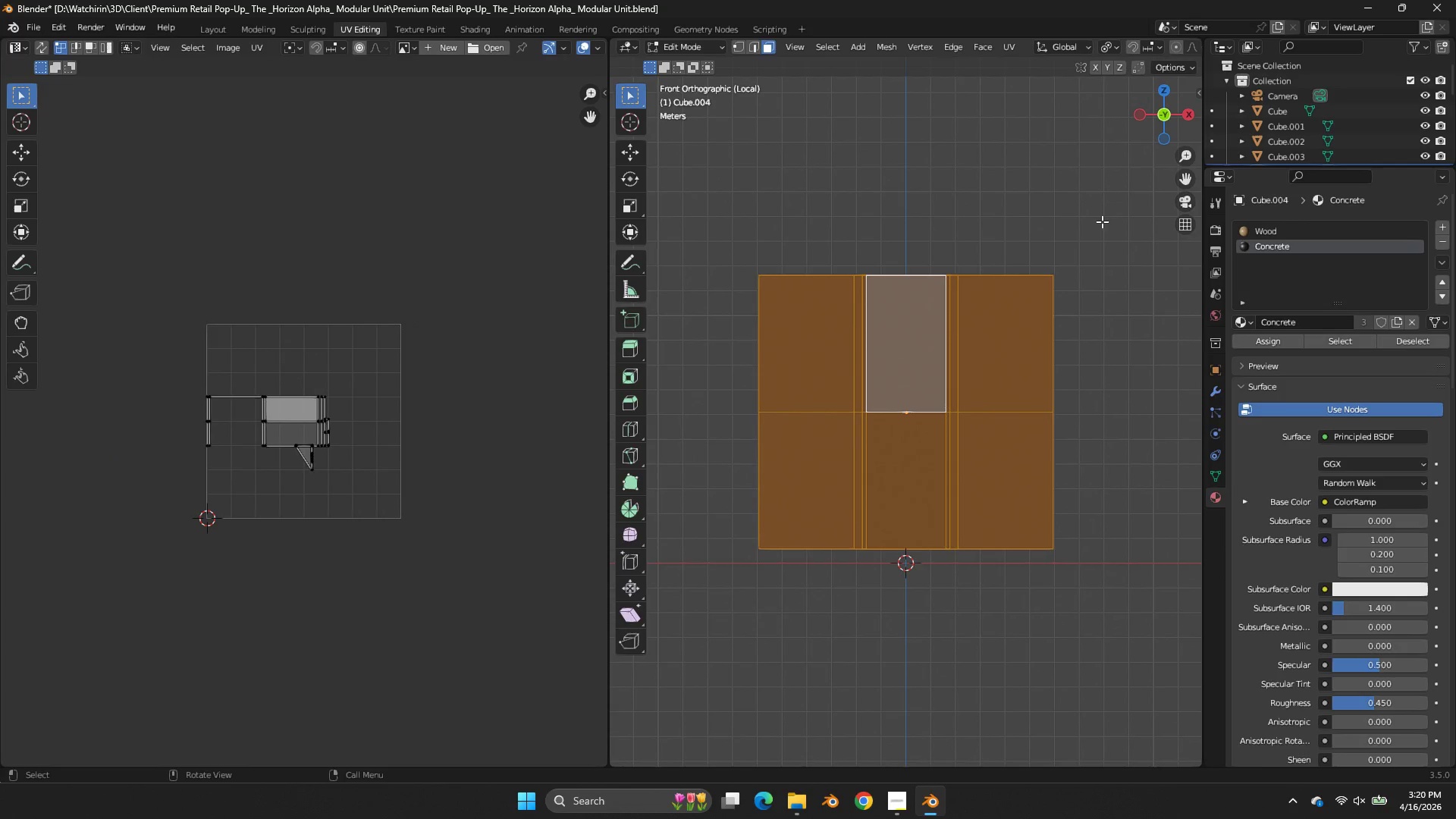 
key(Z)
 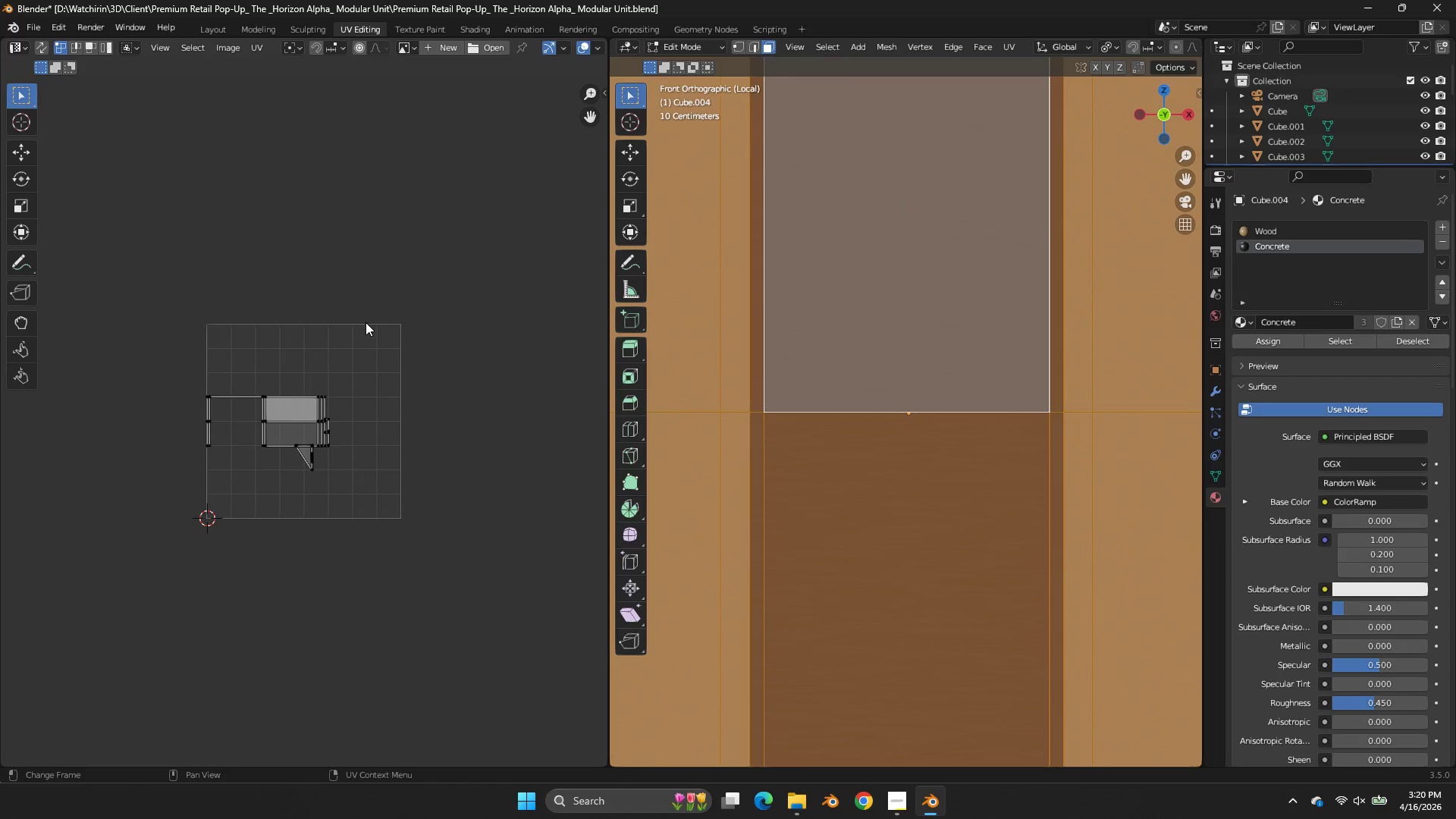 
scroll: coordinate [982, 271], scroll_direction: up, amount: 7.0
 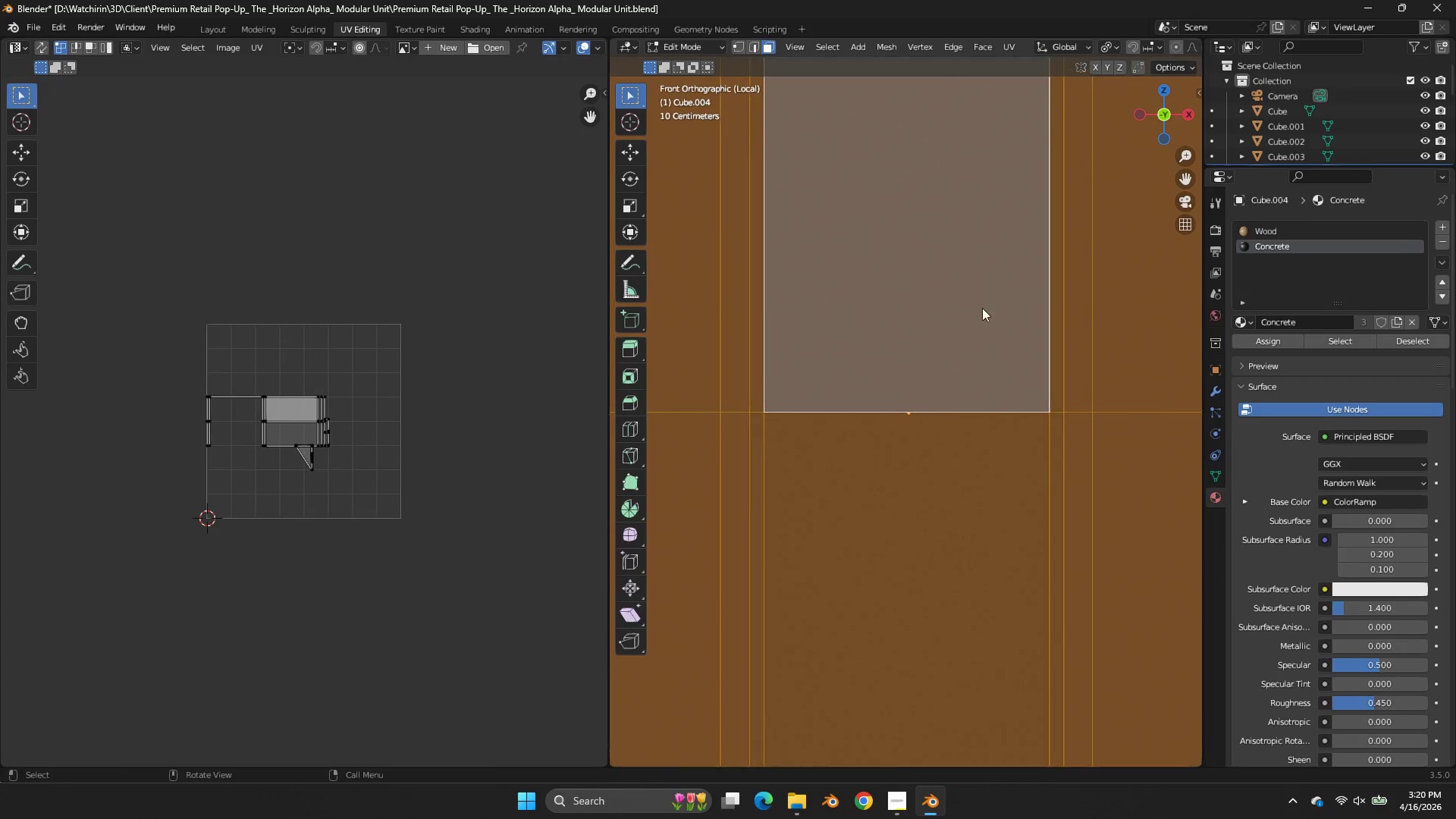 
key(A)
 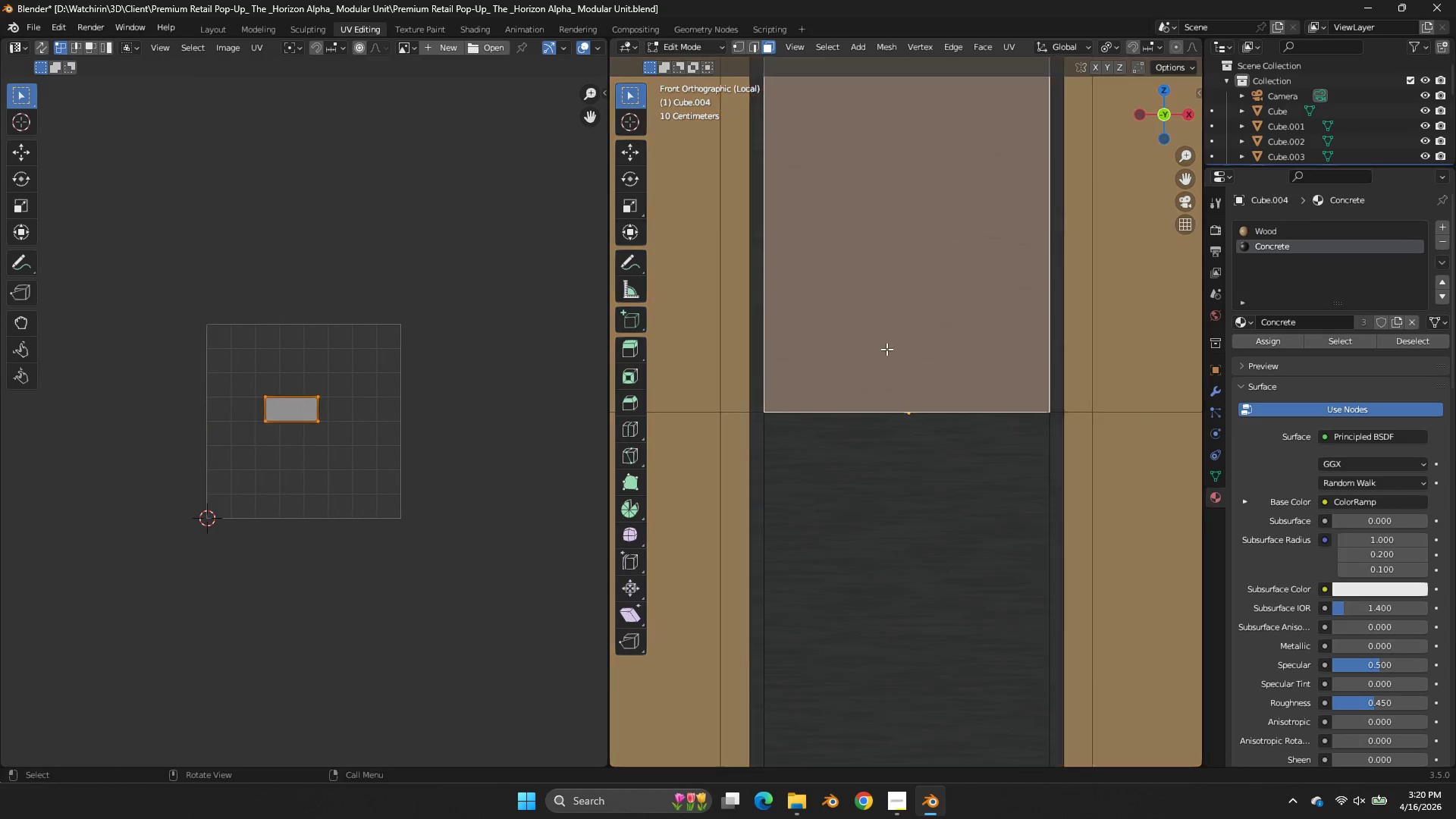 
double_click([927, 280])
 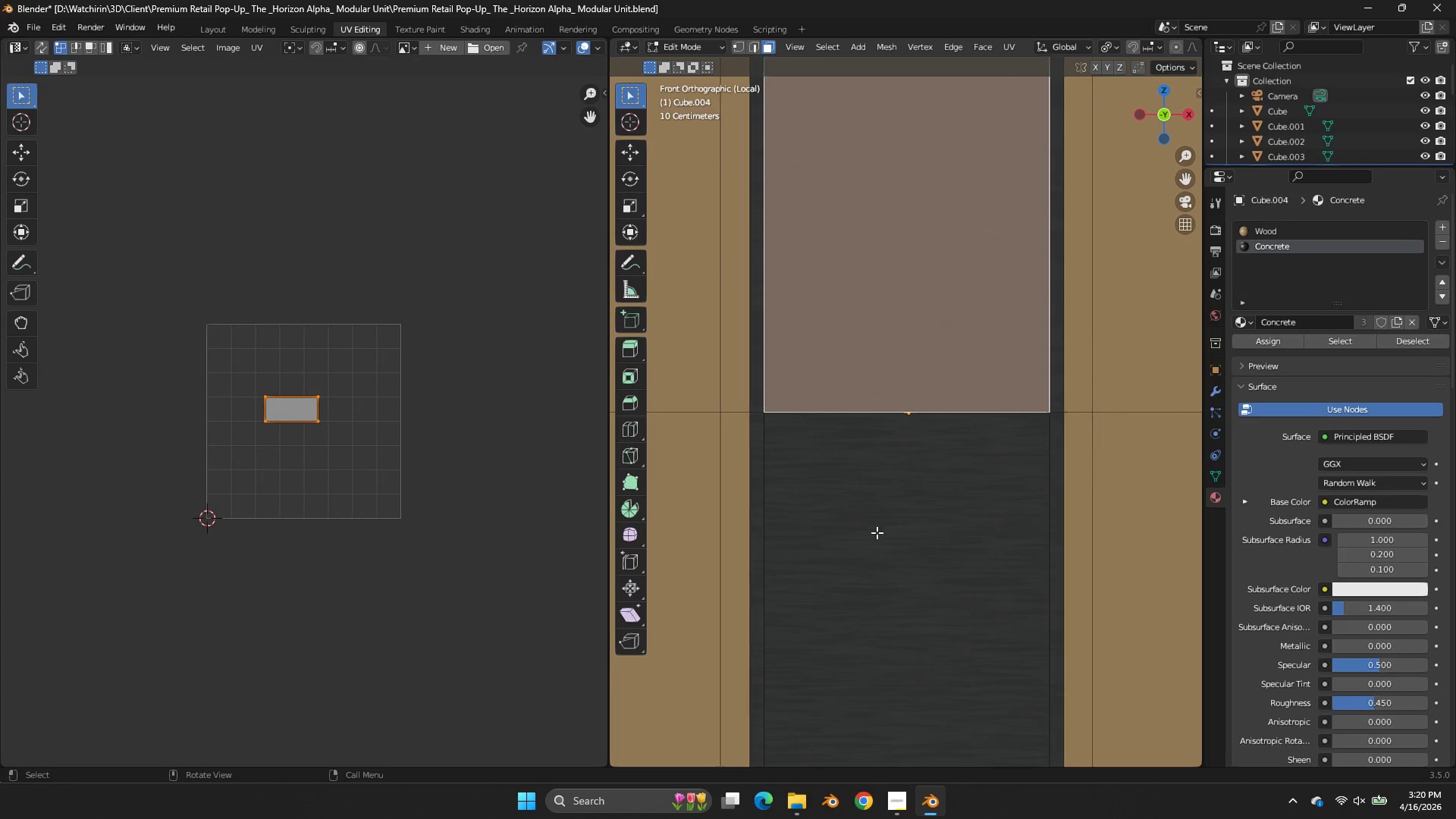 
hold_key(key=ShiftLeft, duration=0.36)
triple_click([876, 533])
 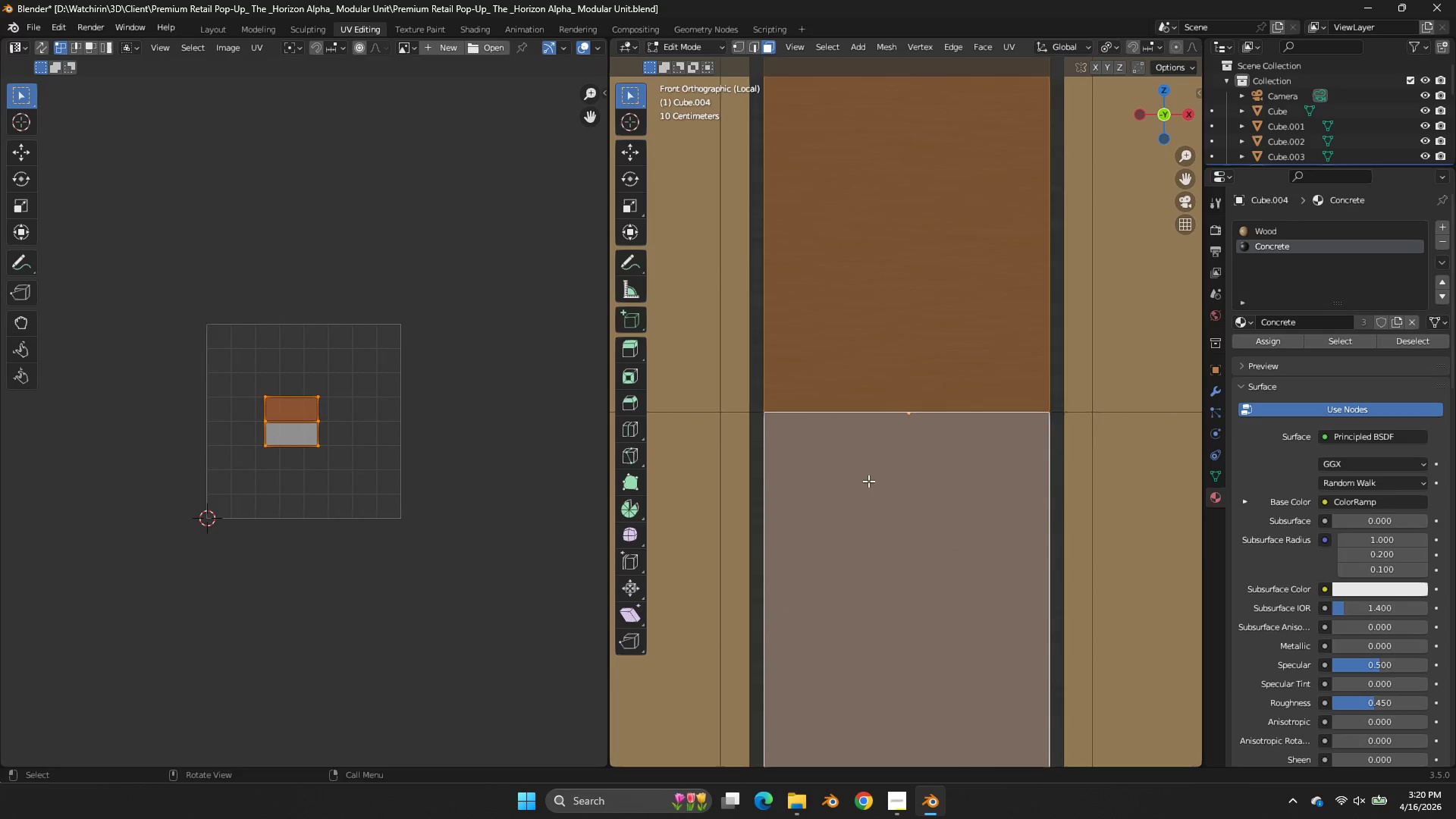 
scroll: coordinate [879, 443], scroll_direction: down, amount: 4.0
 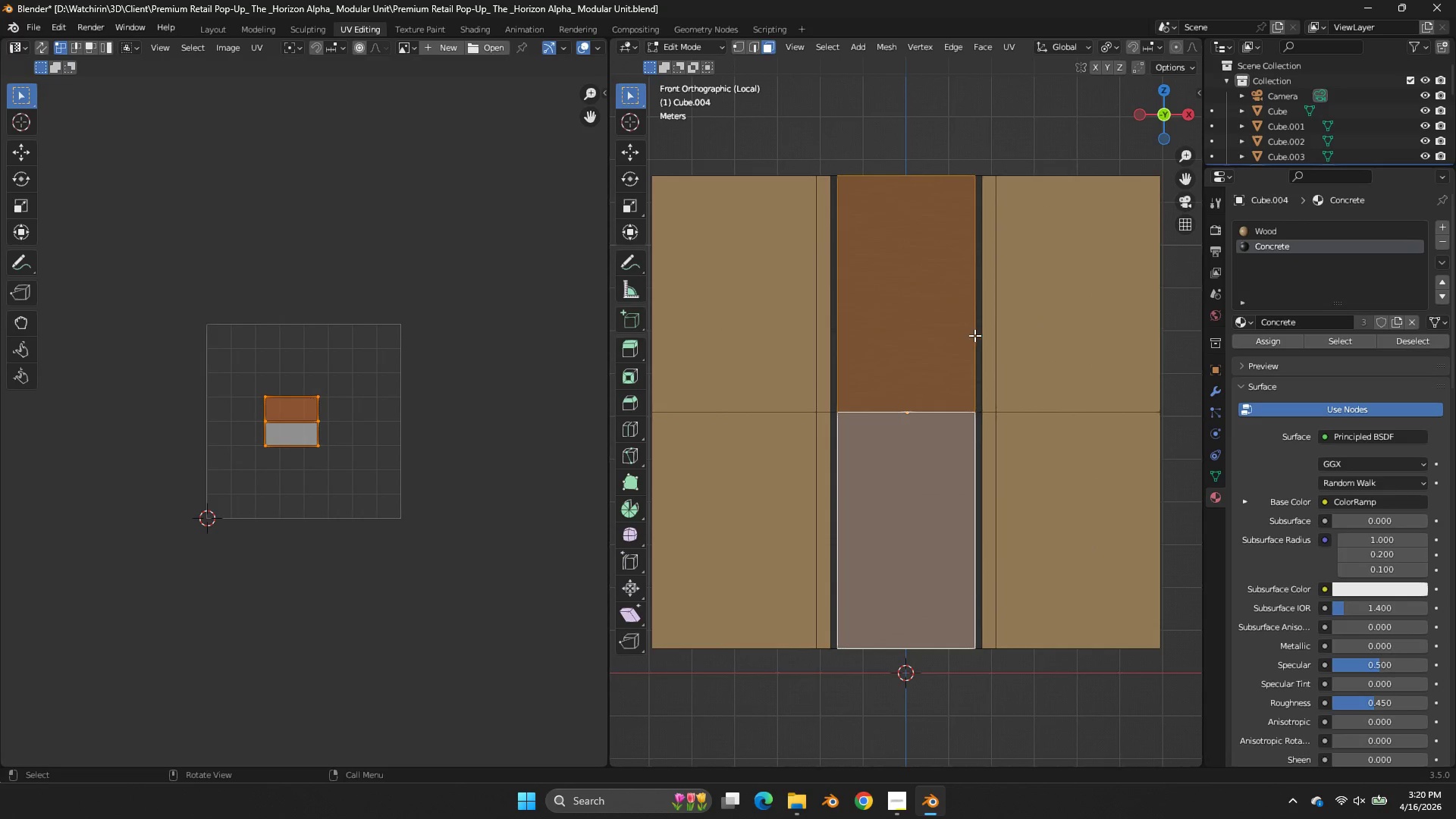 
hold_key(key=ShiftLeft, duration=2.11)
left_click_drag(start_coordinate=[981, 338], to_coordinate=[829, 503])
 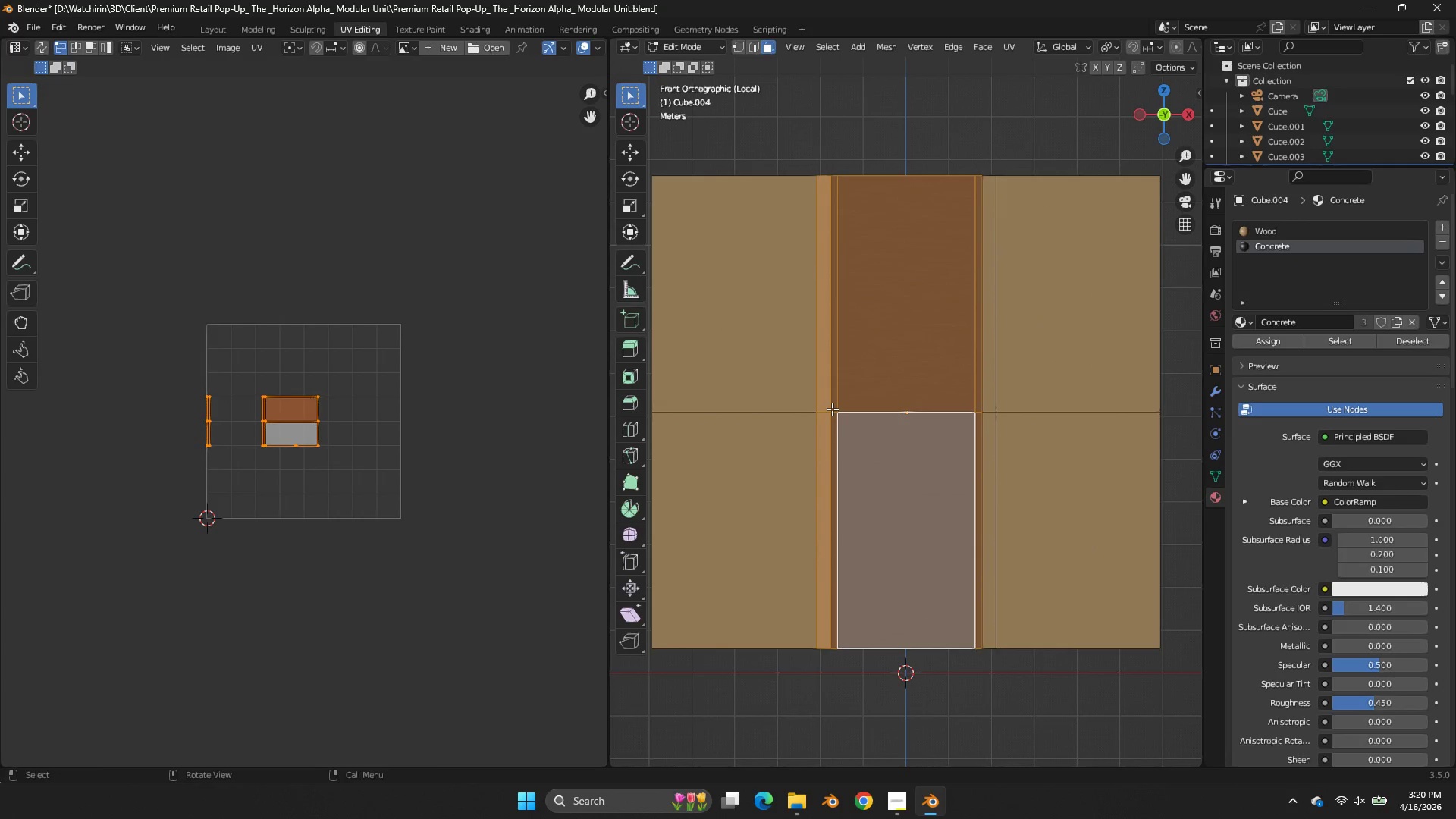 
key(Control+Z)
 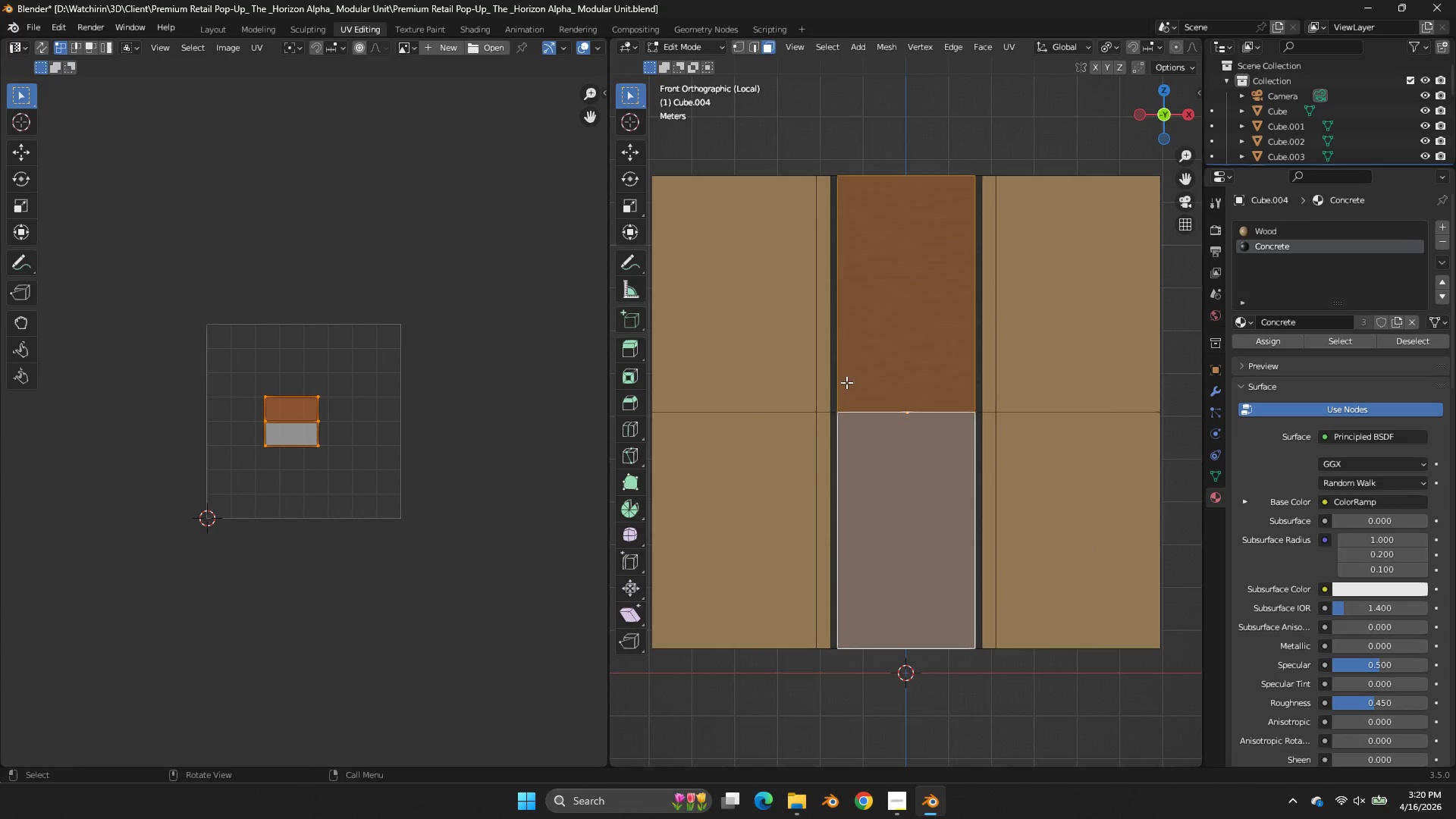 
hold_key(key=ShiftLeft, duration=2.02)
left_click_drag(start_coordinate=[834, 391], to_coordinate=[979, 468])
 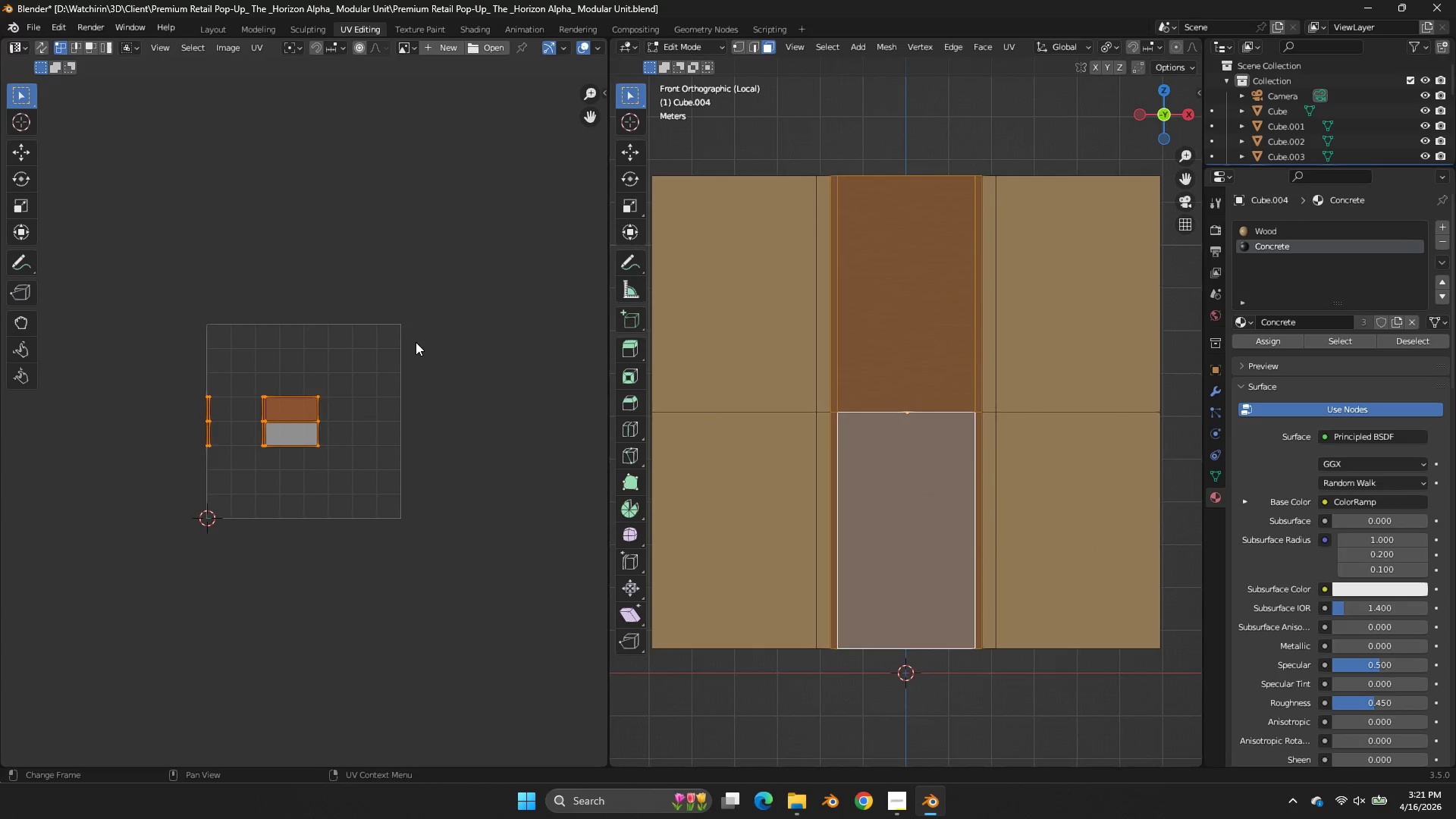 
key(R)
 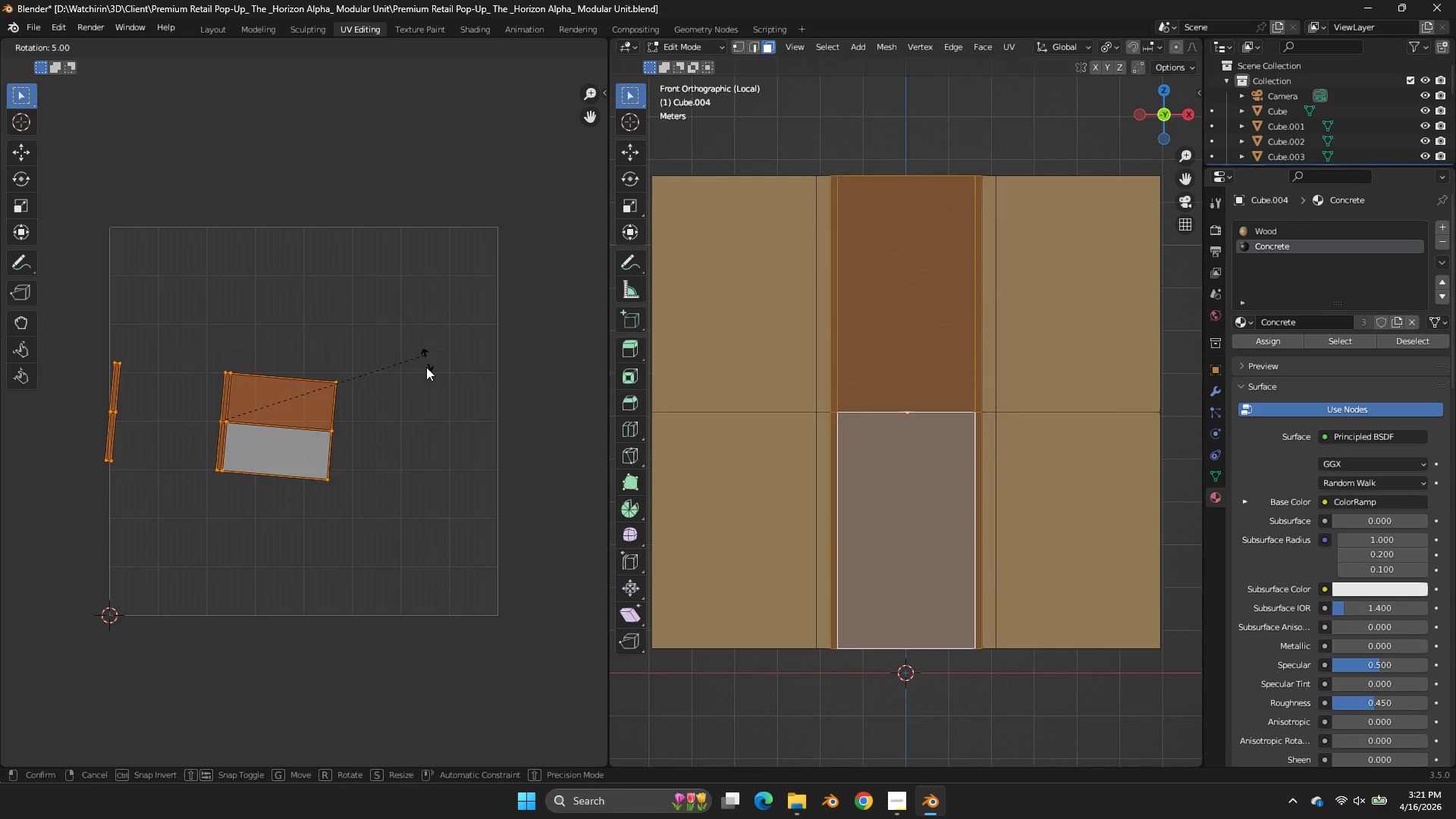 
scroll: coordinate [418, 337], scroll_direction: up, amount: 3.0
 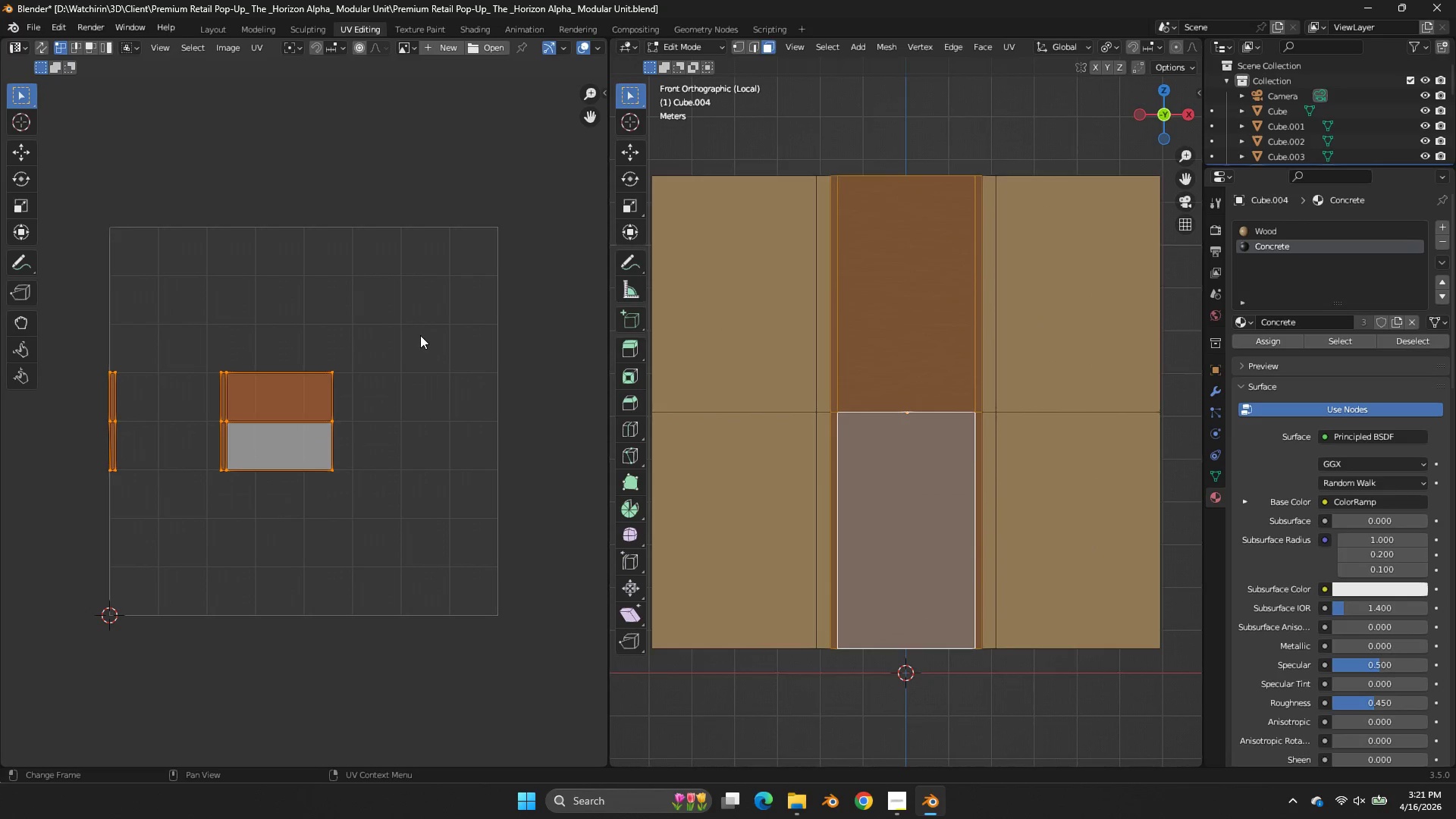 
hold_key(key=ControlLeft, duration=2.02)
left_click([252, 491])
 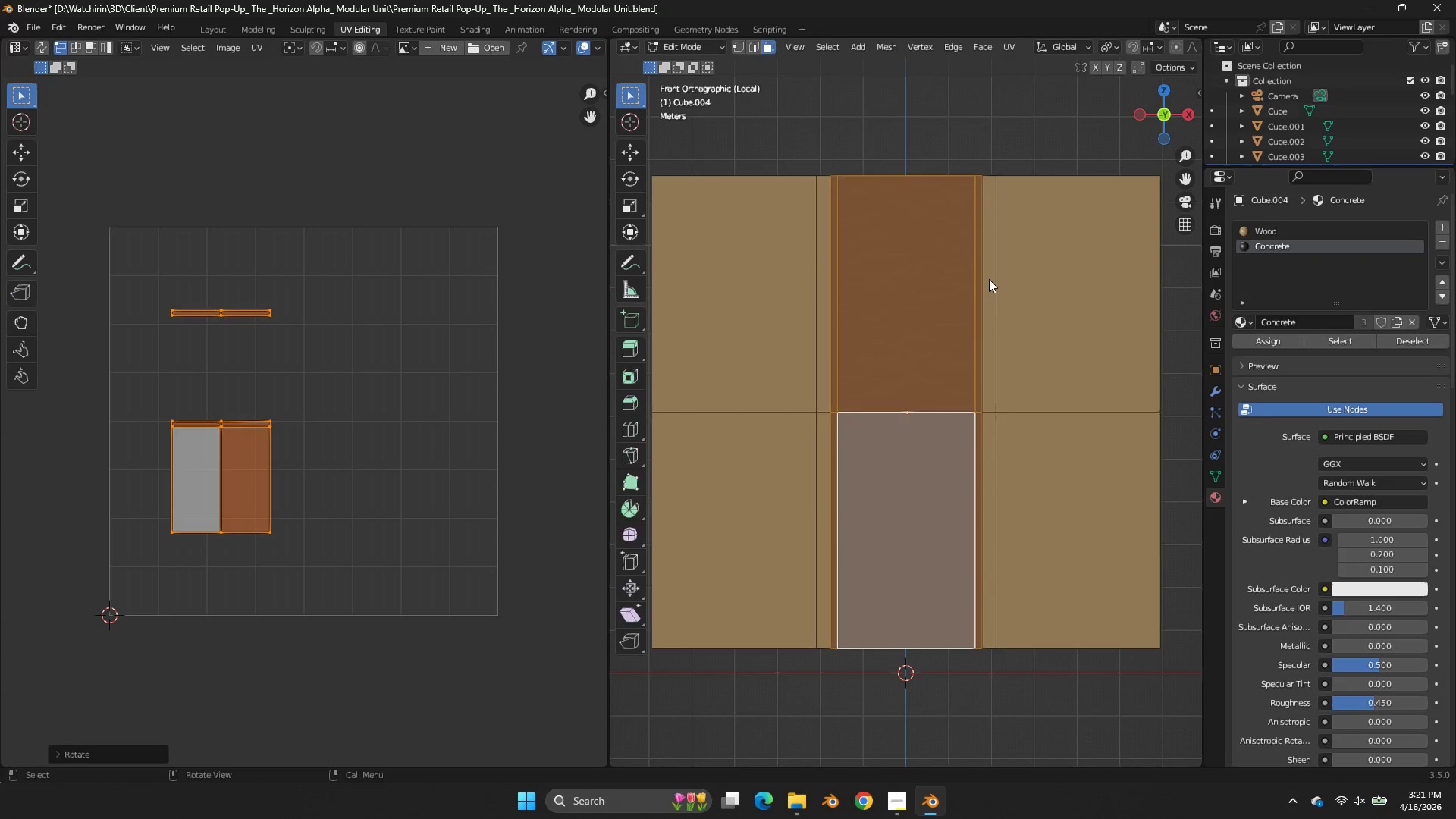 
key(Tab)
 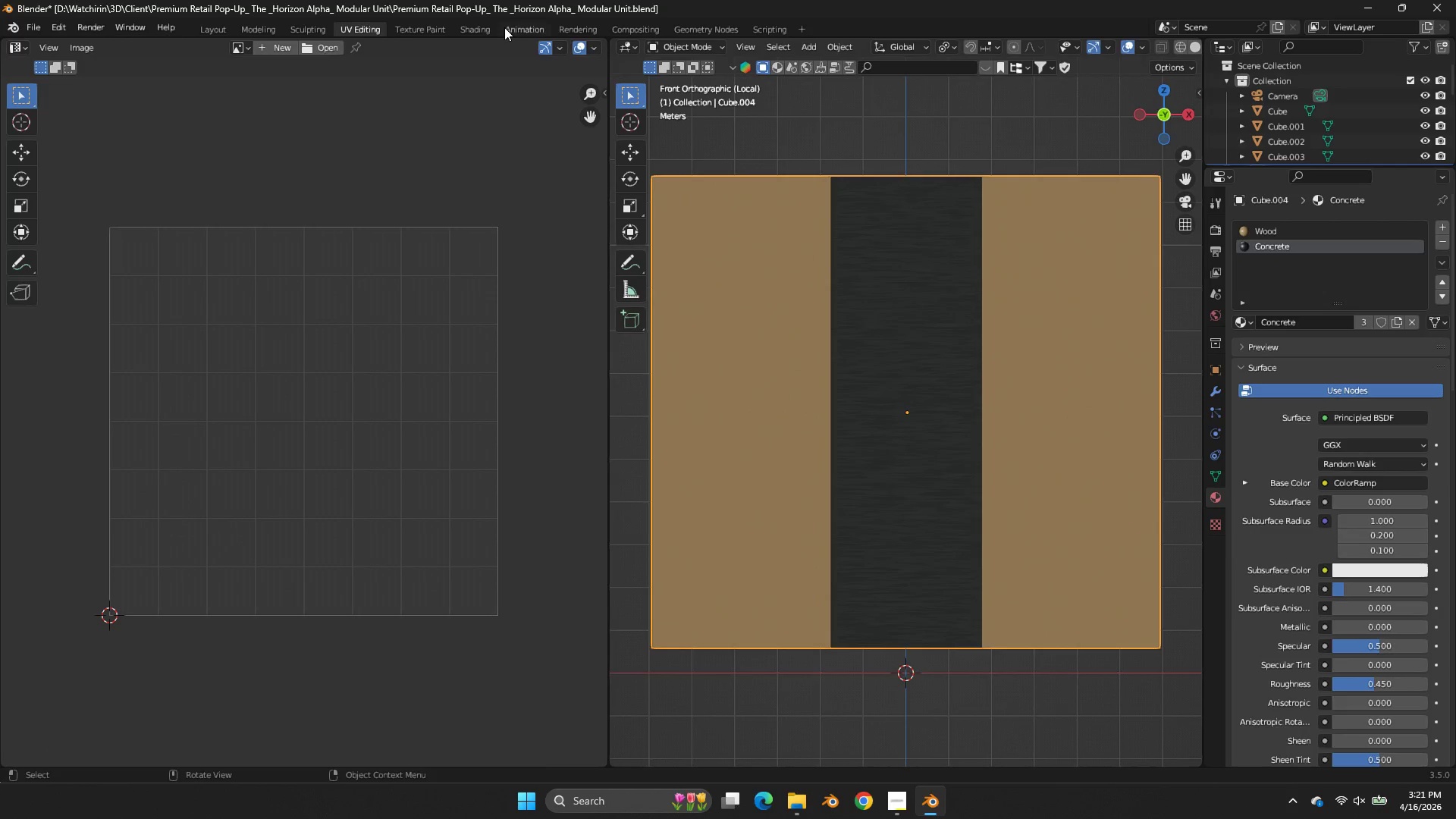 
double_click([493, 30])
 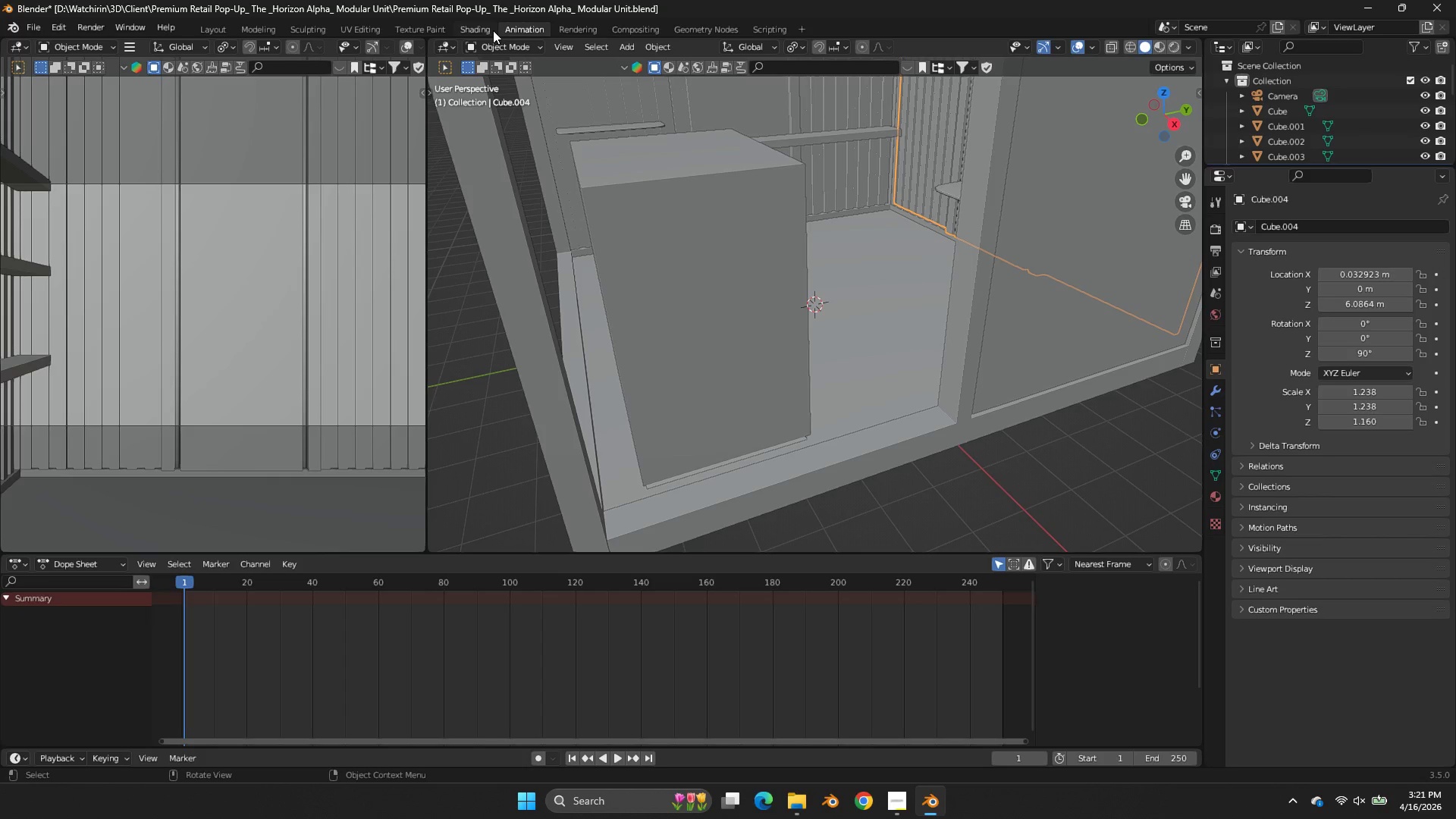 
triple_click([493, 30])
 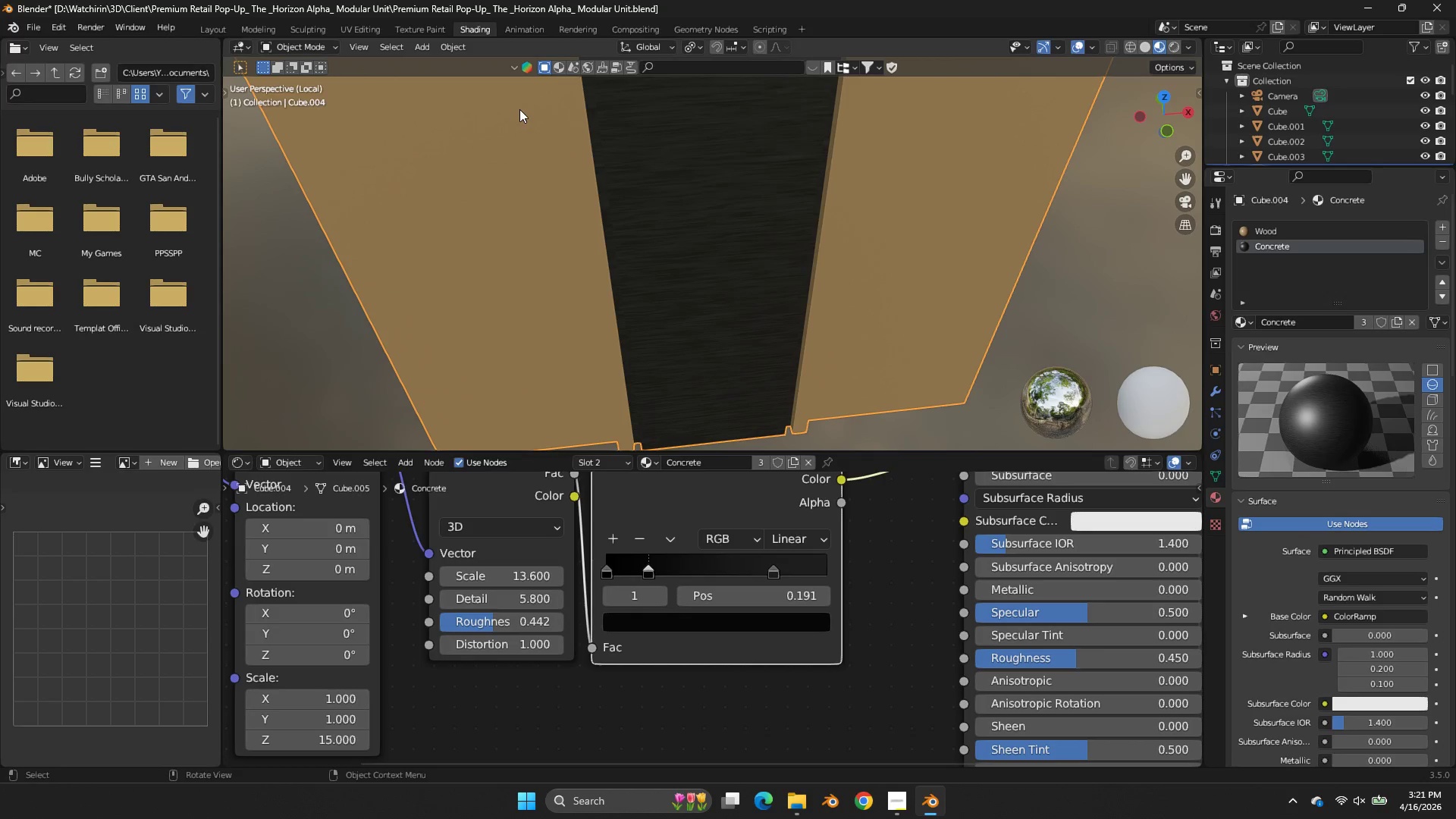 
key(Tab)
 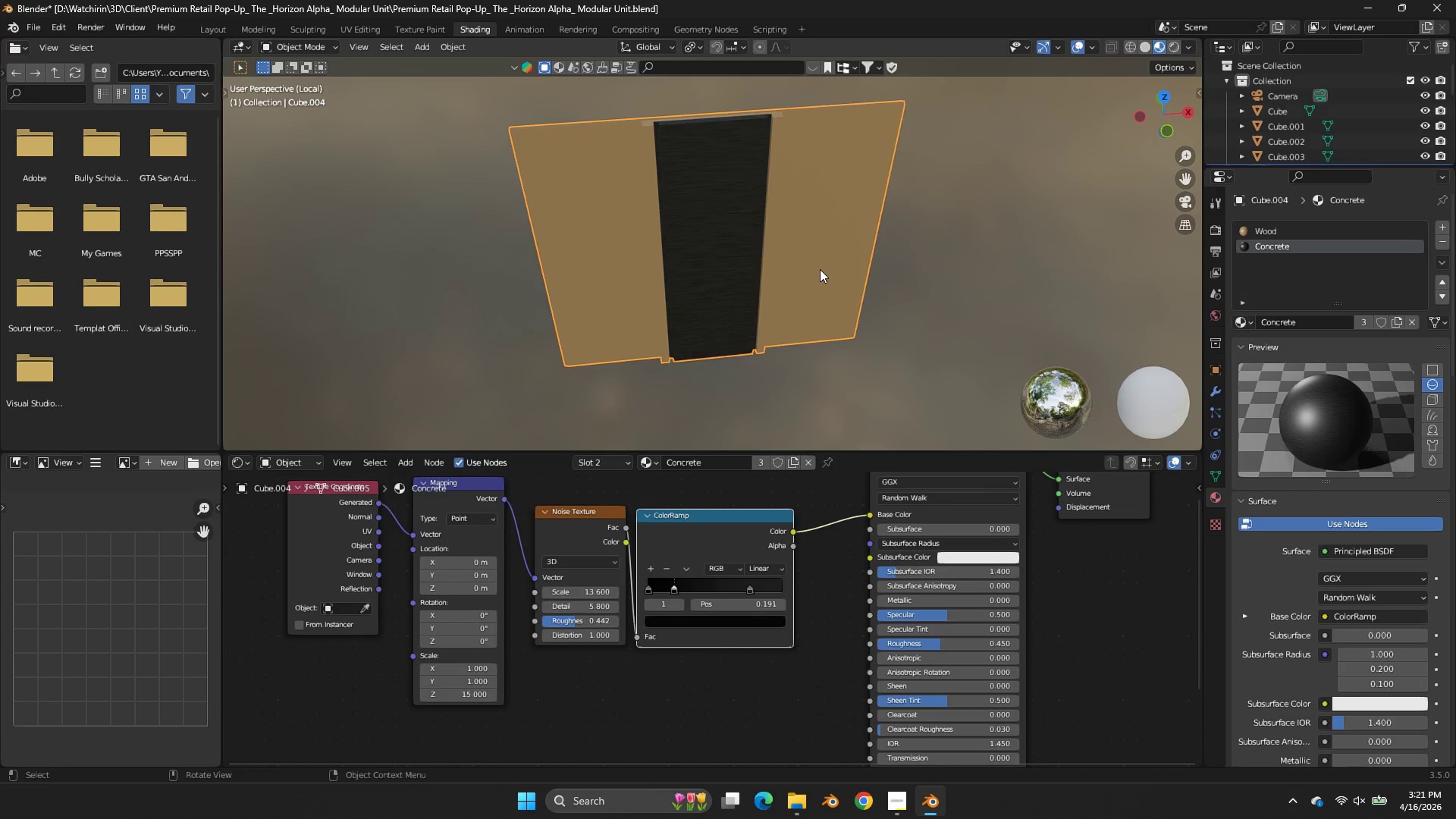 
scroll: coordinate [532, 550], scroll_direction: down, amount: 10.0
 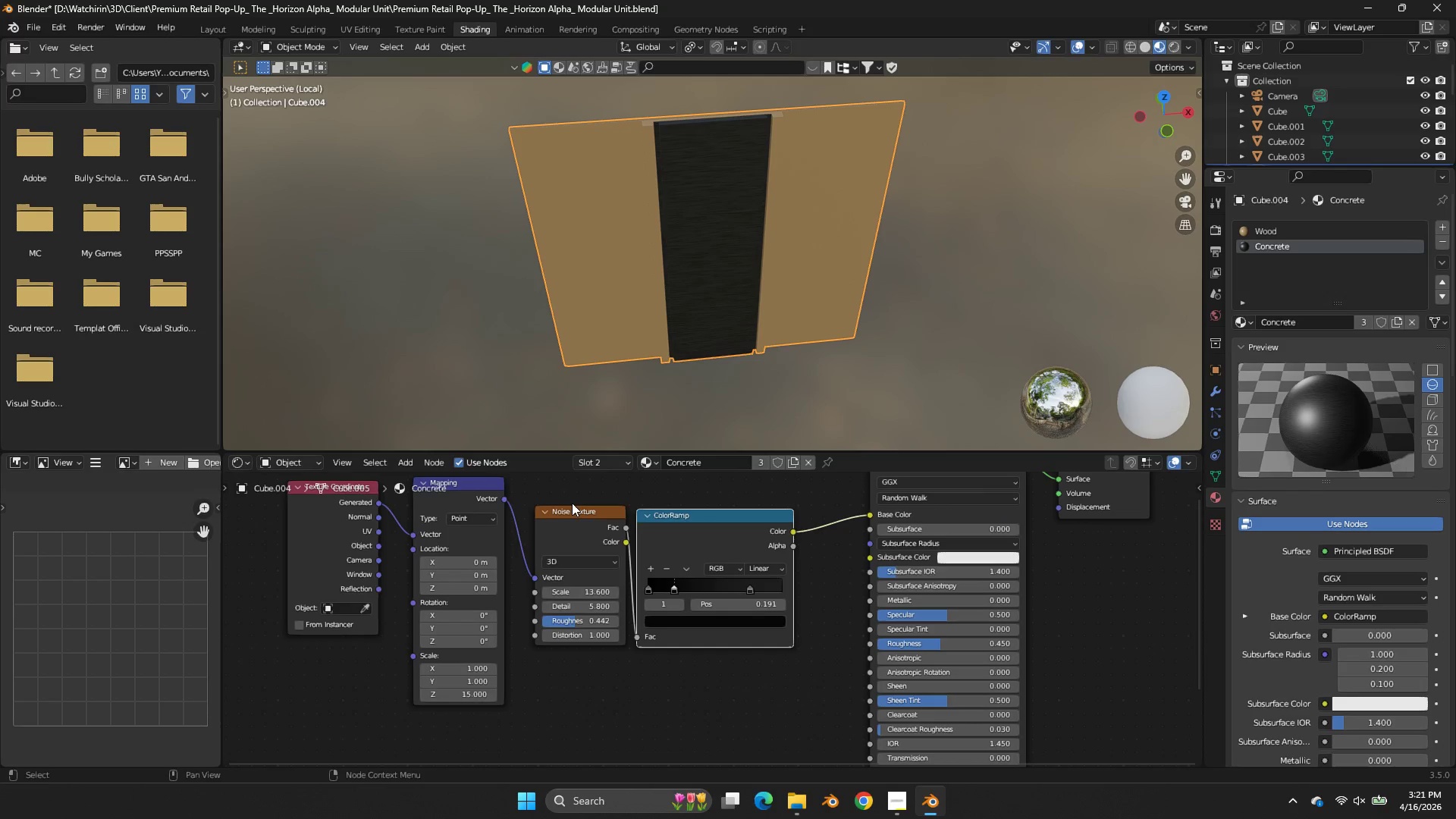 
key(Tab)
 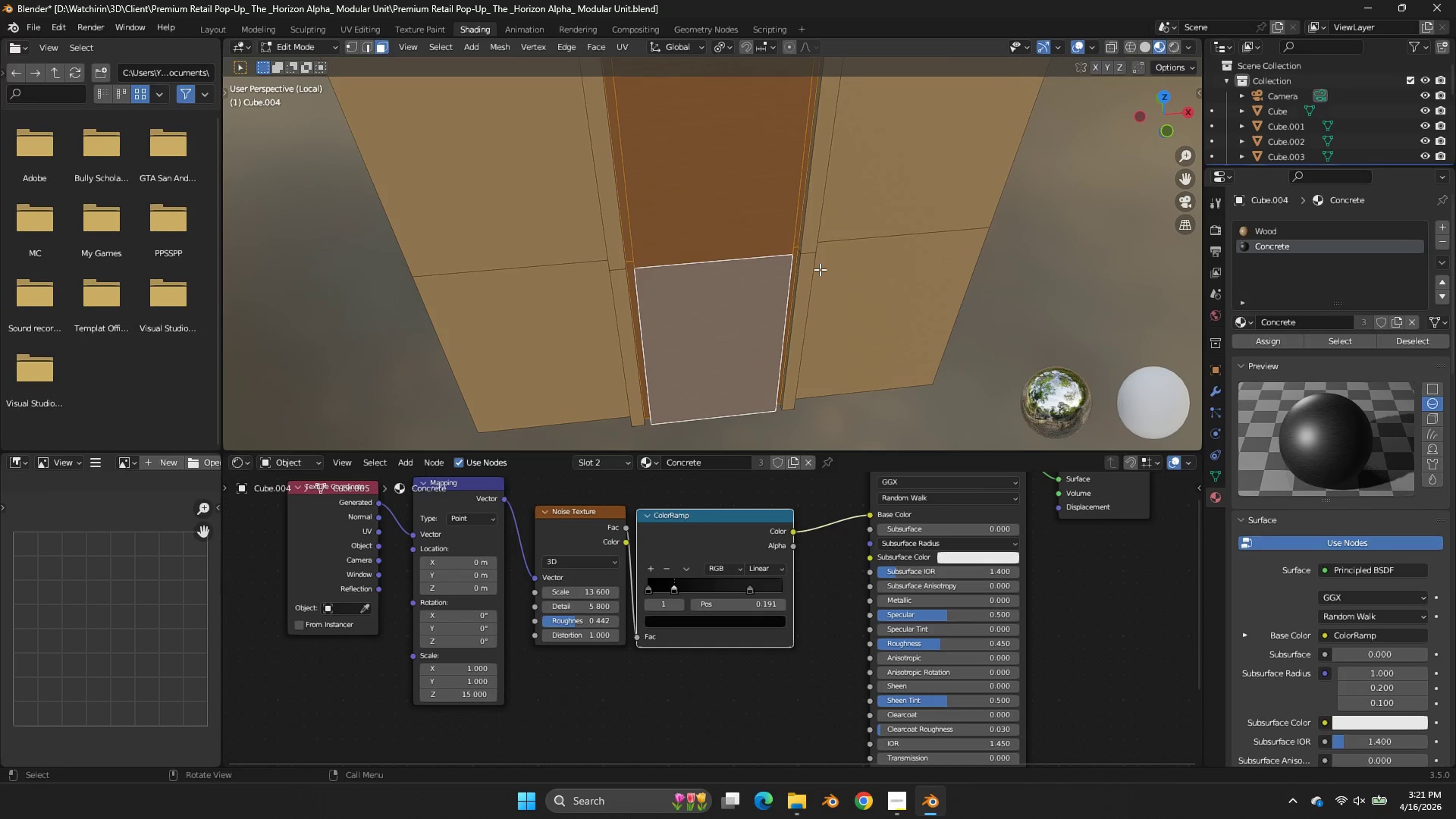 
scroll: coordinate [820, 269], scroll_direction: up, amount: 3.0
 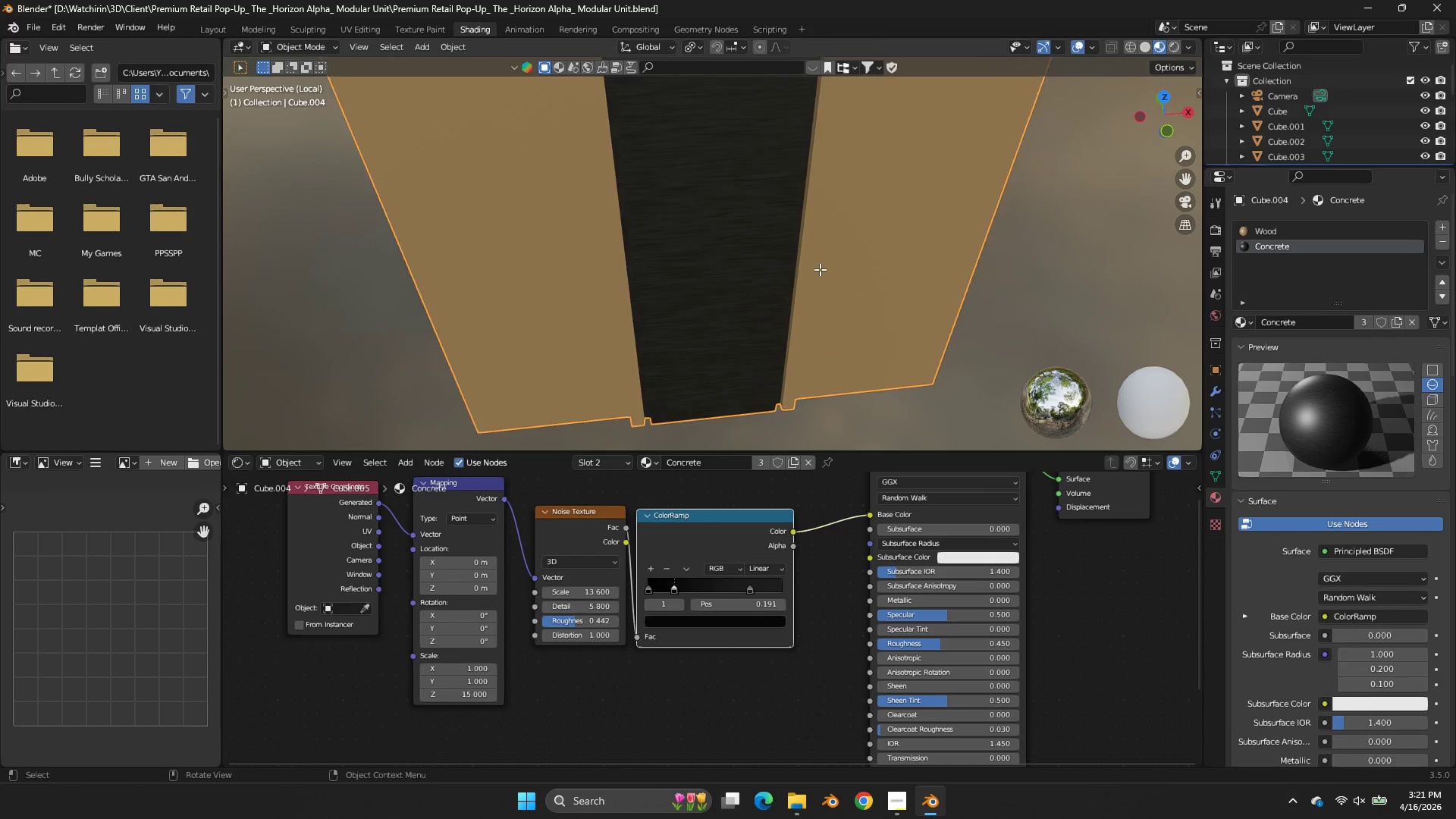 
key(Tab)
 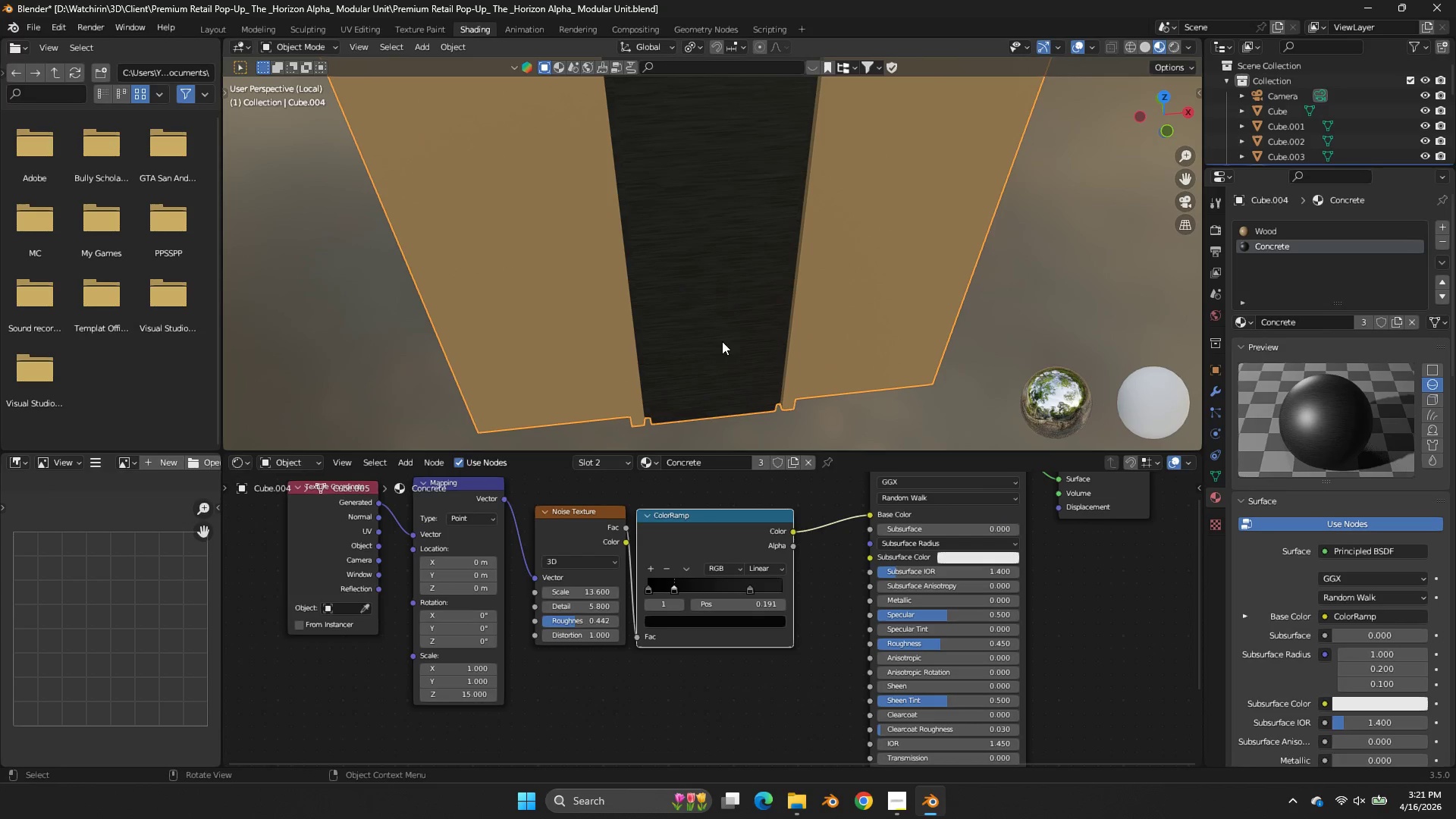 
key(Control+ControlLeft)
 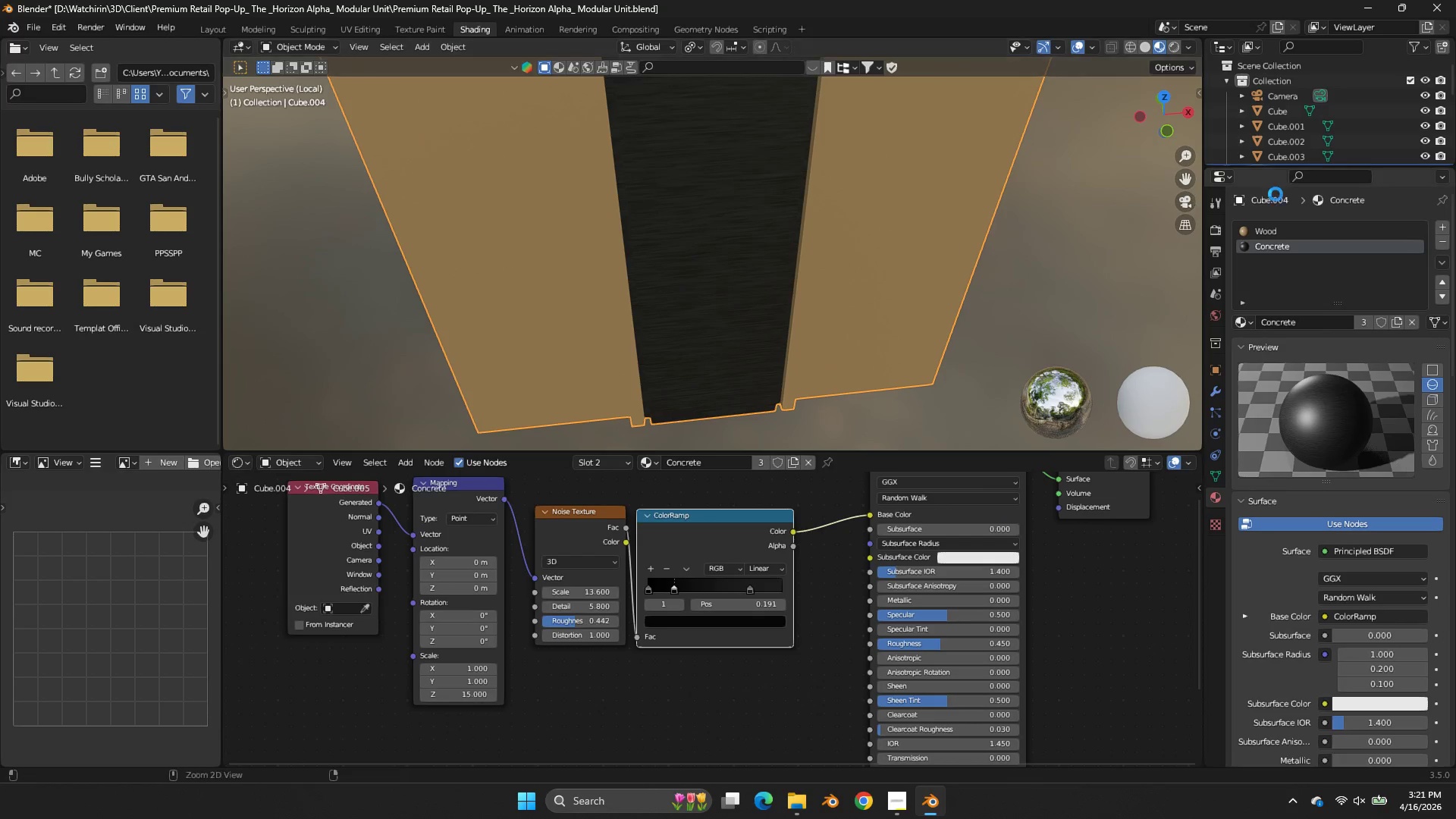 
key(Control+S)
 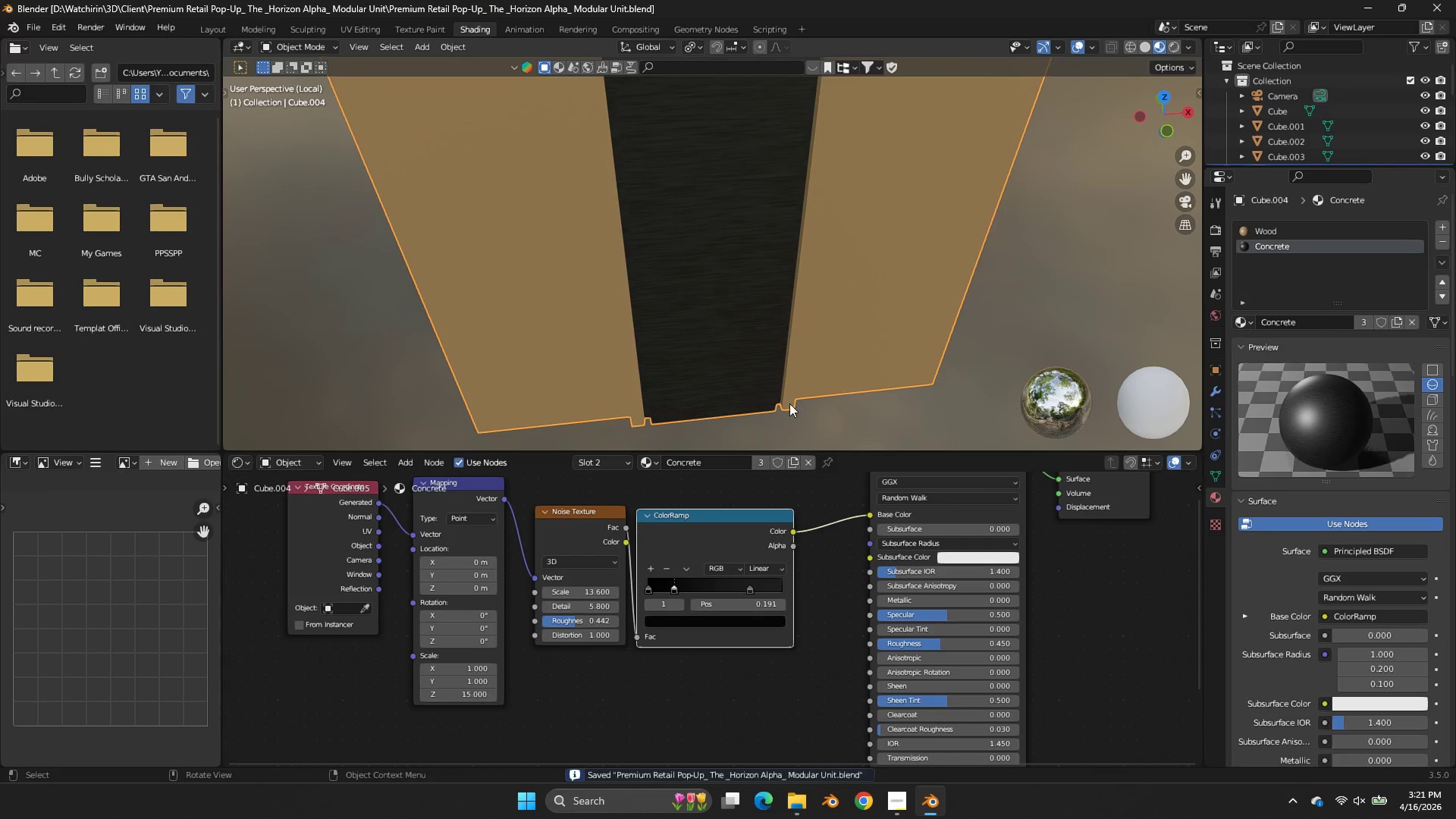 
wait(8.75)
 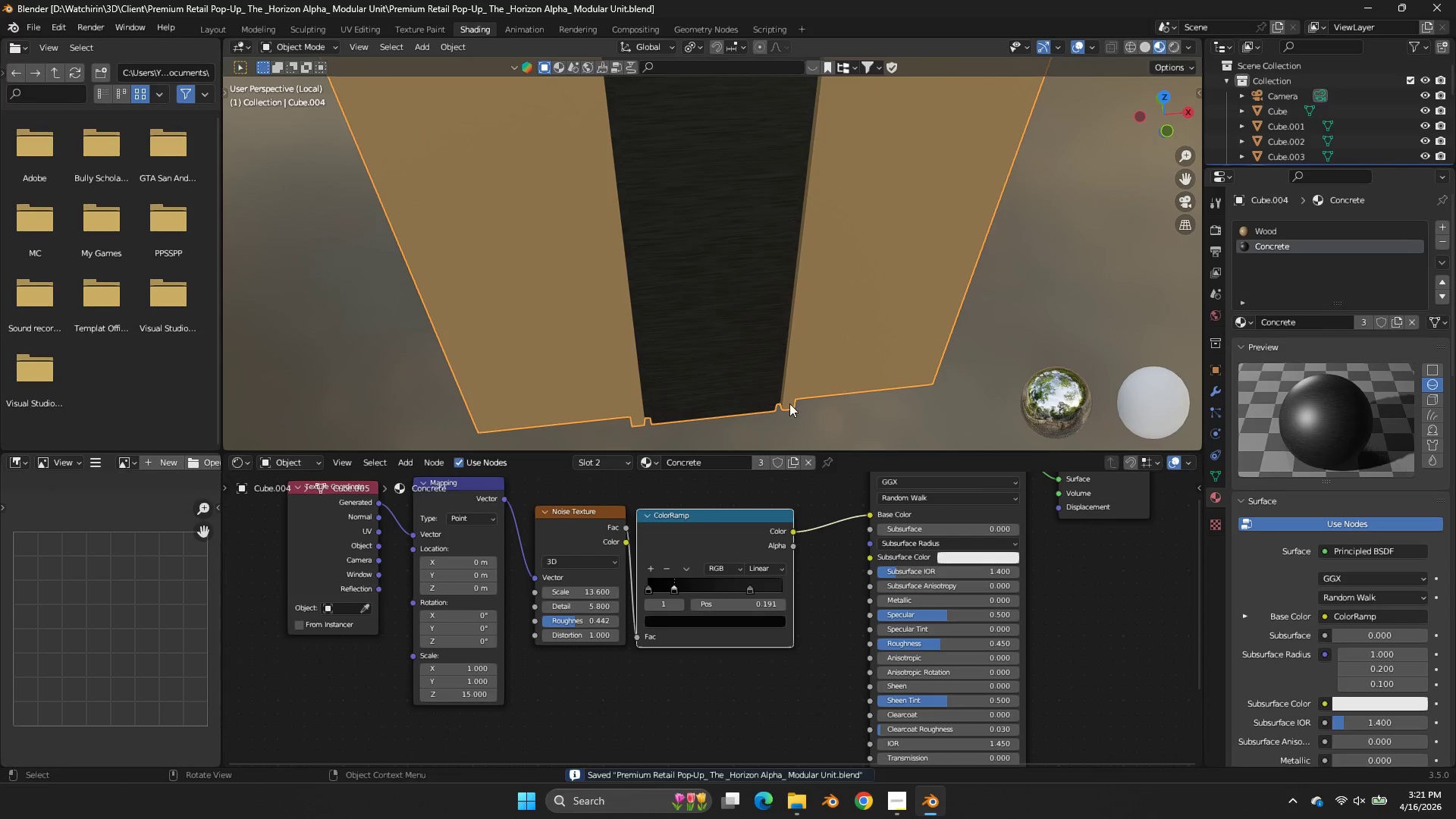 
double_click([438, 33])
 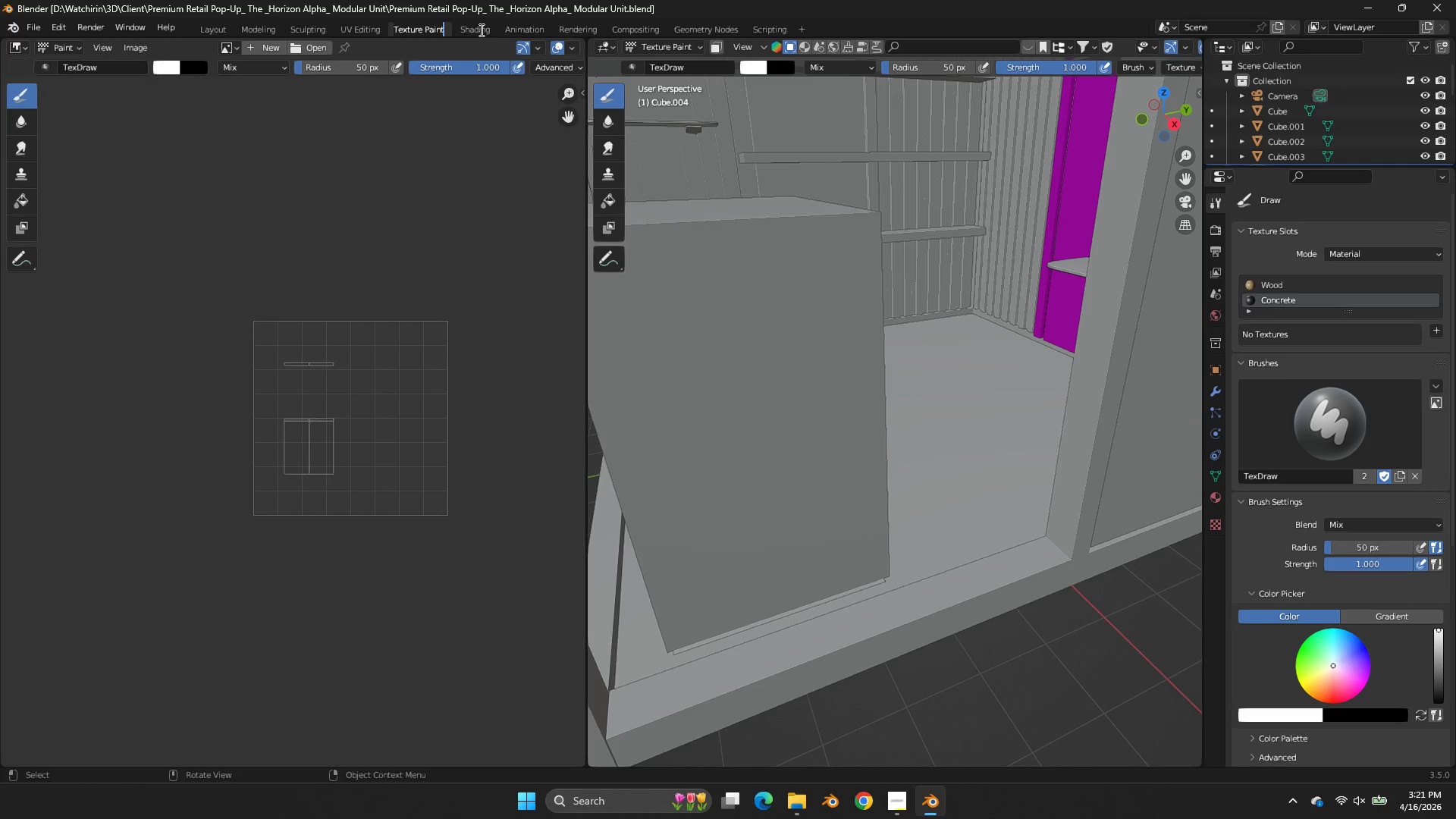 
left_click([482, 30])
 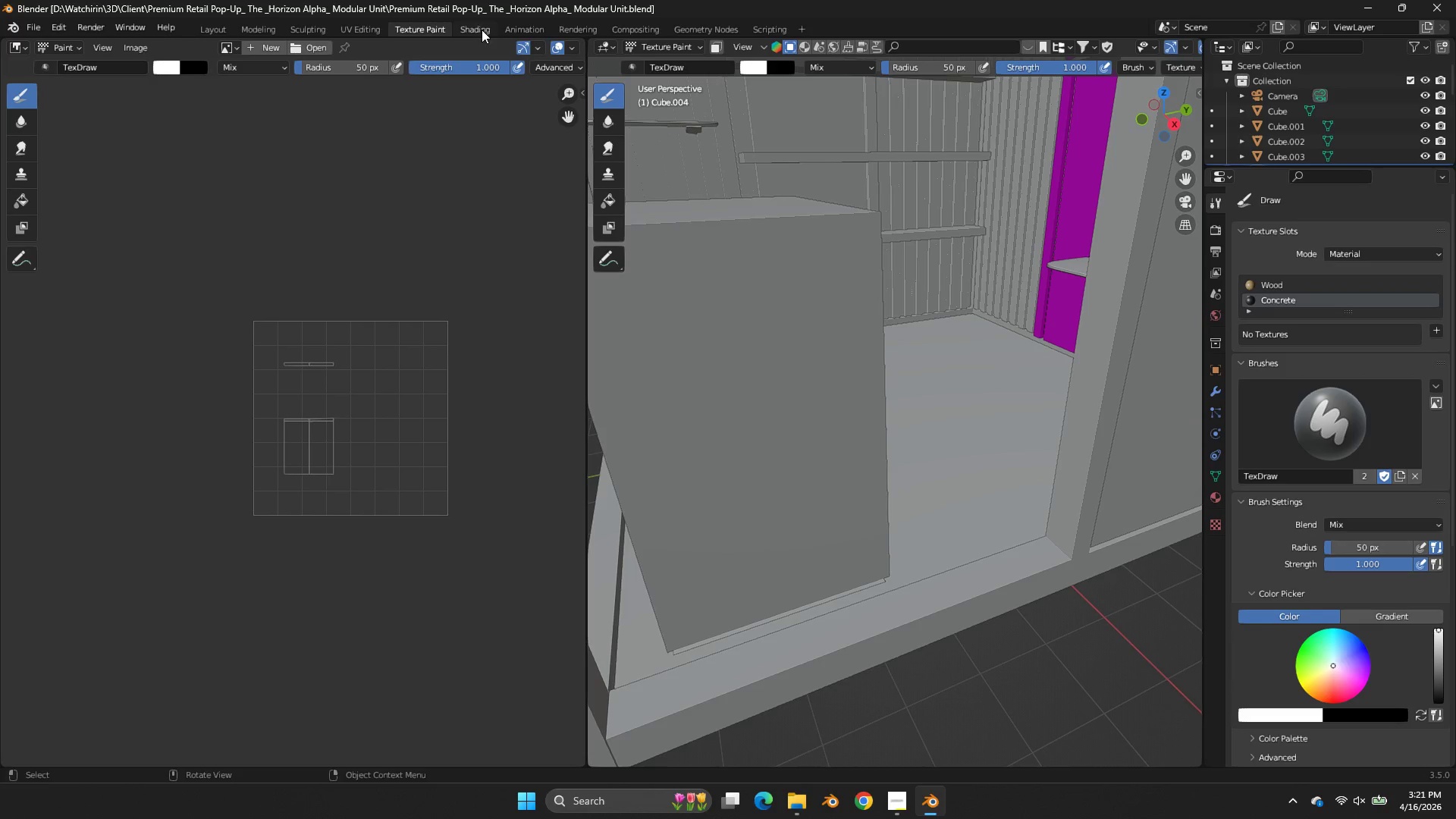 
left_click([497, 27])
 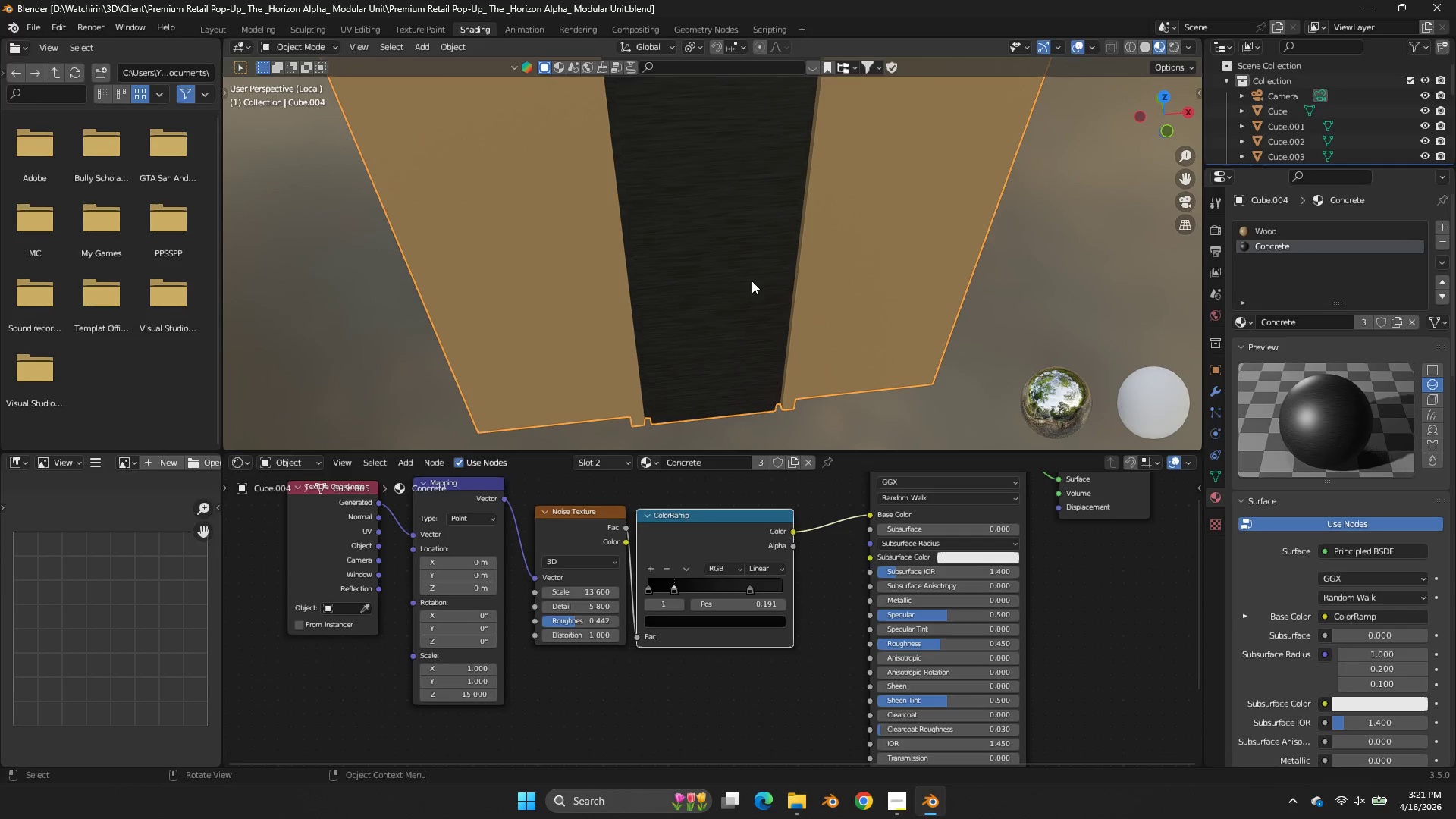 
scroll: coordinate [777, 290], scroll_direction: down, amount: 2.0
 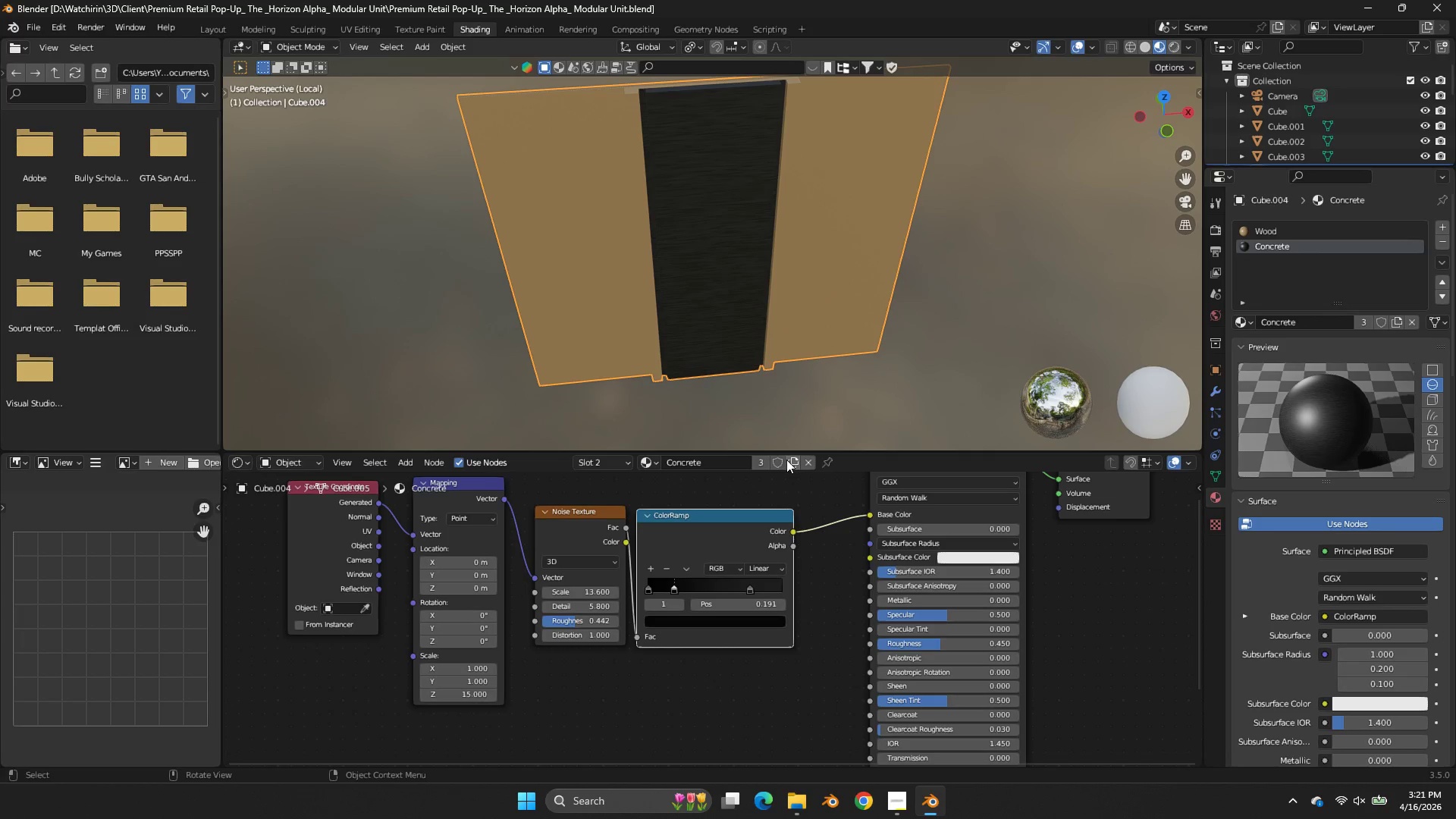 
left_click([787, 460])
 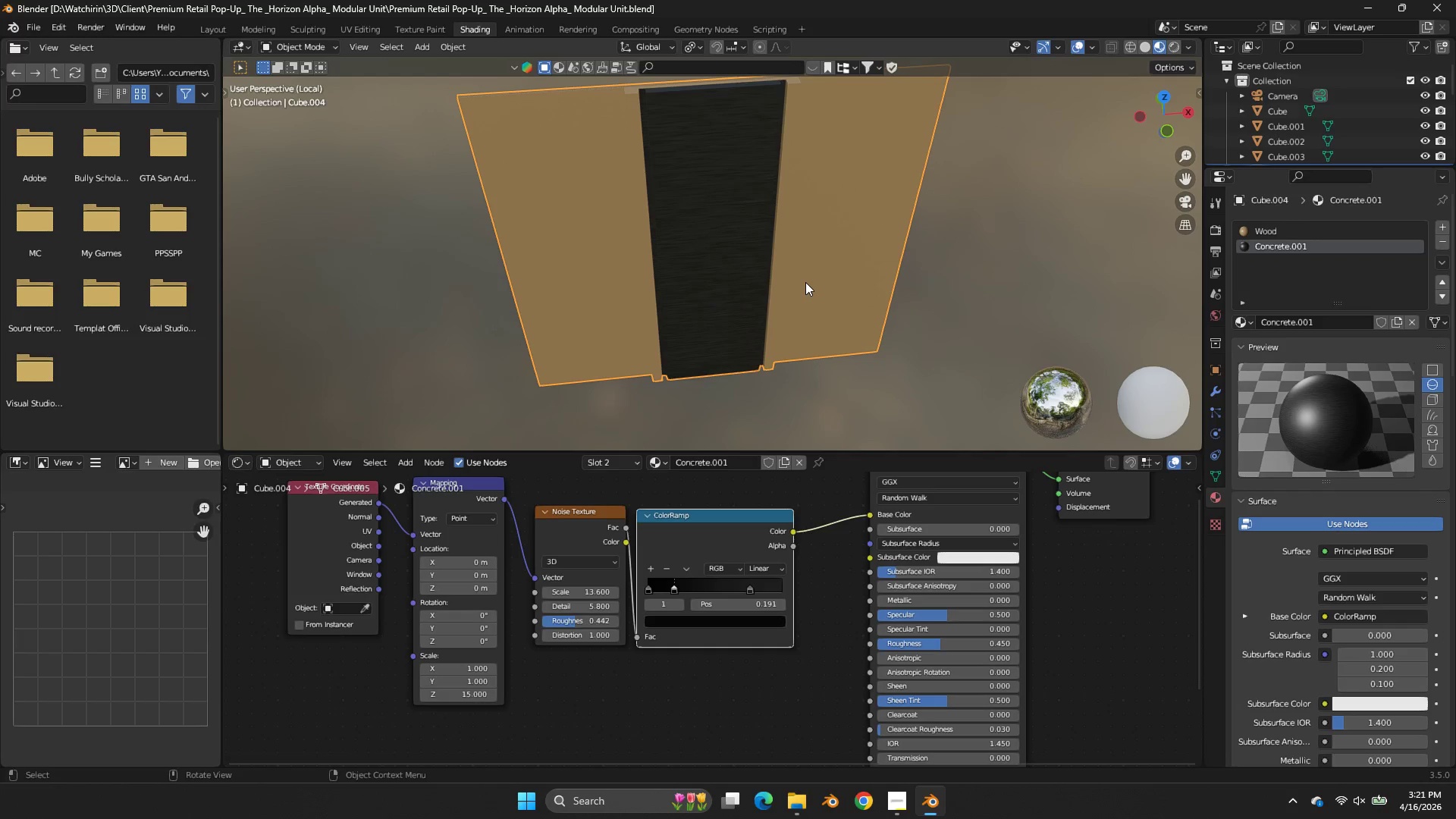 
scroll: coordinate [579, 593], scroll_direction: up, amount: 6.0
 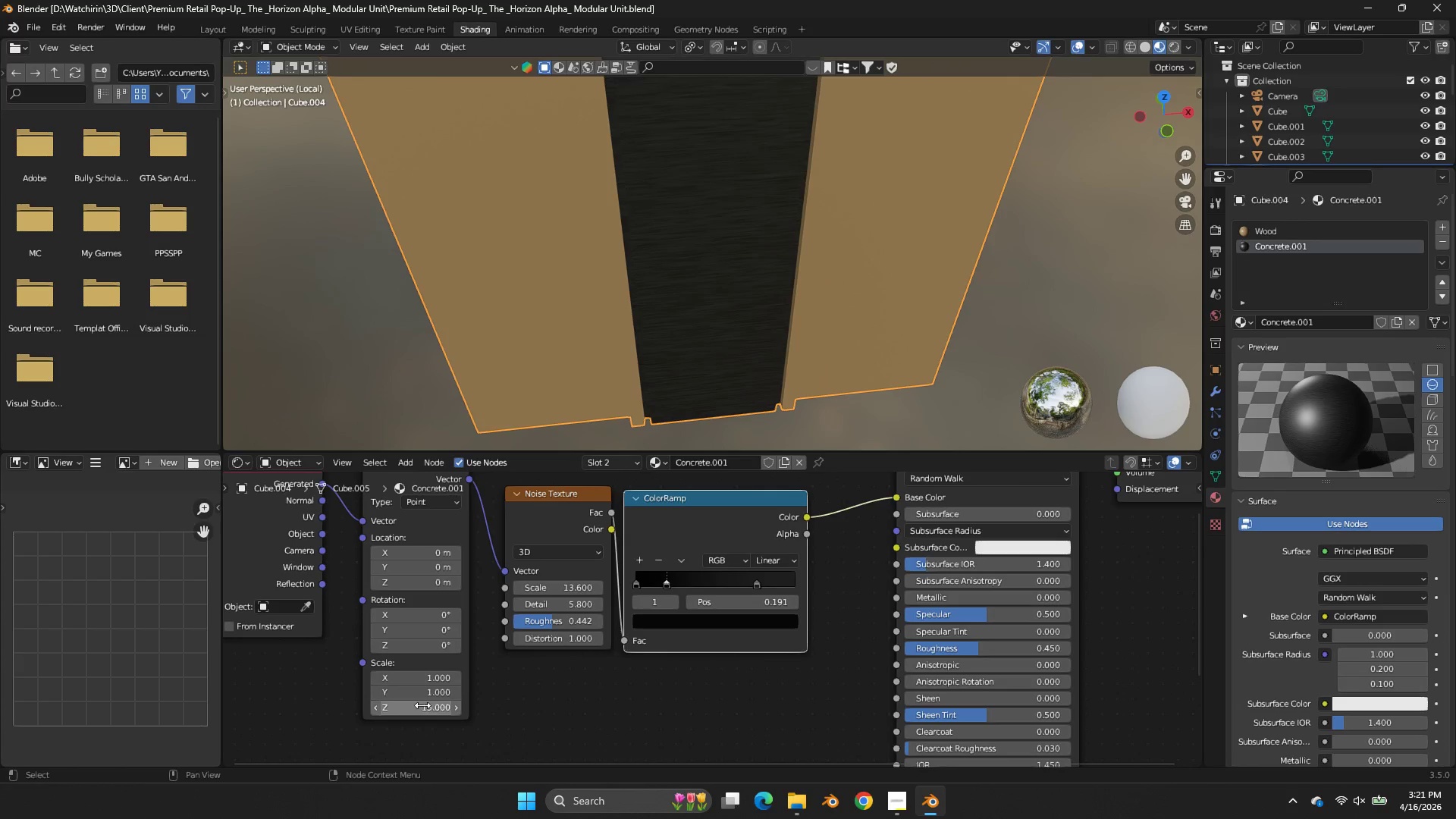 
left_click_drag(start_coordinate=[425, 707], to_coordinate=[762, 329])
 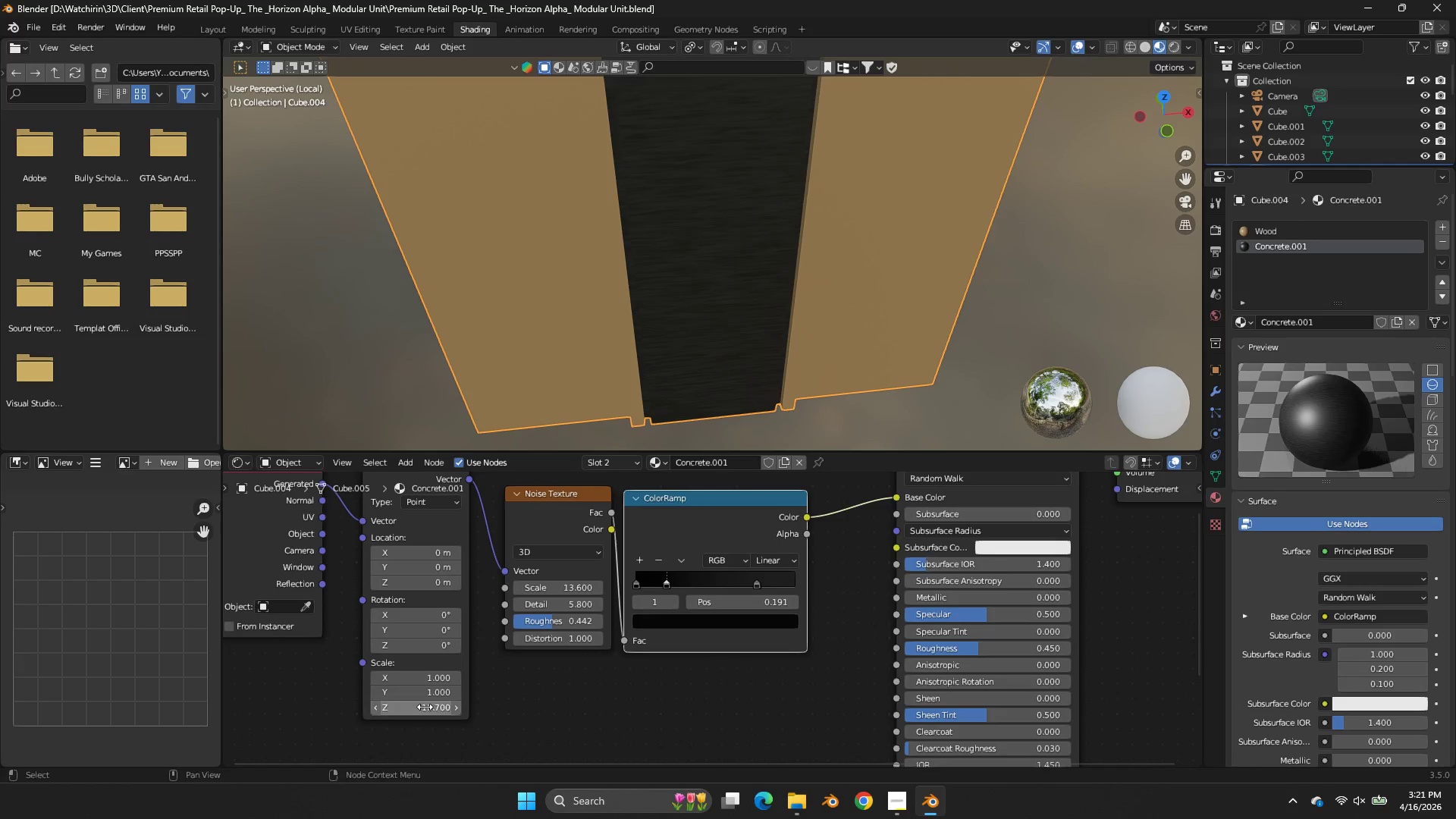 
left_click([425, 707])
 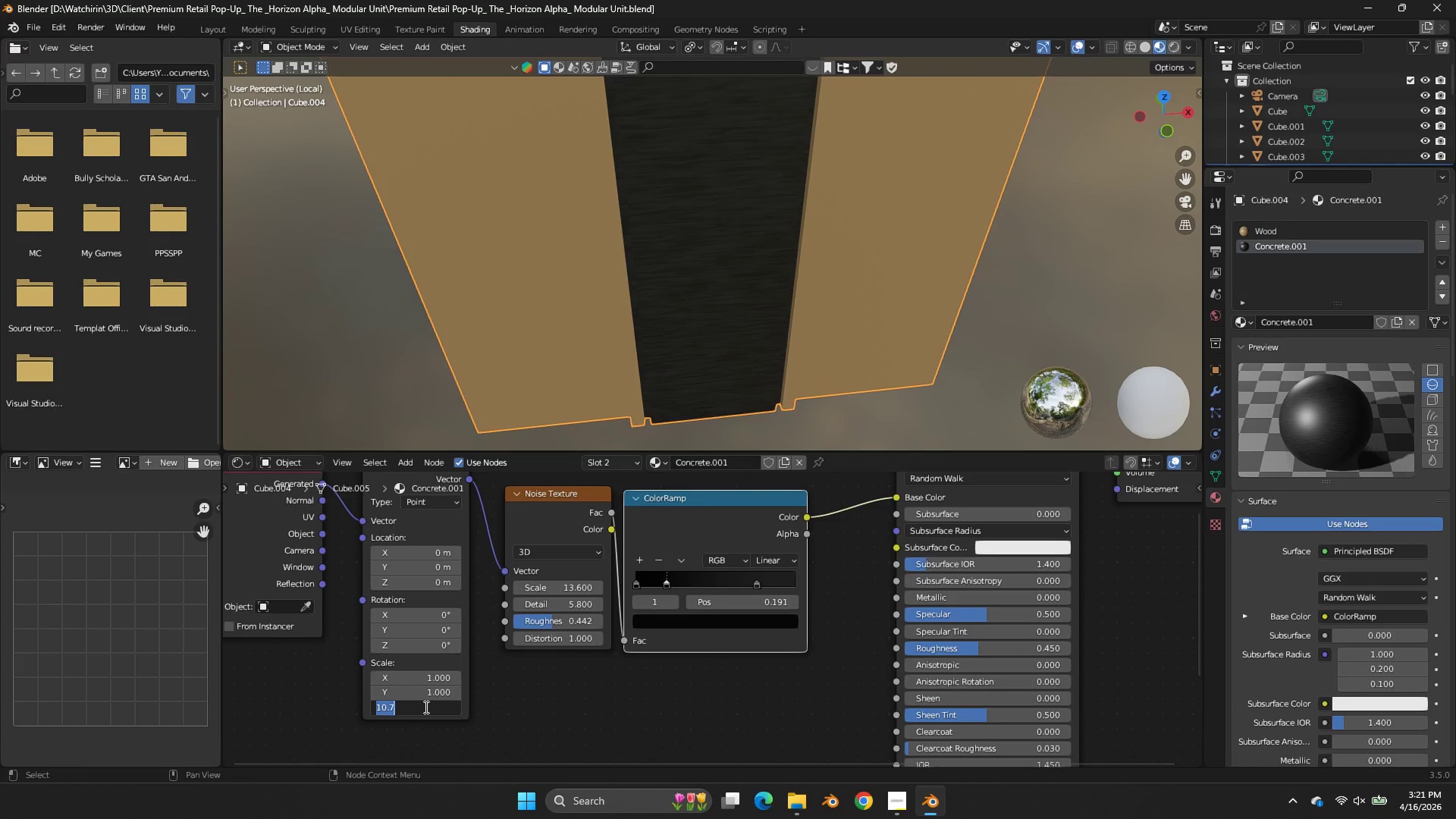 
key(1)
 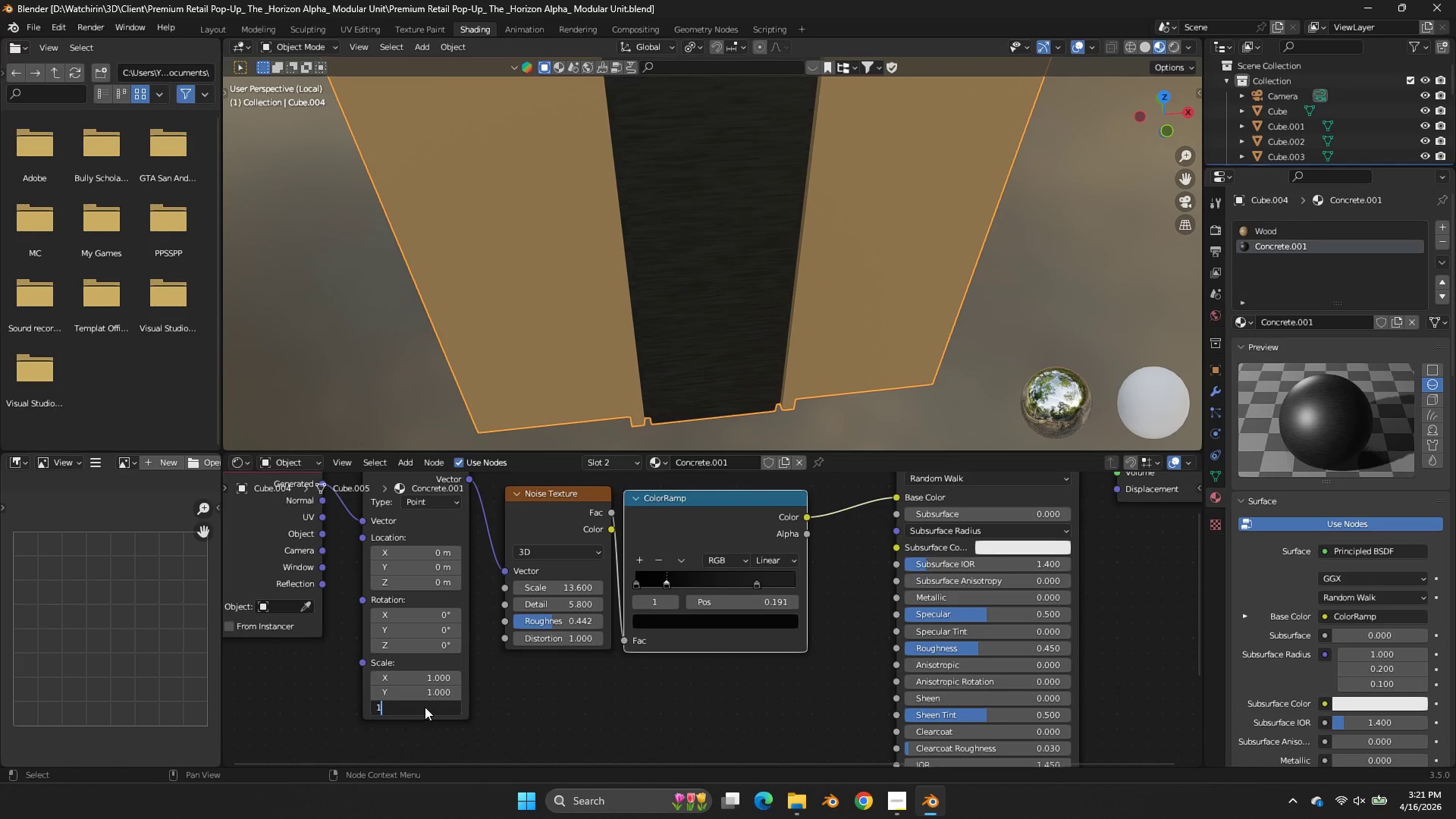 
key(Enter)
 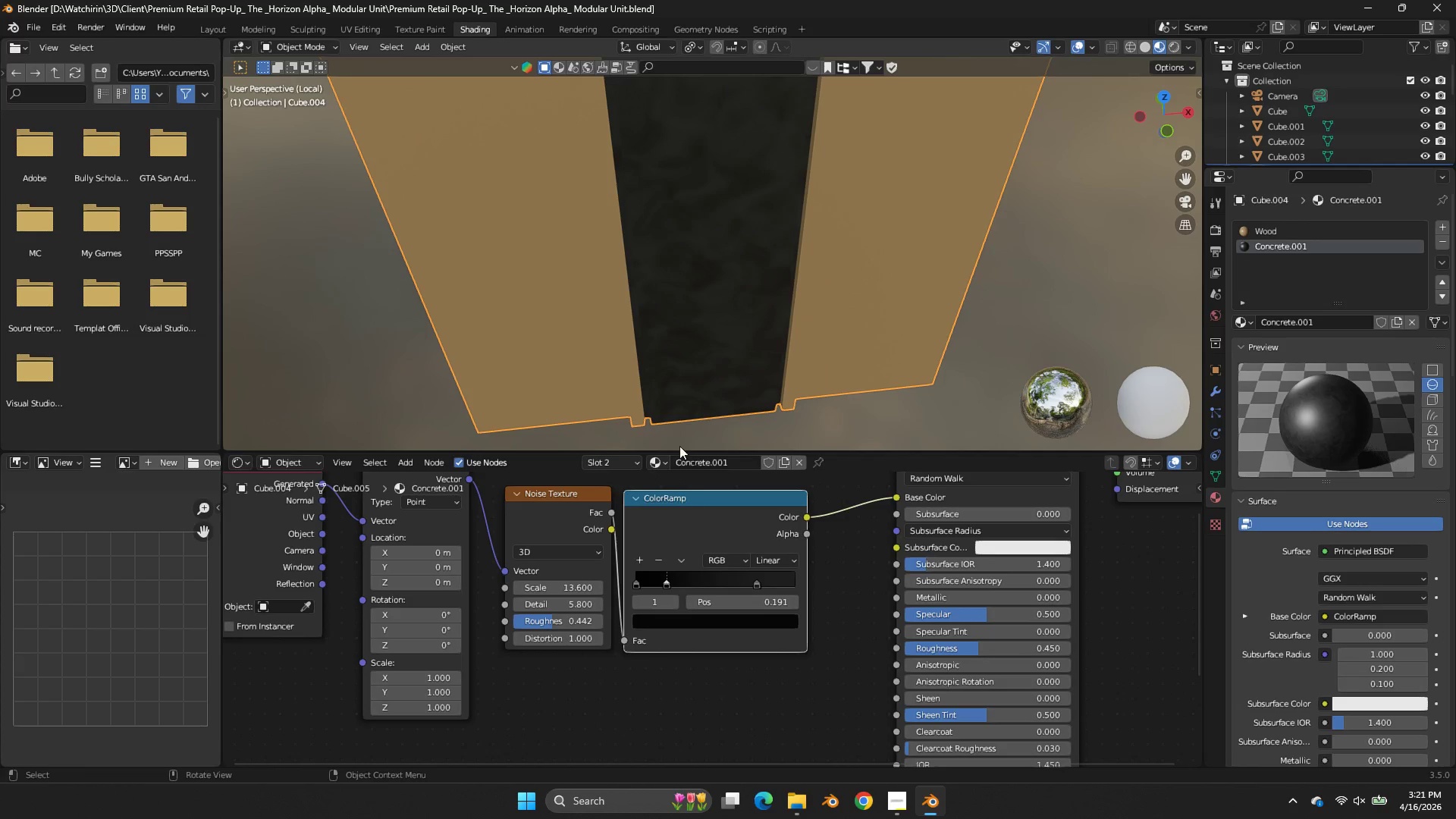 
scroll: coordinate [882, 453], scroll_direction: up, amount: 1.0
 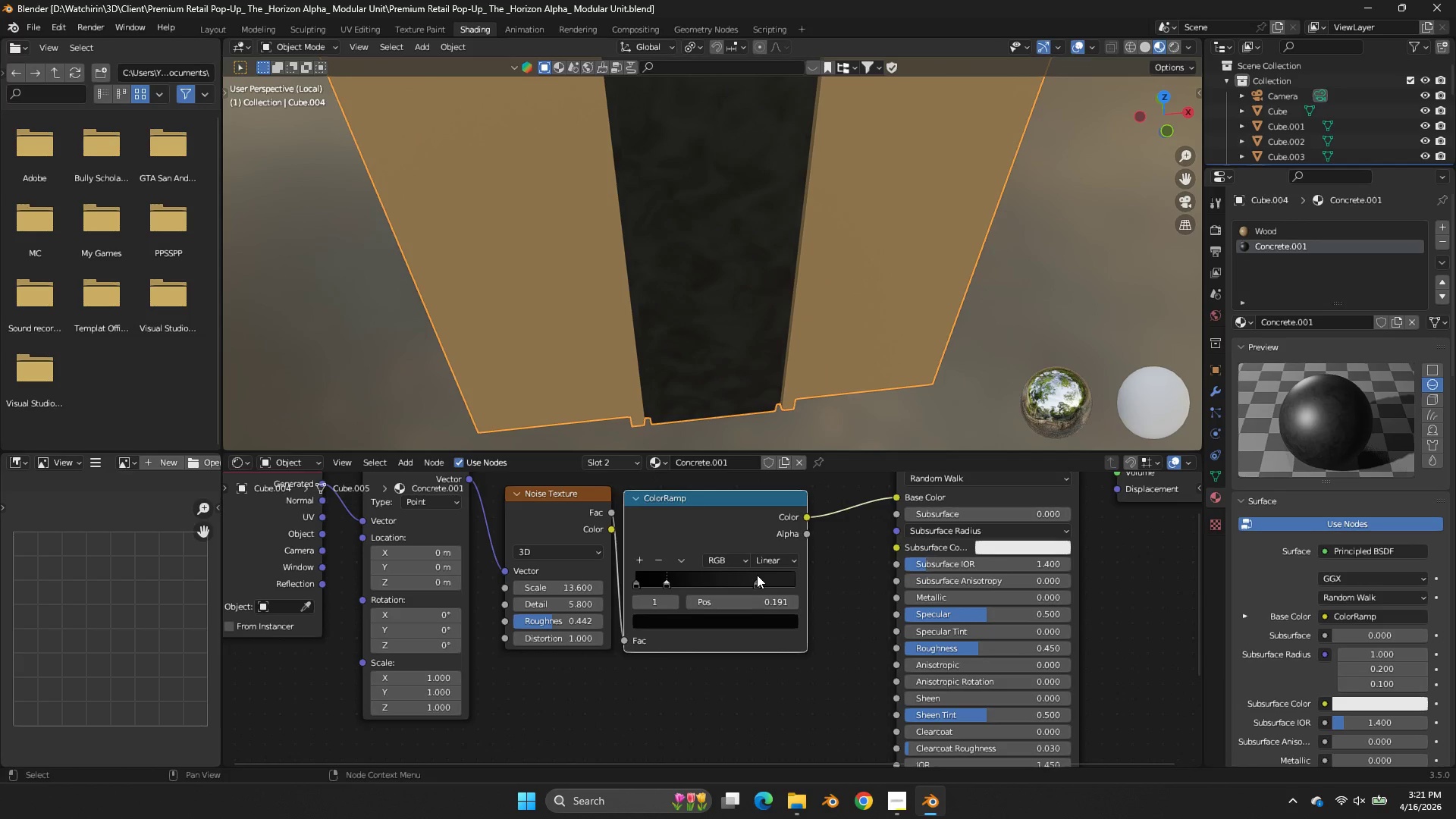 
left_click_drag(start_coordinate=[757, 575], to_coordinate=[753, 576])
 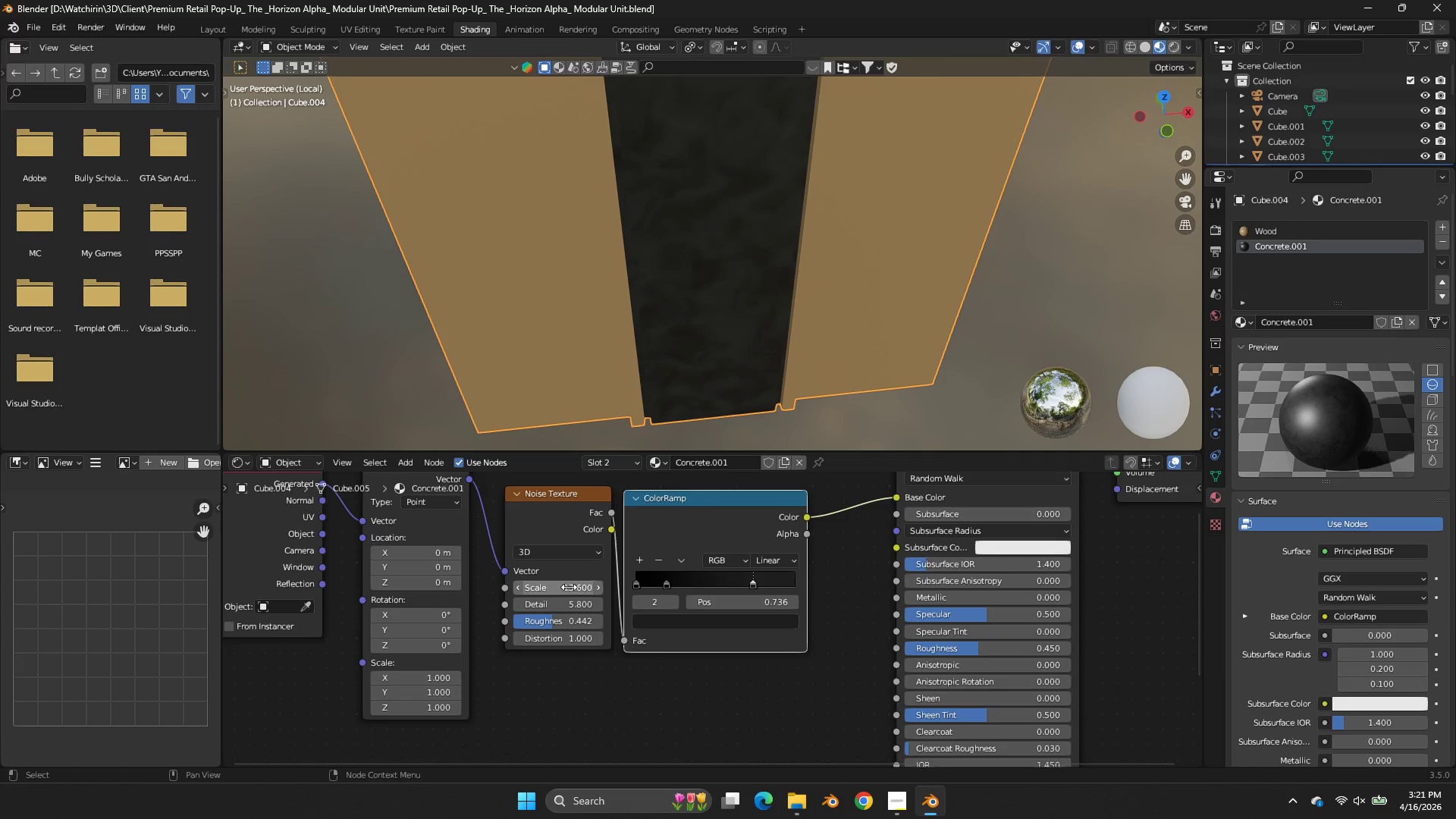 
left_click_drag(start_coordinate=[568, 587], to_coordinate=[878, 401])
 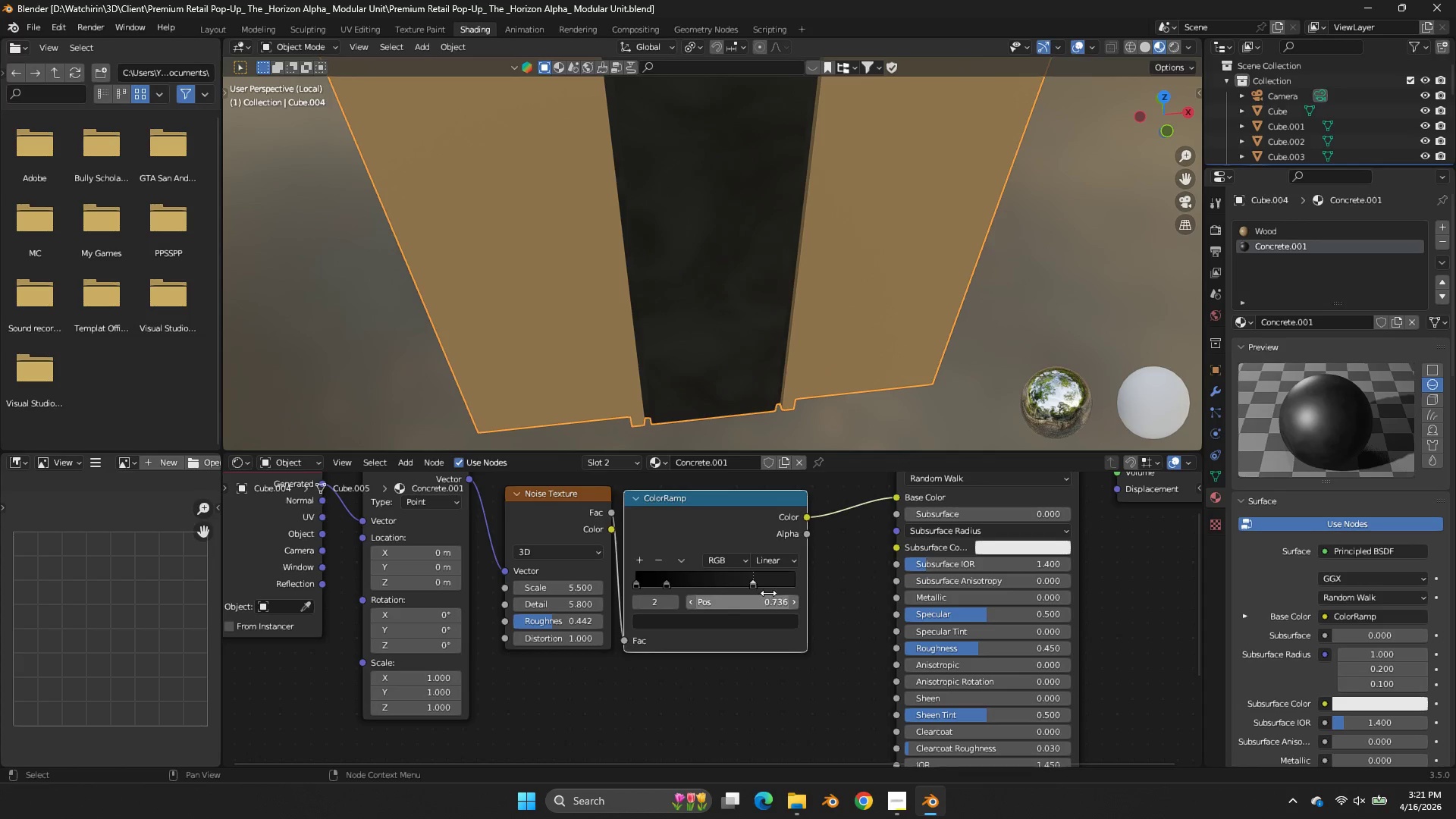 
left_click_drag(start_coordinate=[754, 578], to_coordinate=[777, 576])
 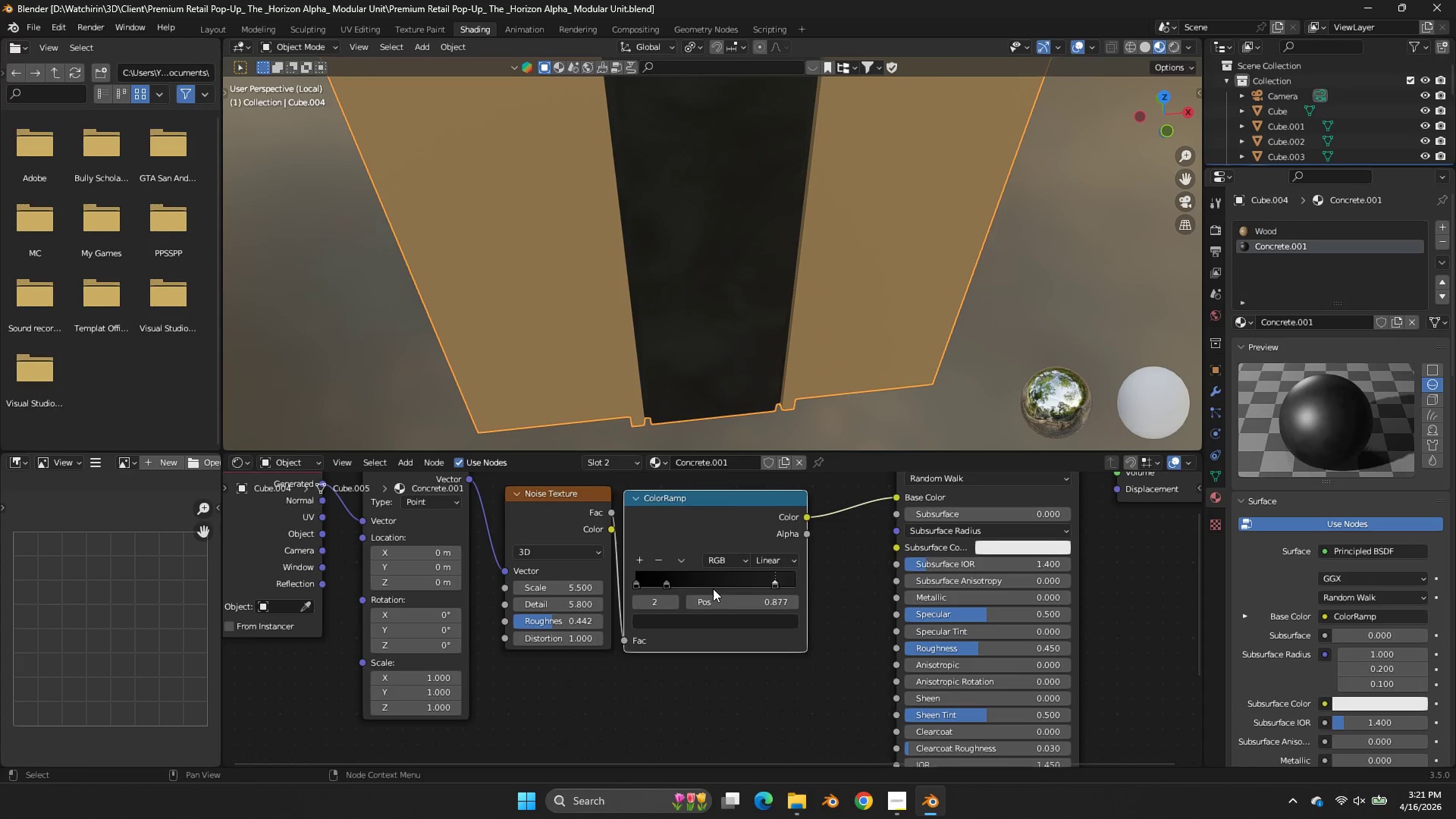 
key(Control+Z)
 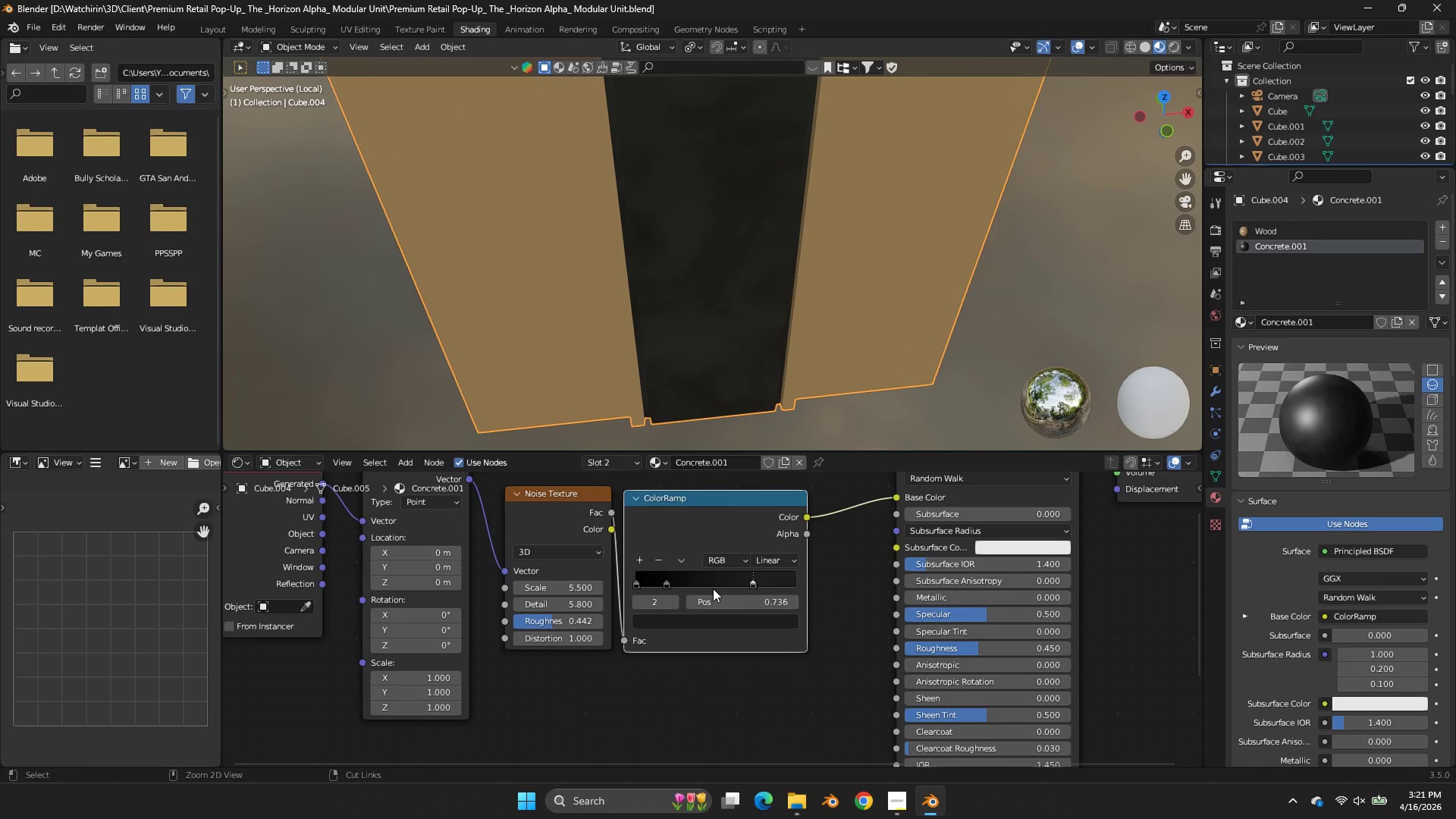 
key(Control+Z)
 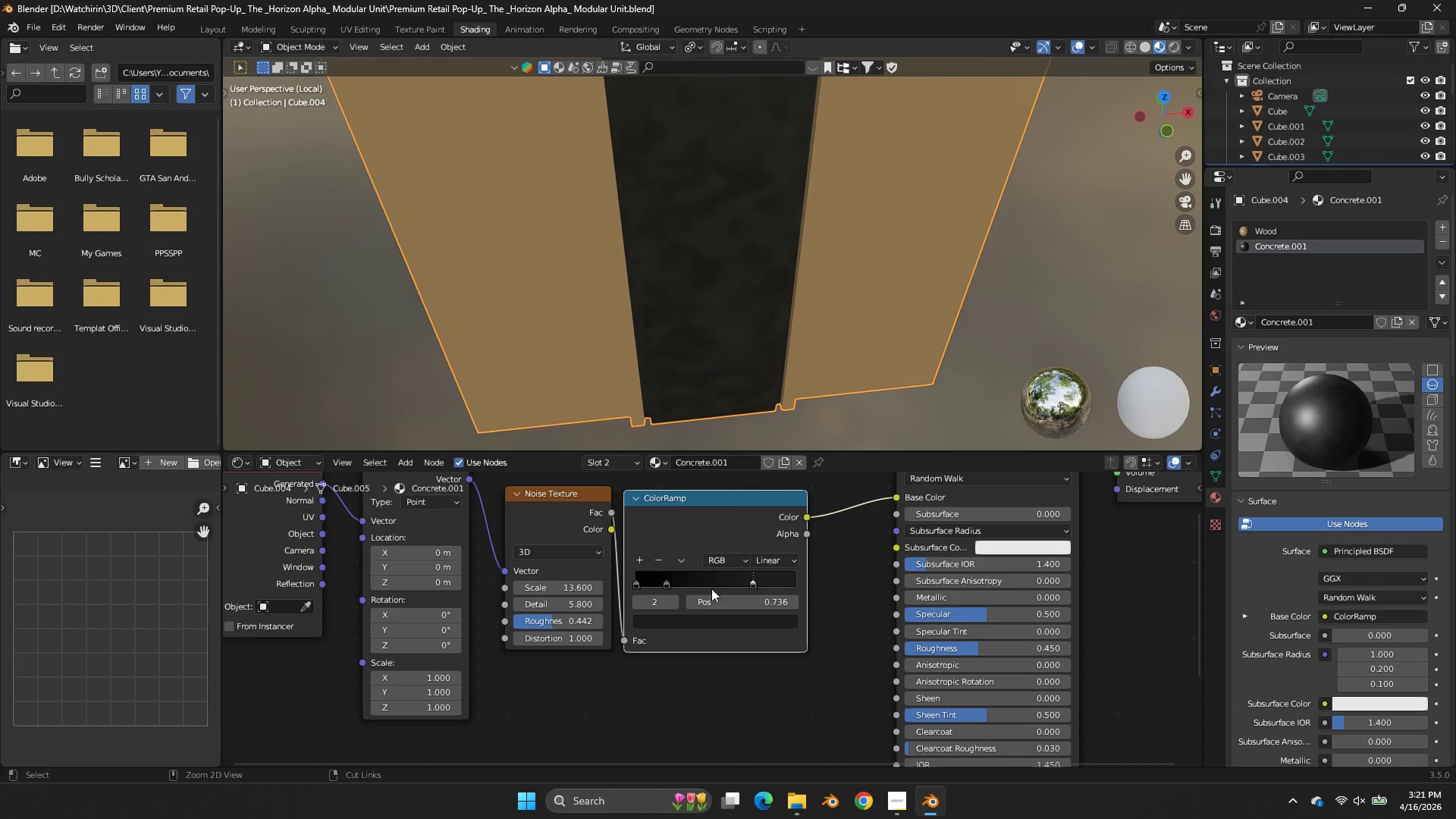 
key(Control+Z)
 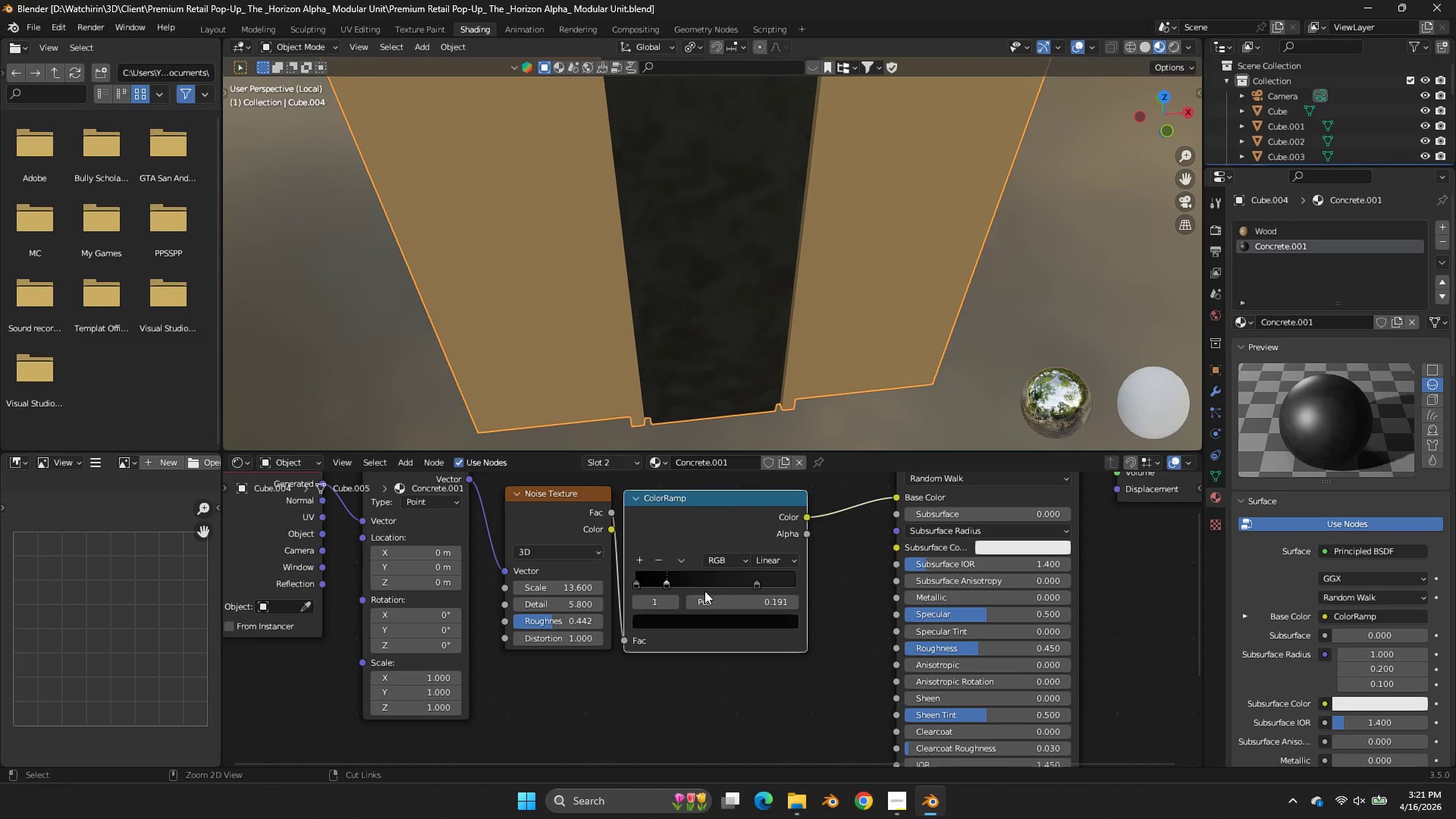 
key(Control+Z)
 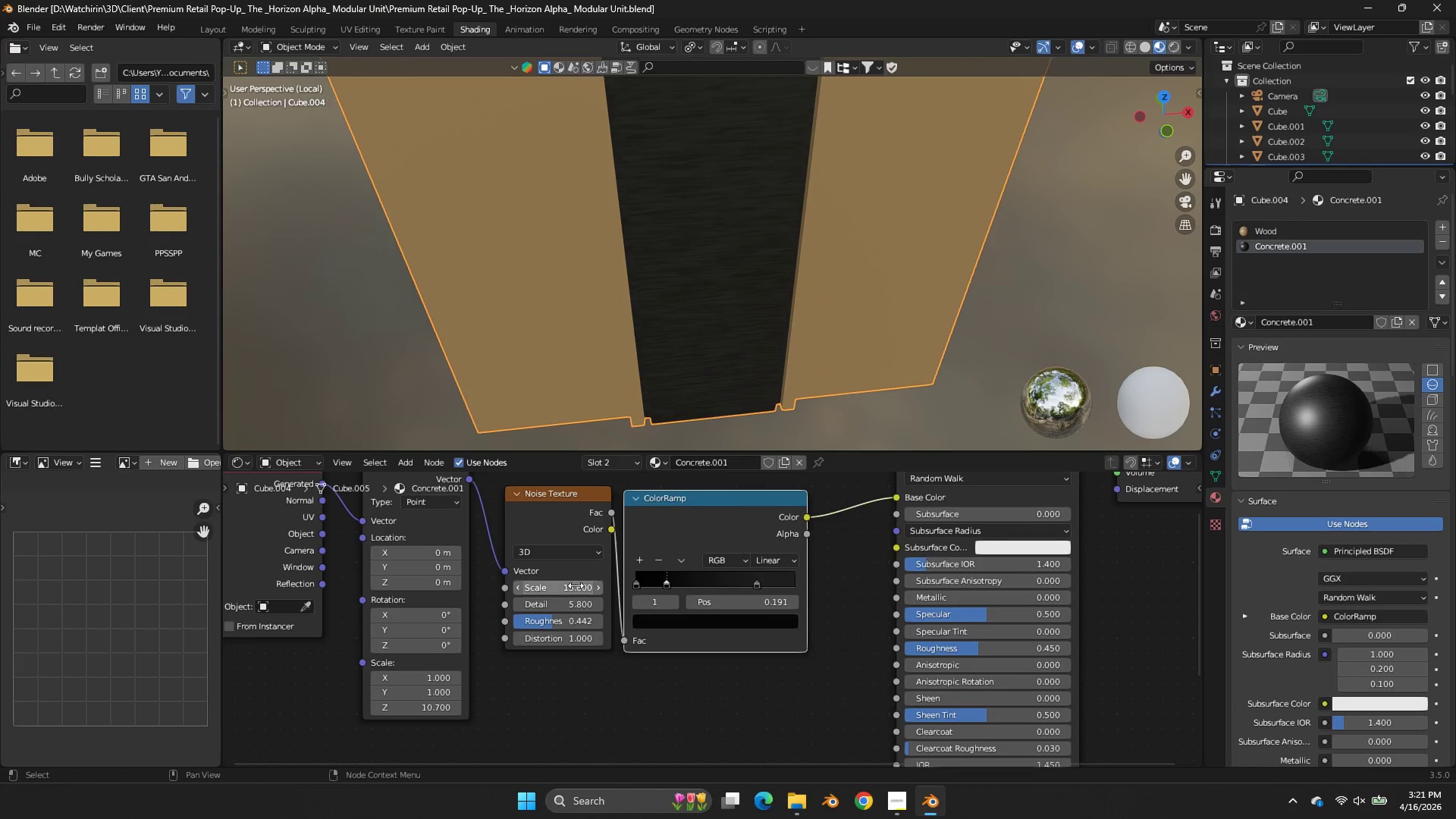 
left_click_drag(start_coordinate=[565, 585], to_coordinate=[632, 394])
 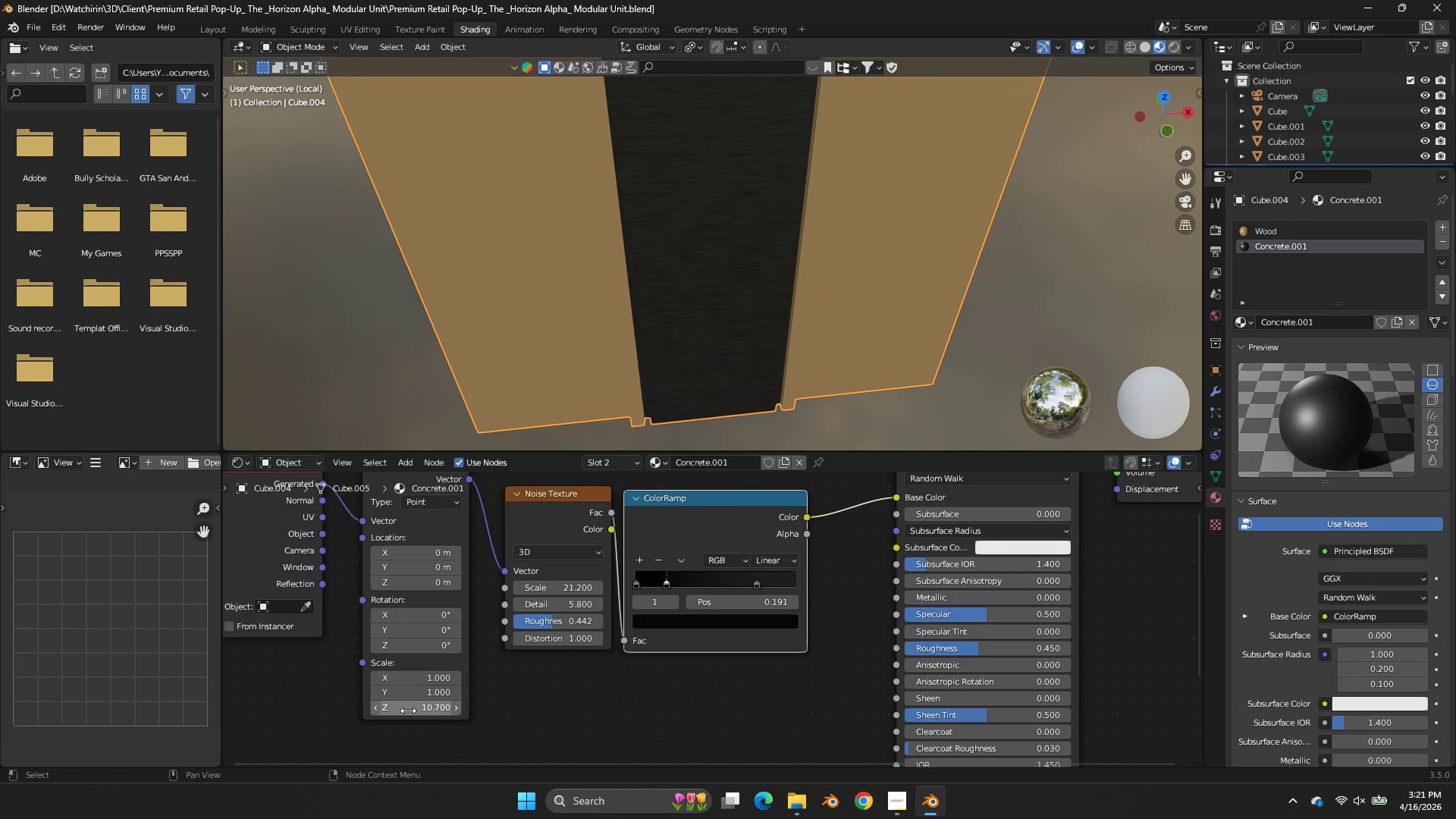 
left_click([409, 711])
 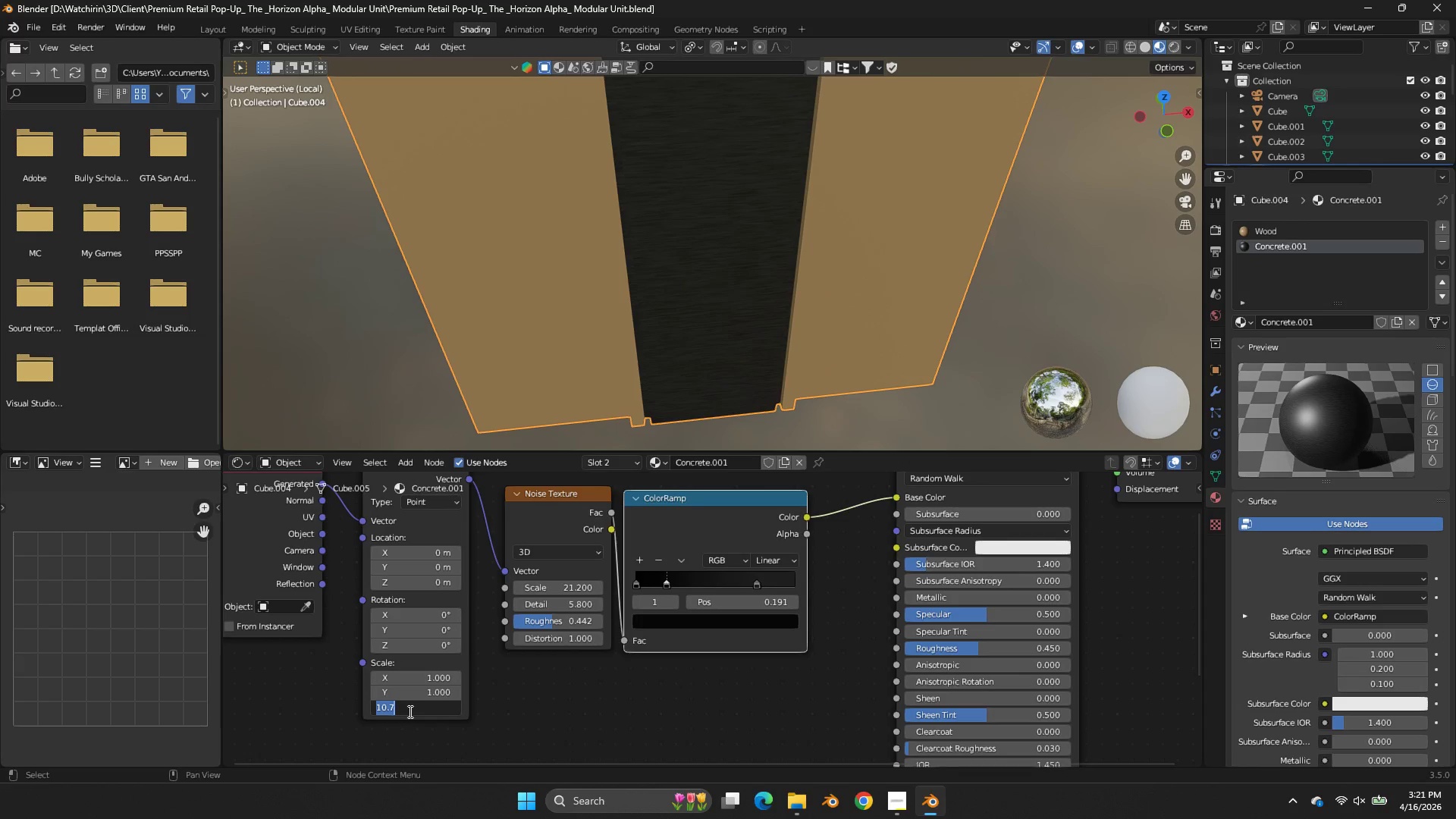 
key(1)
 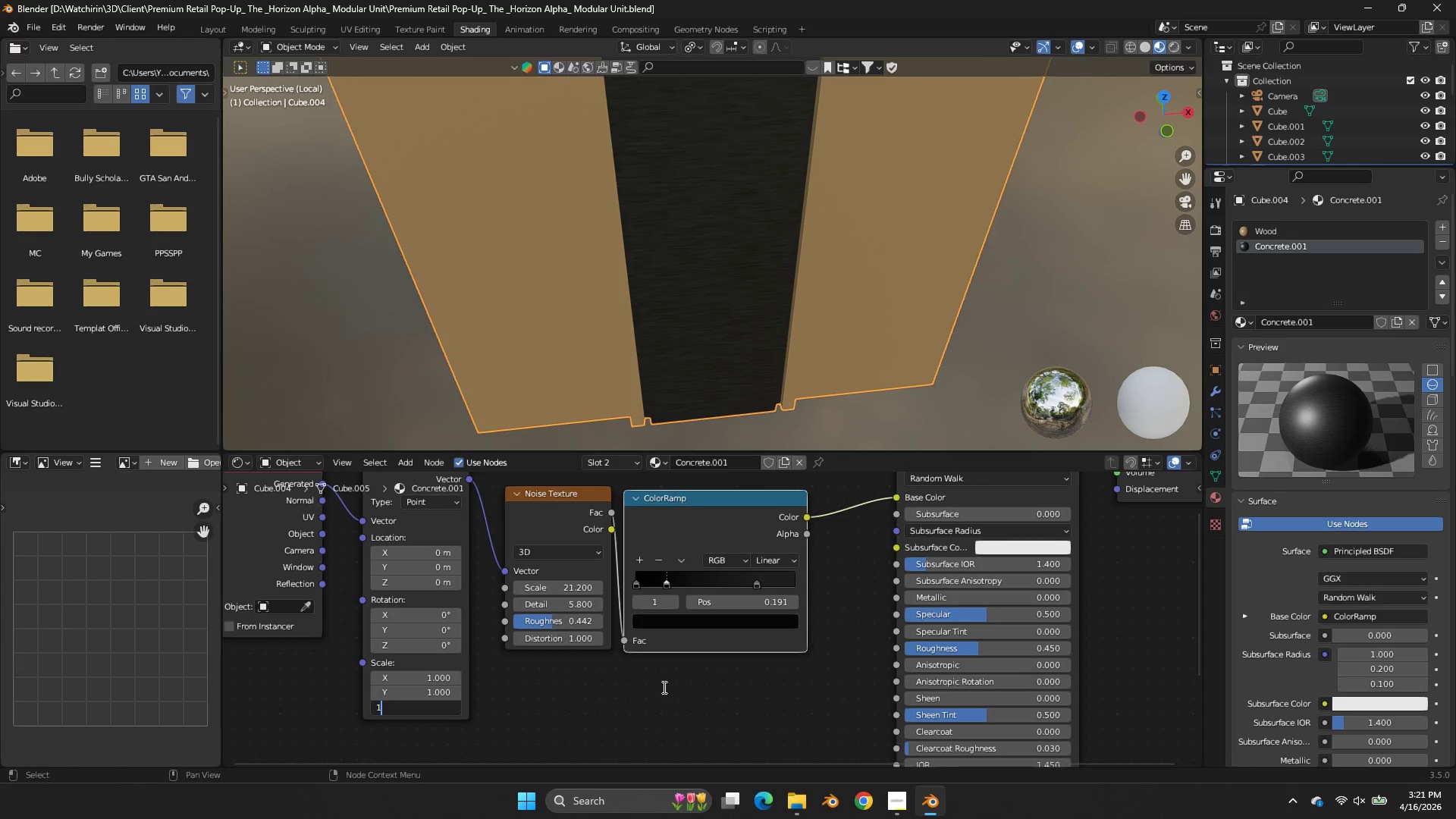 
left_click([663, 687])
 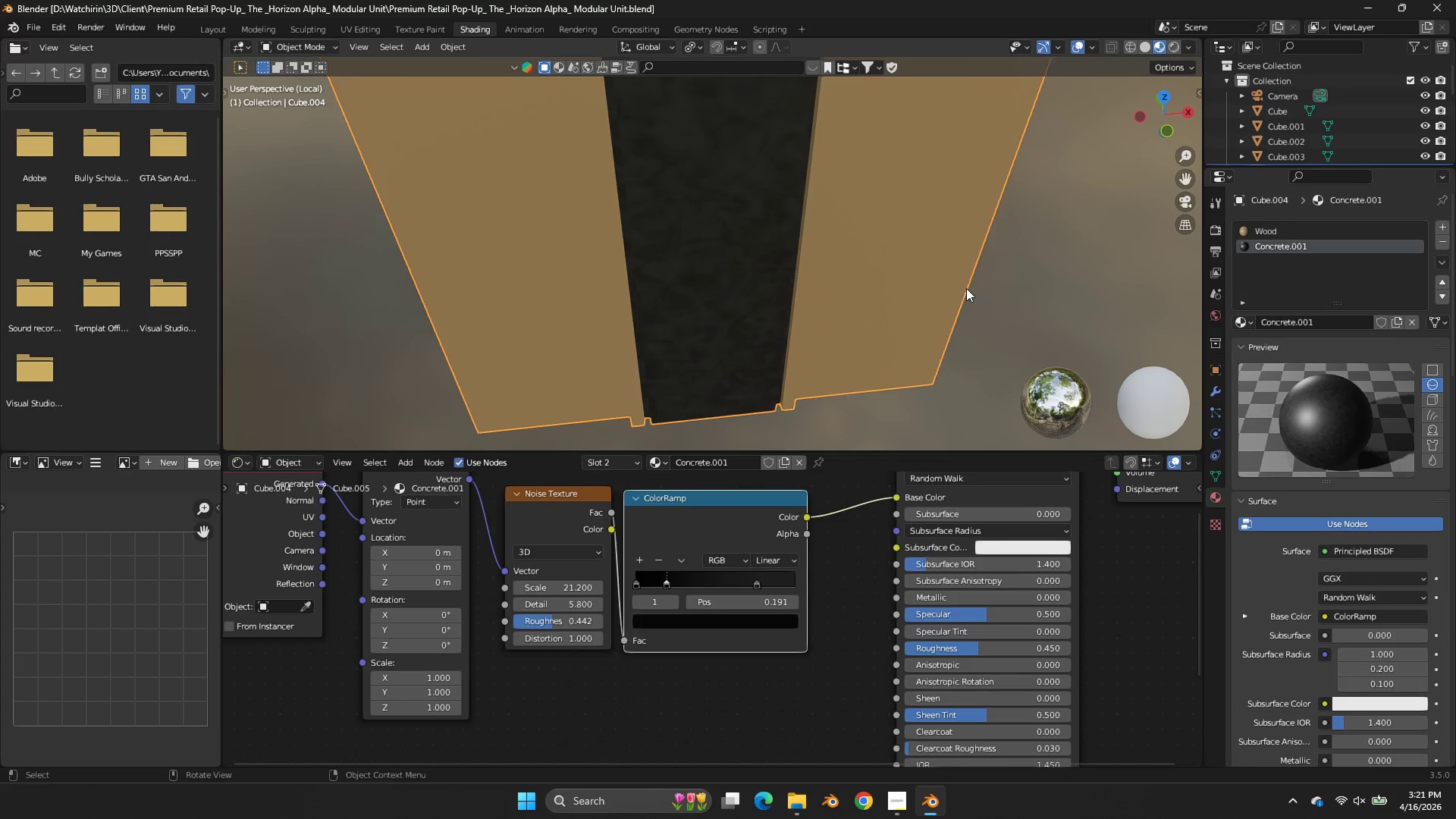 
left_click_drag(start_coordinate=[1169, 105], to_coordinate=[1101, 400])
 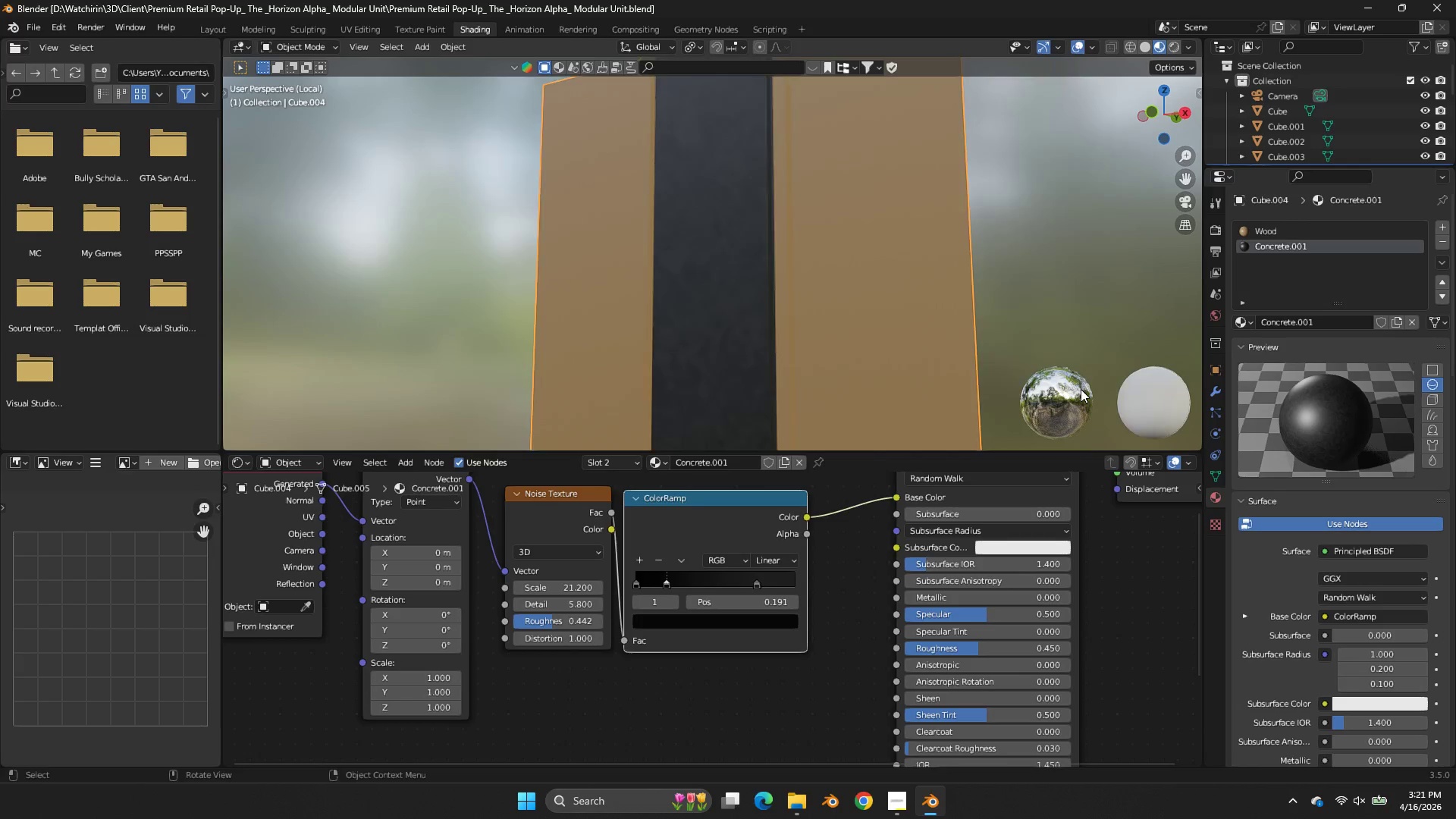 
scroll: coordinate [1053, 210], scroll_direction: down, amount: 2.0
 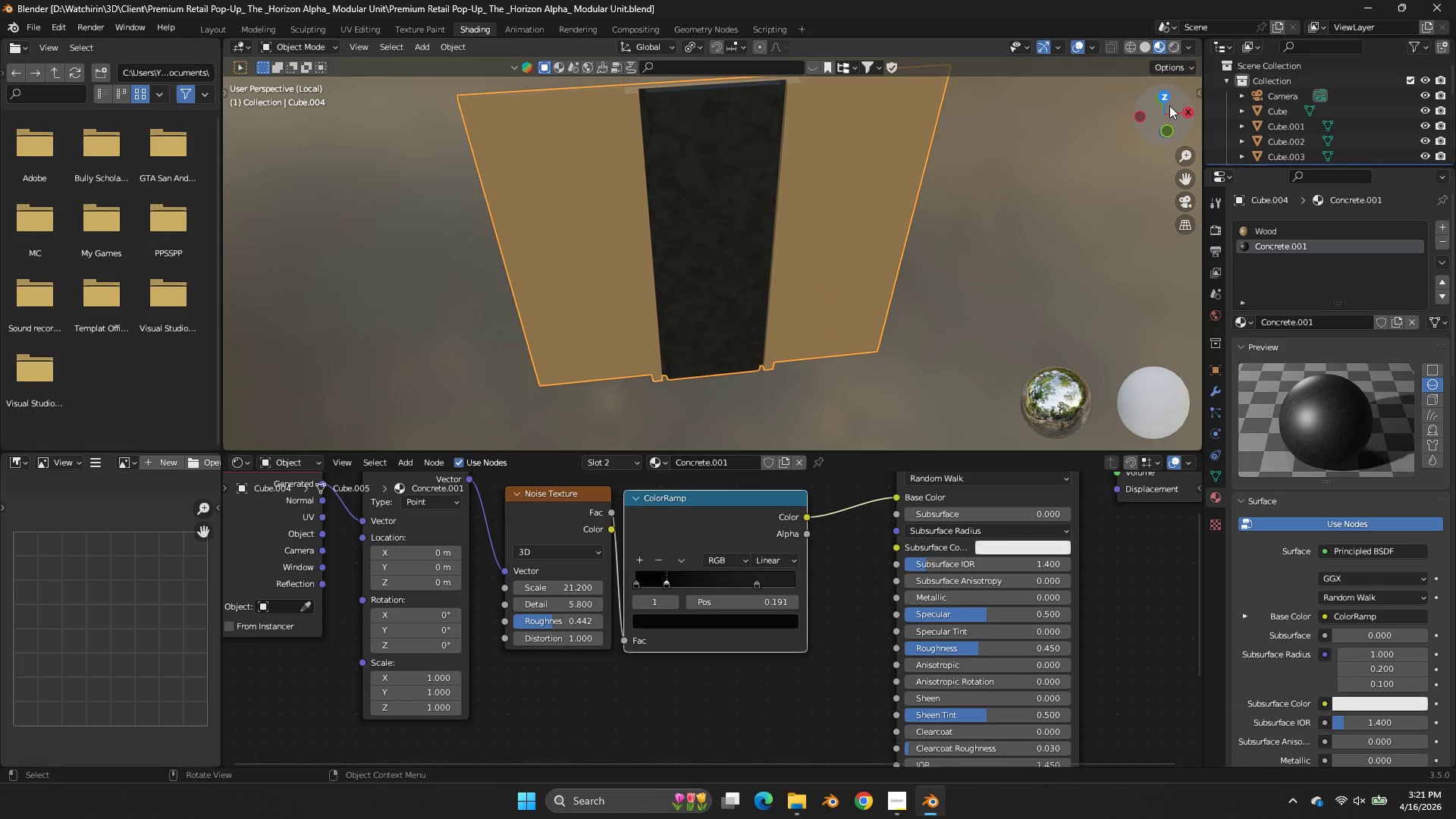 
left_click([1029, 457])
 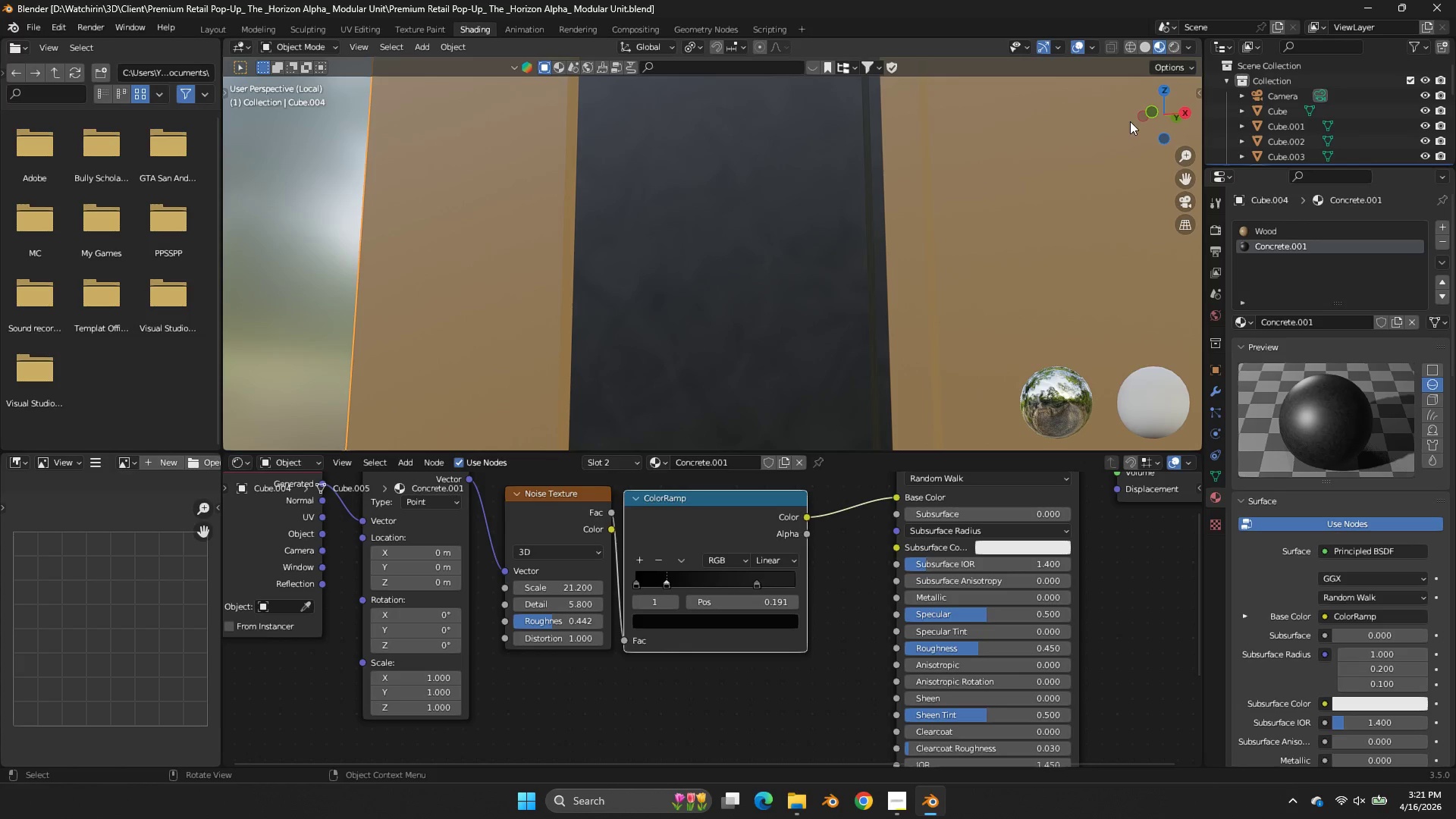 
scroll: coordinate [1081, 389], scroll_direction: up, amount: 6.0
 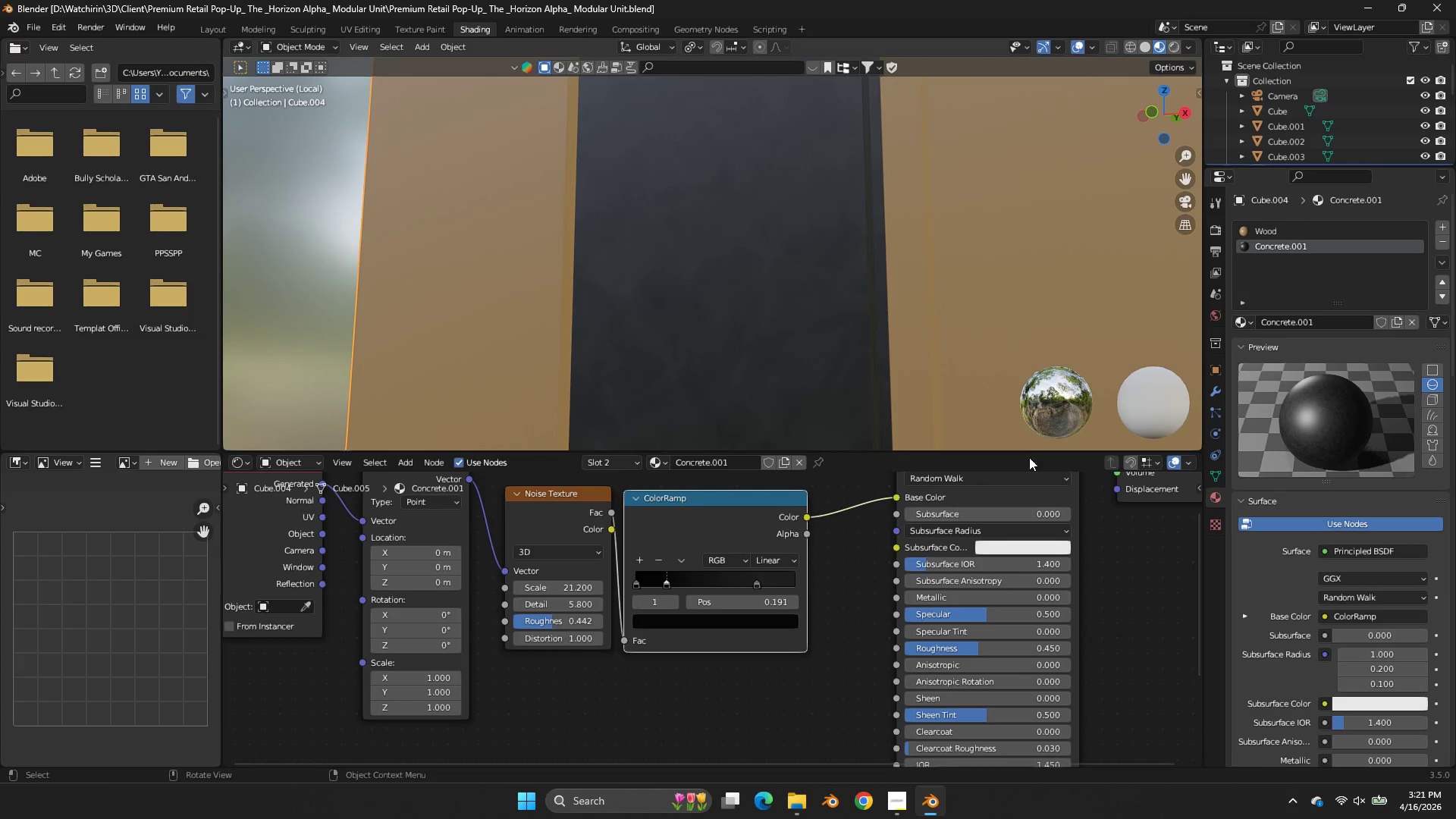 
left_click_drag(start_coordinate=[1136, 116], to_coordinate=[911, 169])
 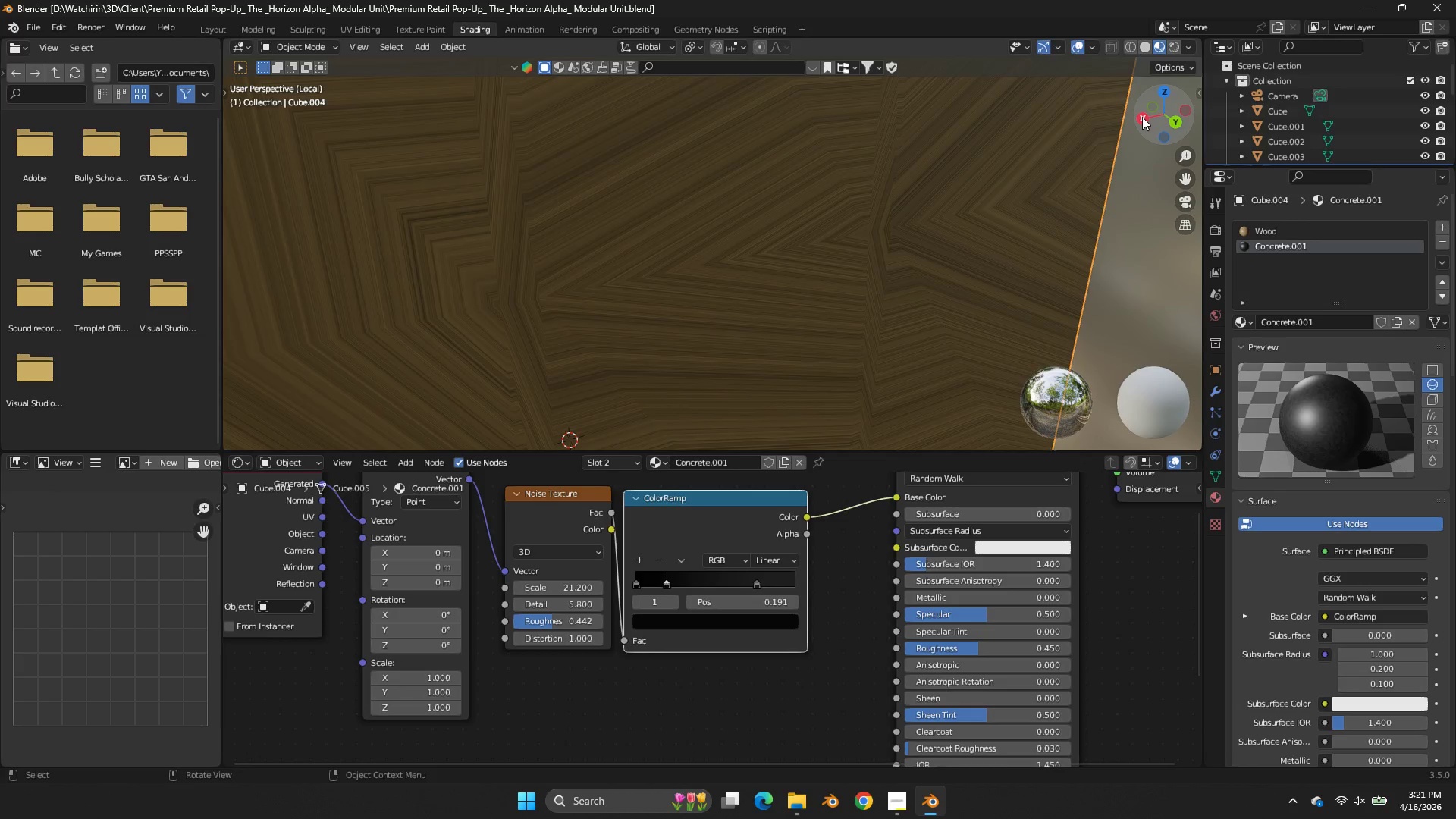 
left_click([824, 225])
 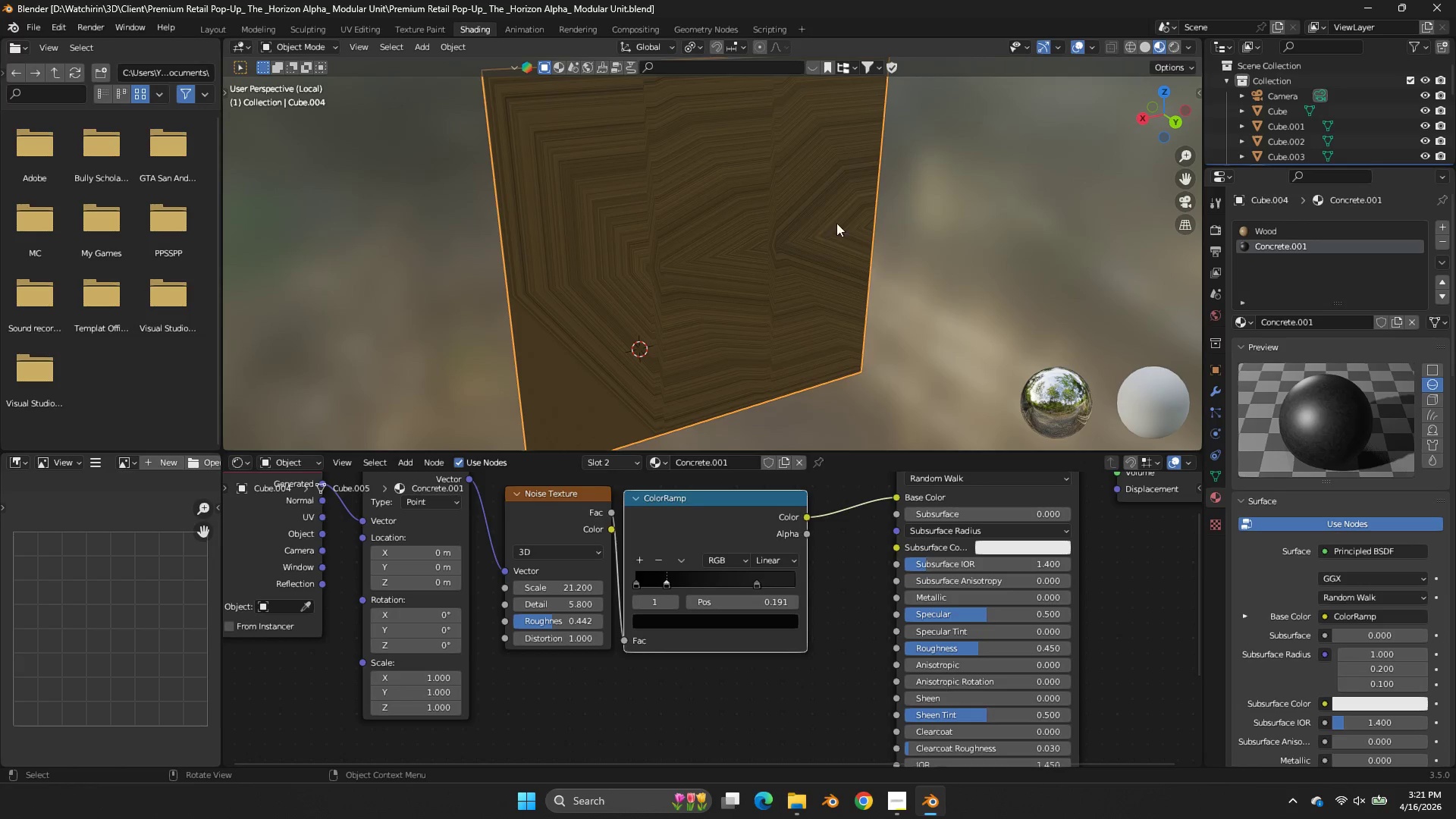 
scroll: coordinate [1056, 171], scroll_direction: down, amount: 6.0
 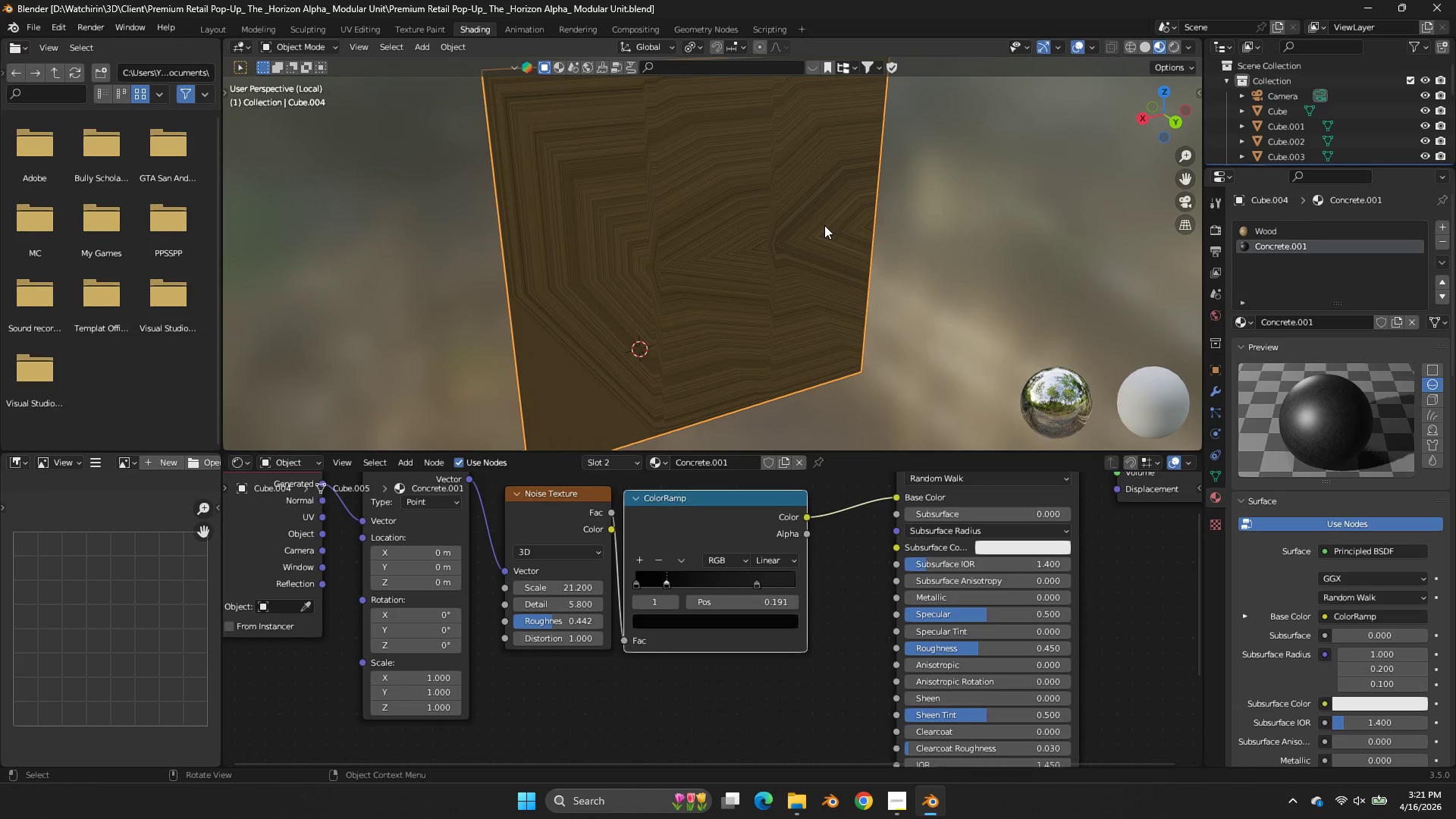 
left_click([853, 221])
 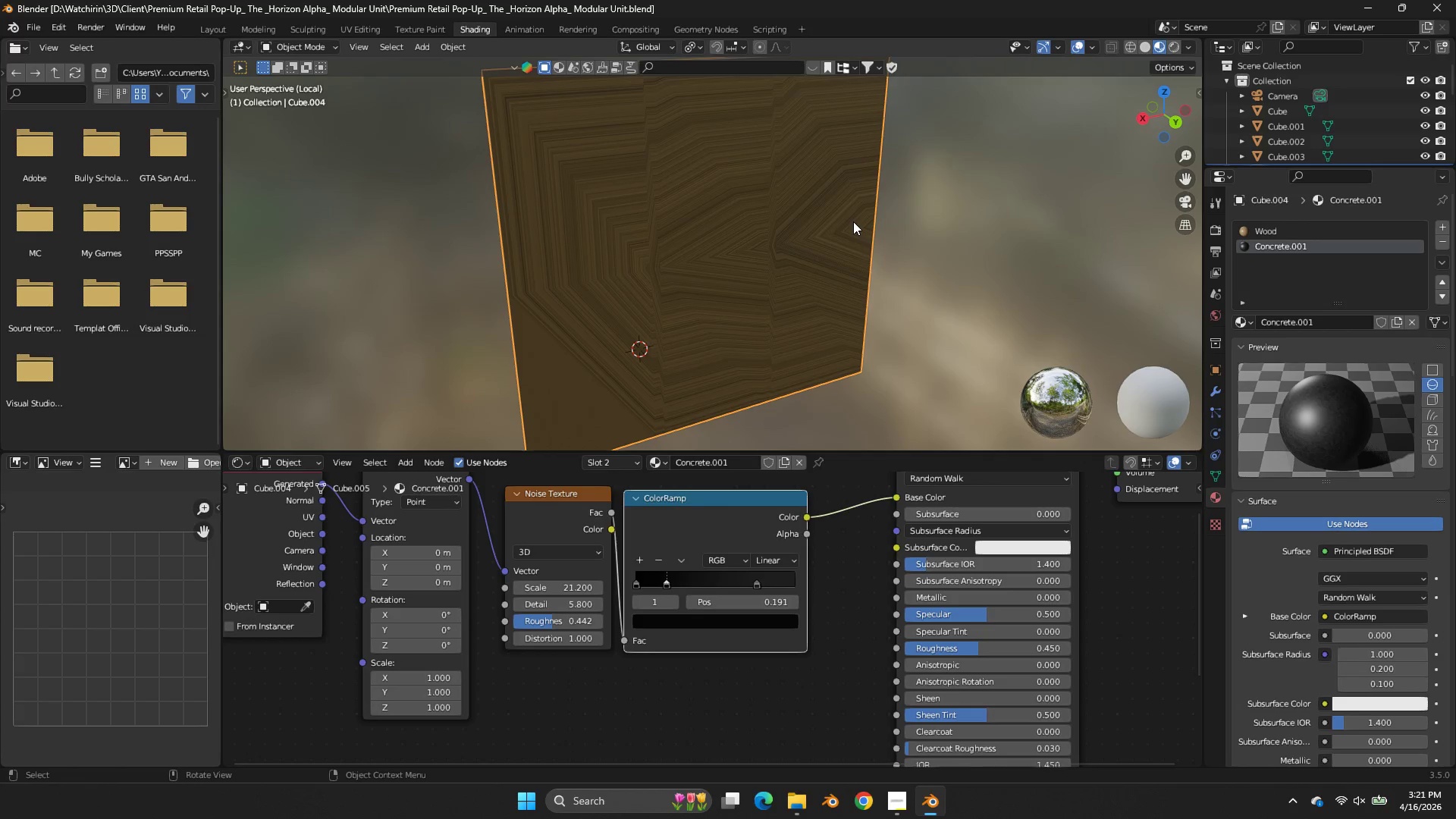 
key(Tab)
 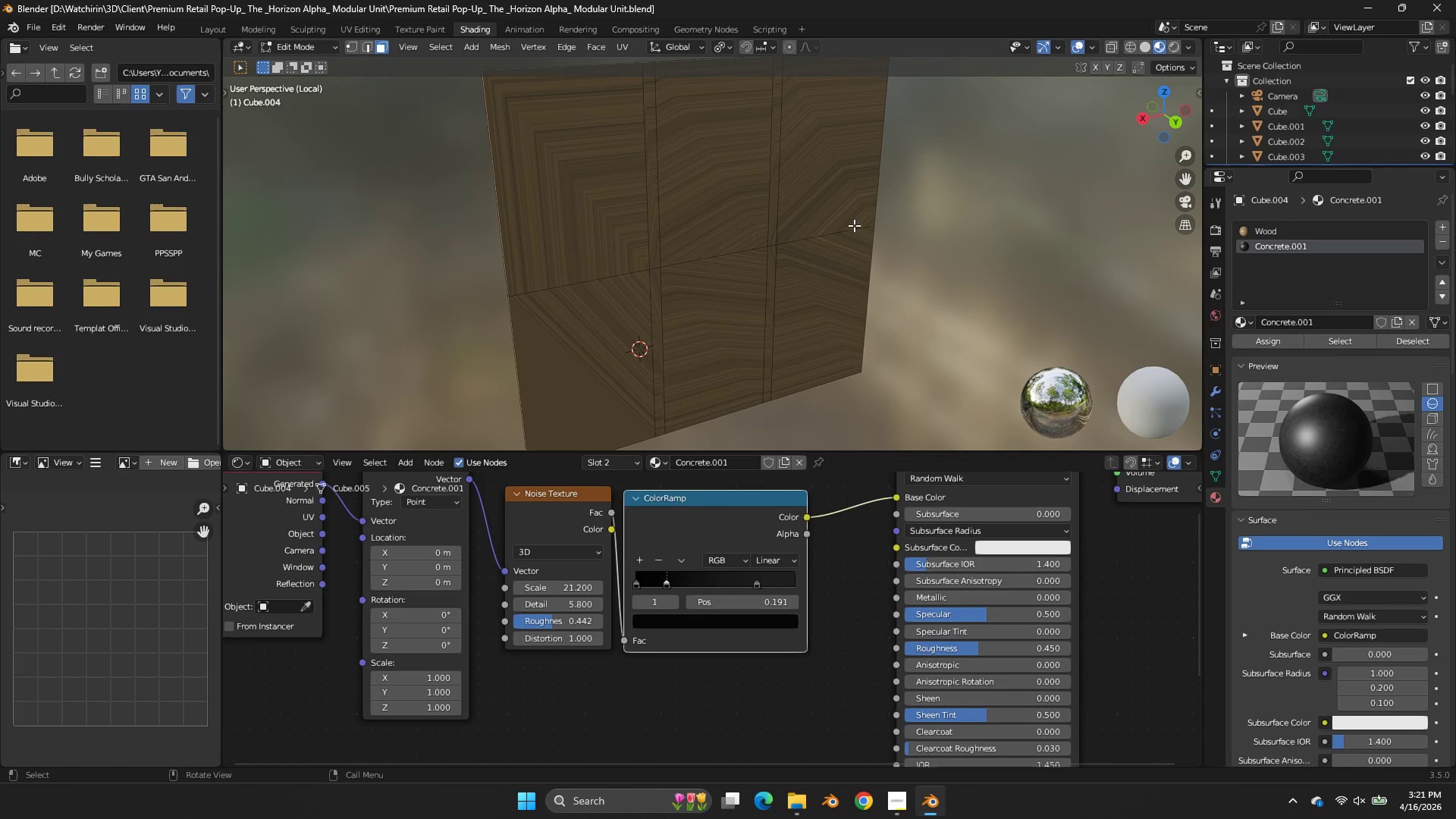 
double_click([752, 225])
 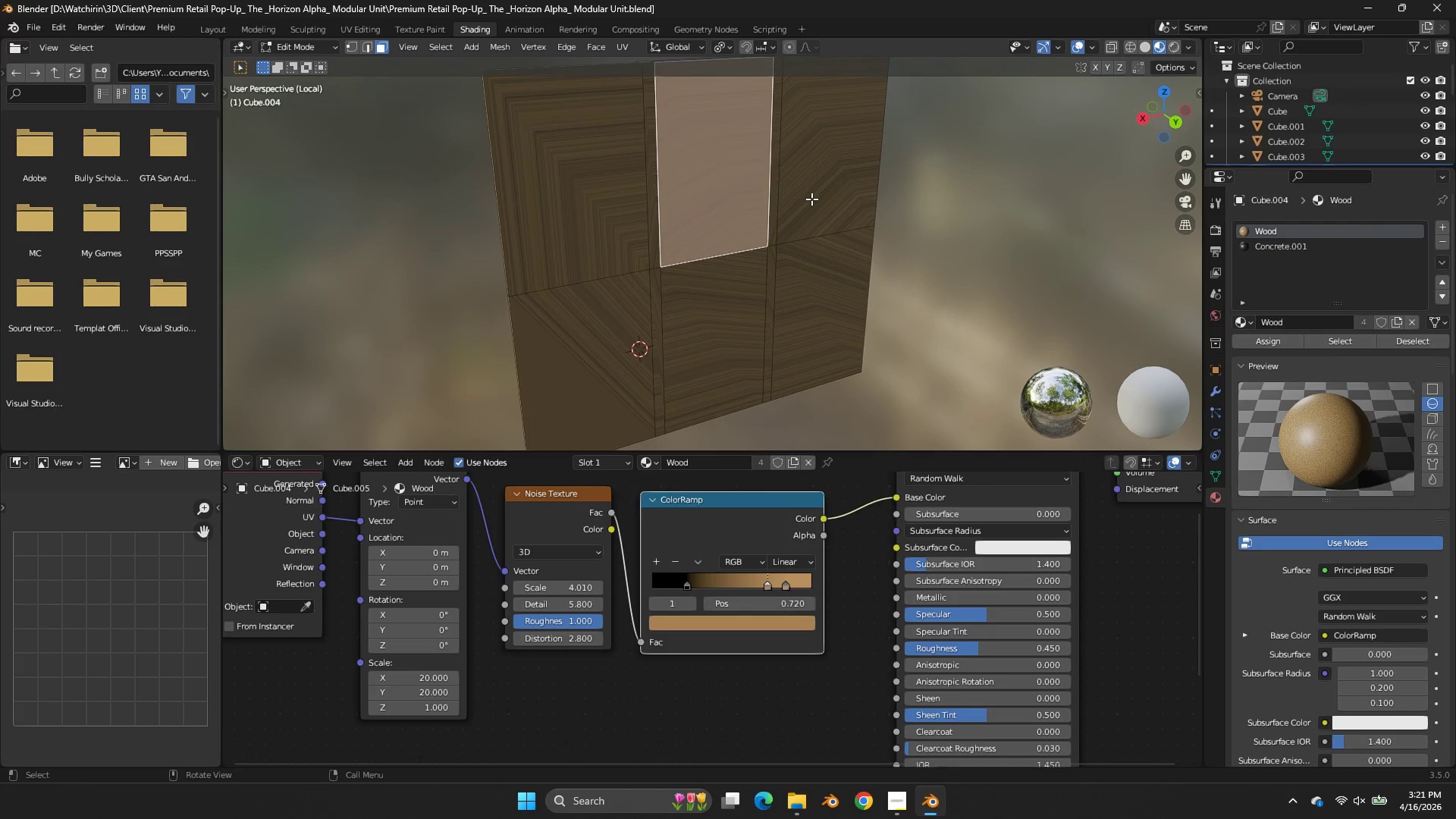 
left_click([752, 225])
 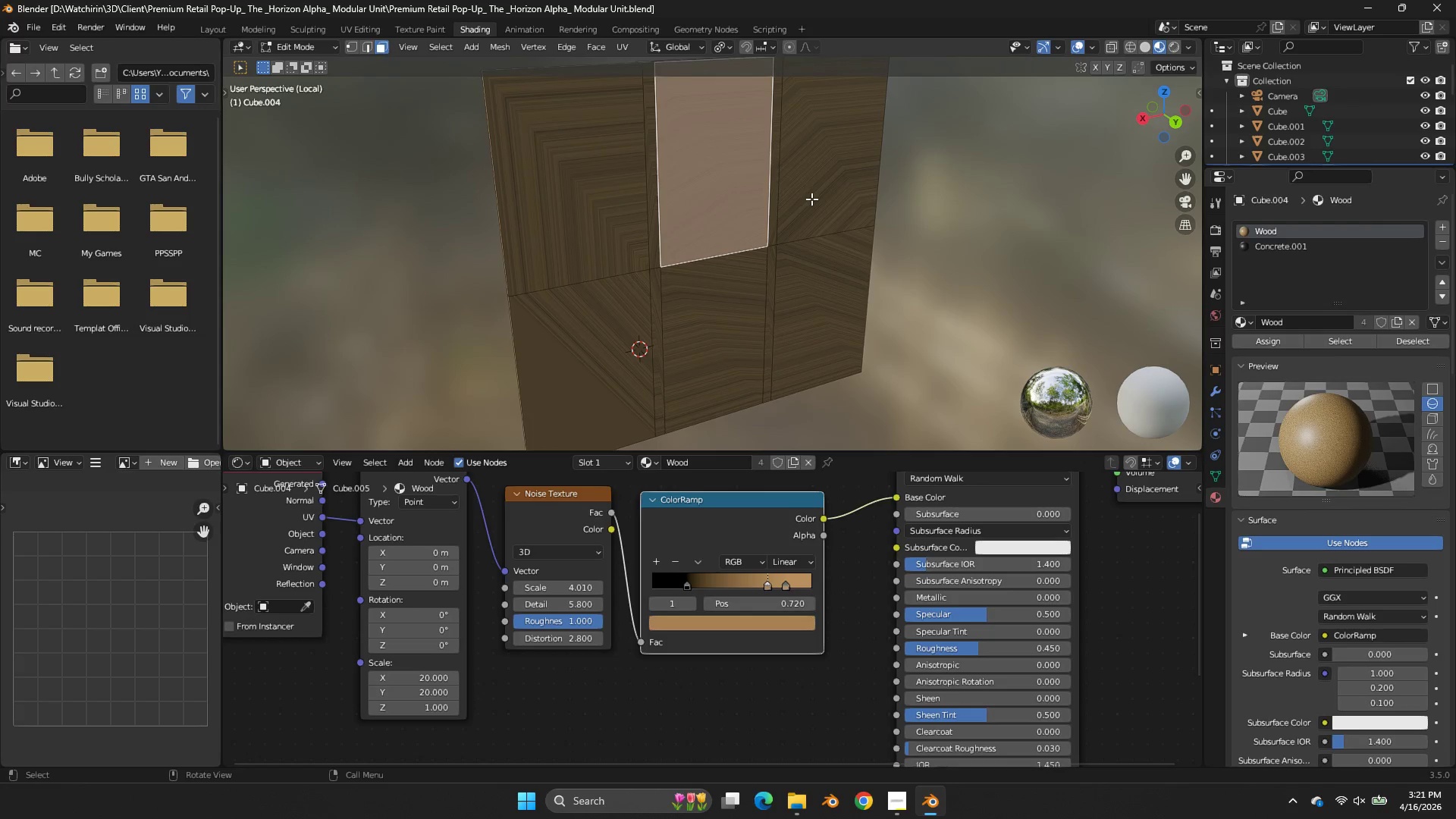 
hold_key(key=ShiftLeft, duration=2.11)
left_click([813, 199])
 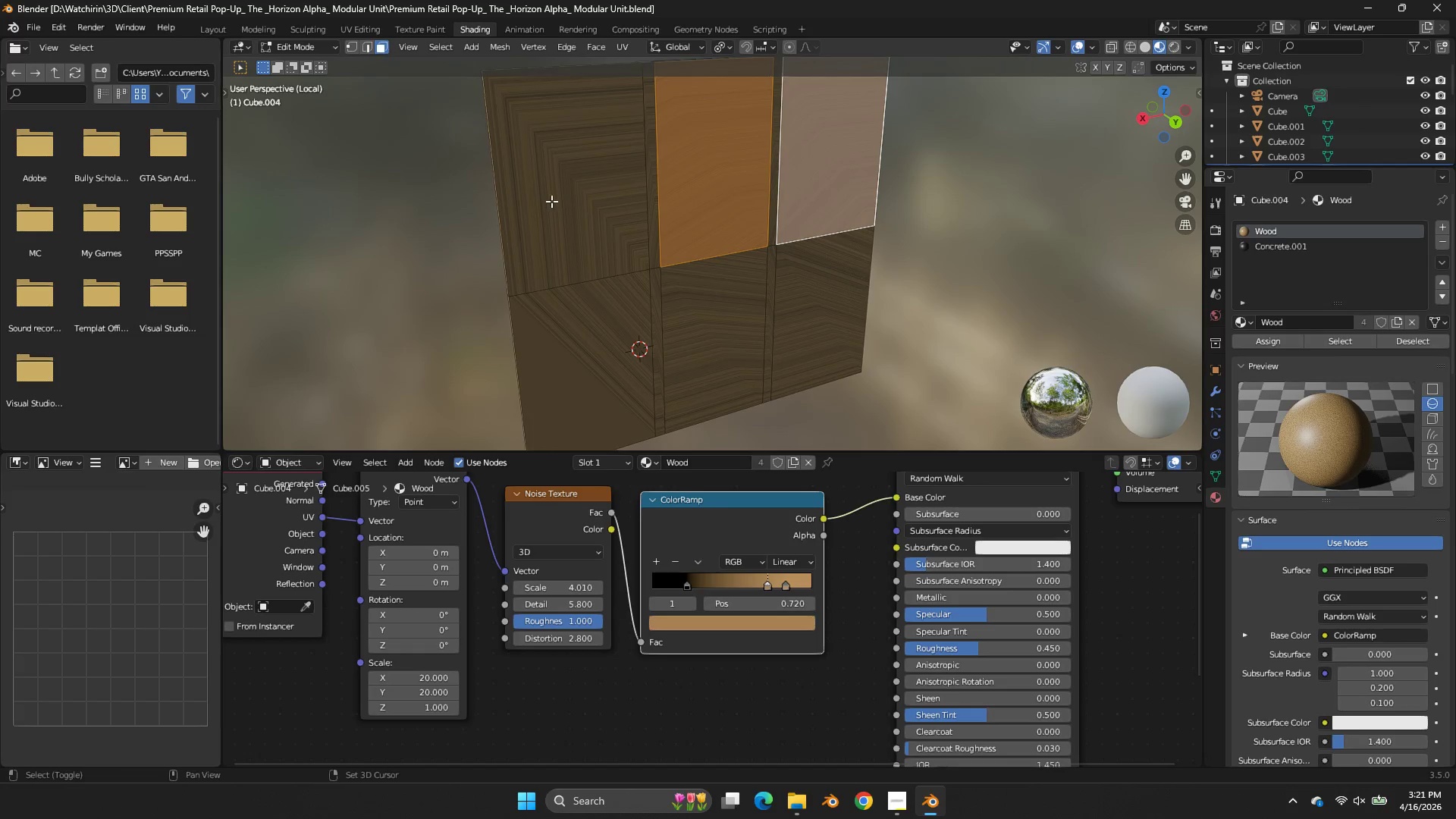 
left_click_drag(start_coordinate=[564, 196], to_coordinate=[771, 326])
 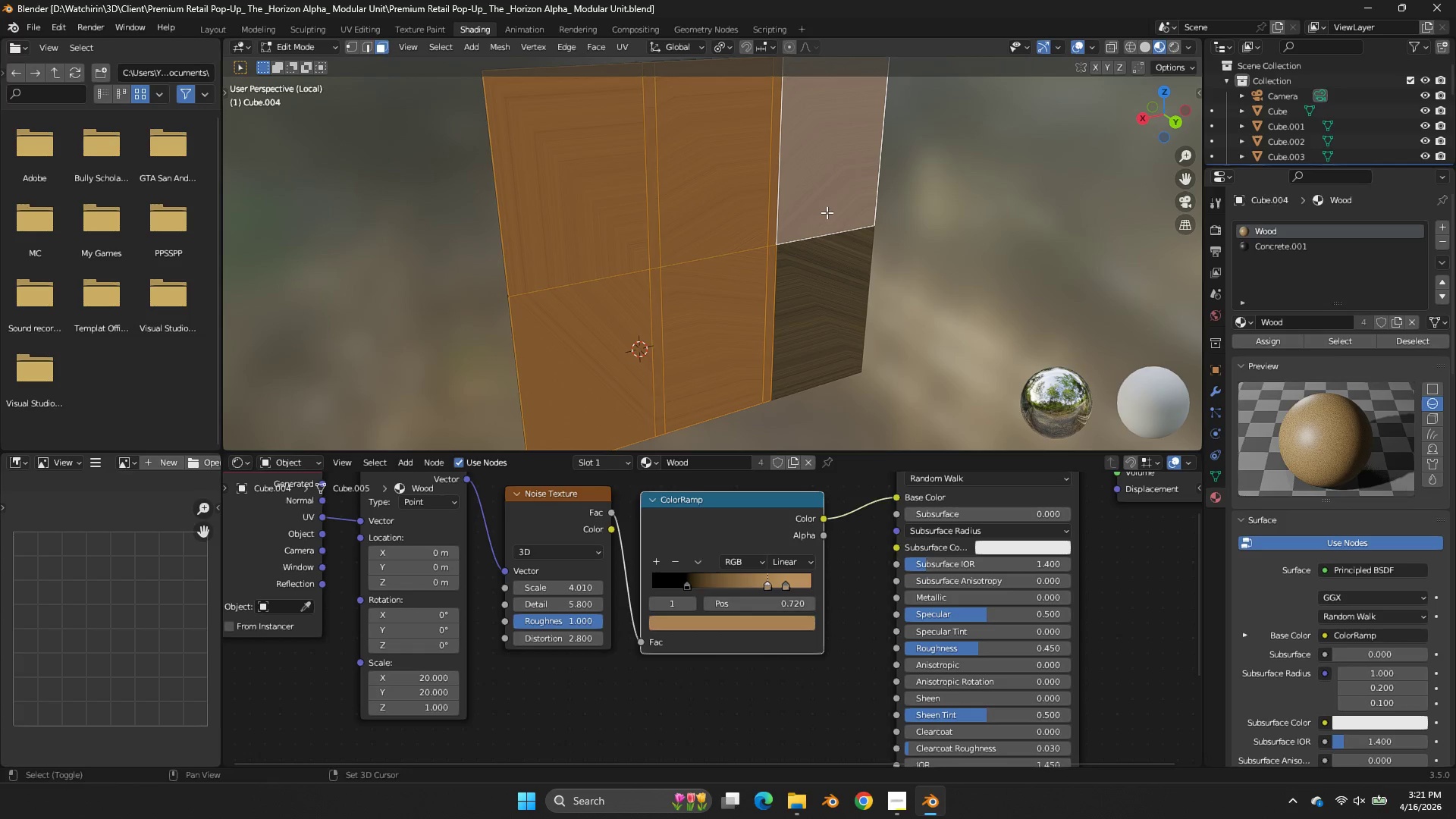 
left_click_drag(start_coordinate=[827, 212], to_coordinate=[729, 299])
 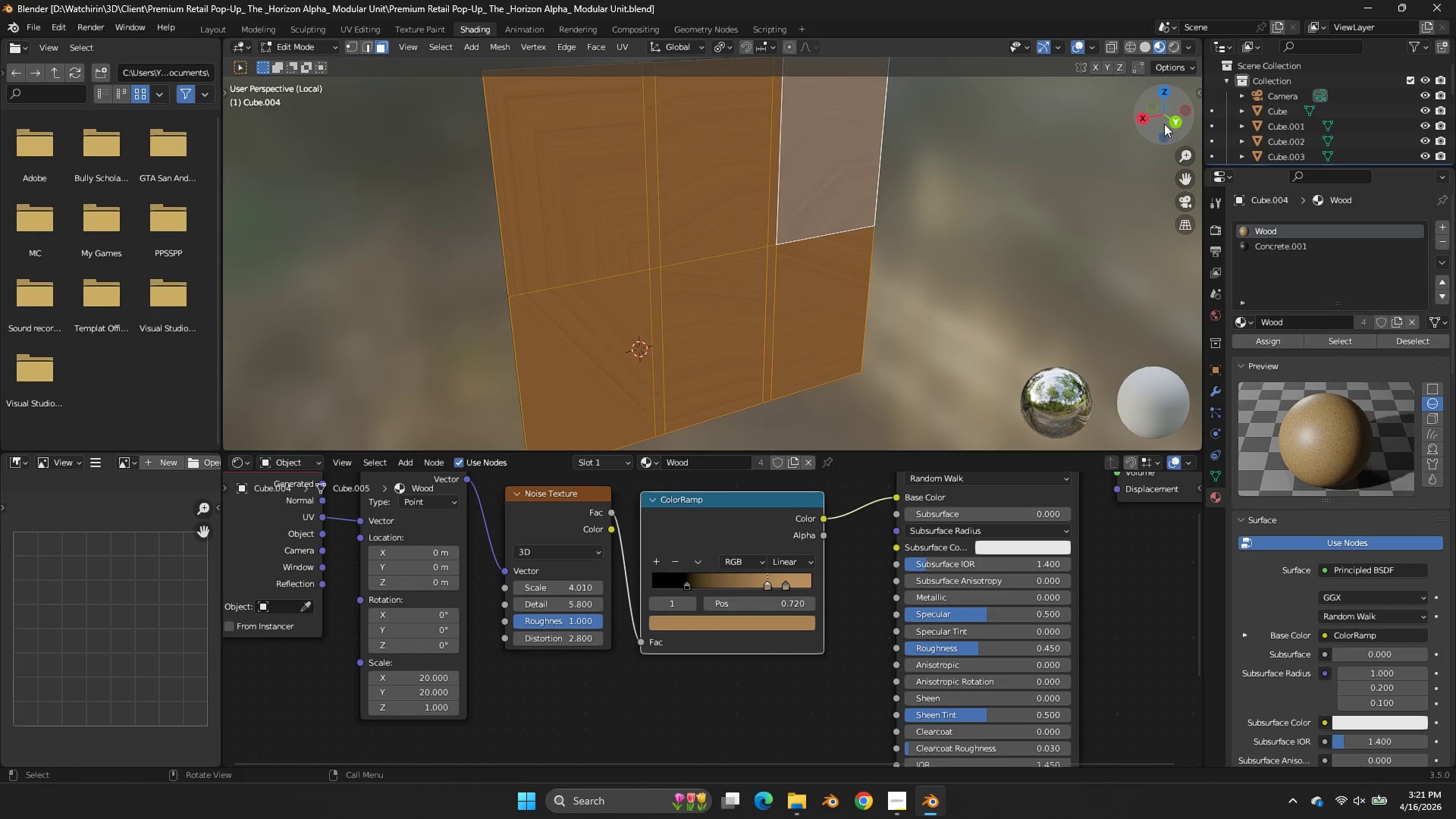 
left_click([1173, 124])
 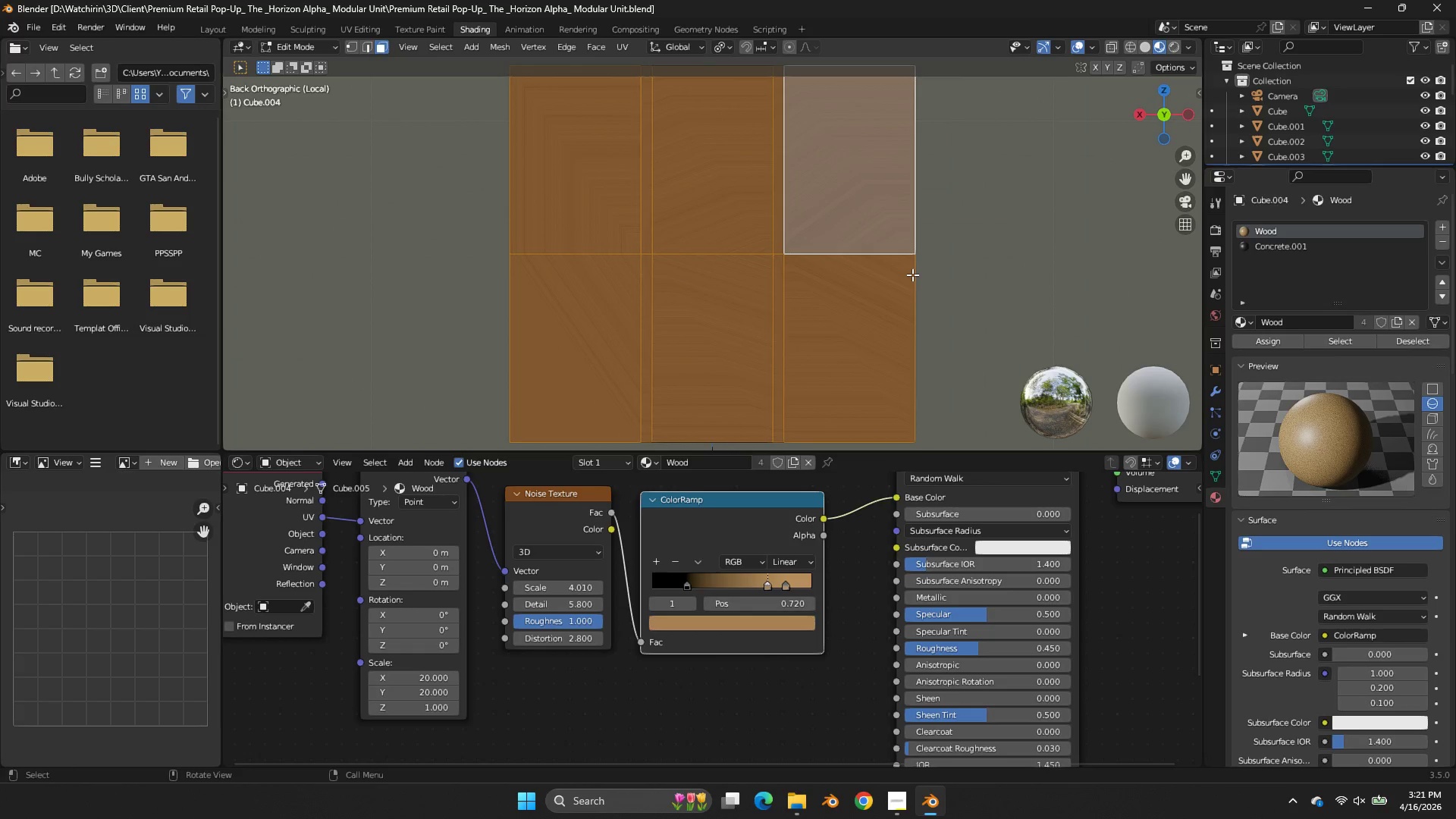 
key(U)
 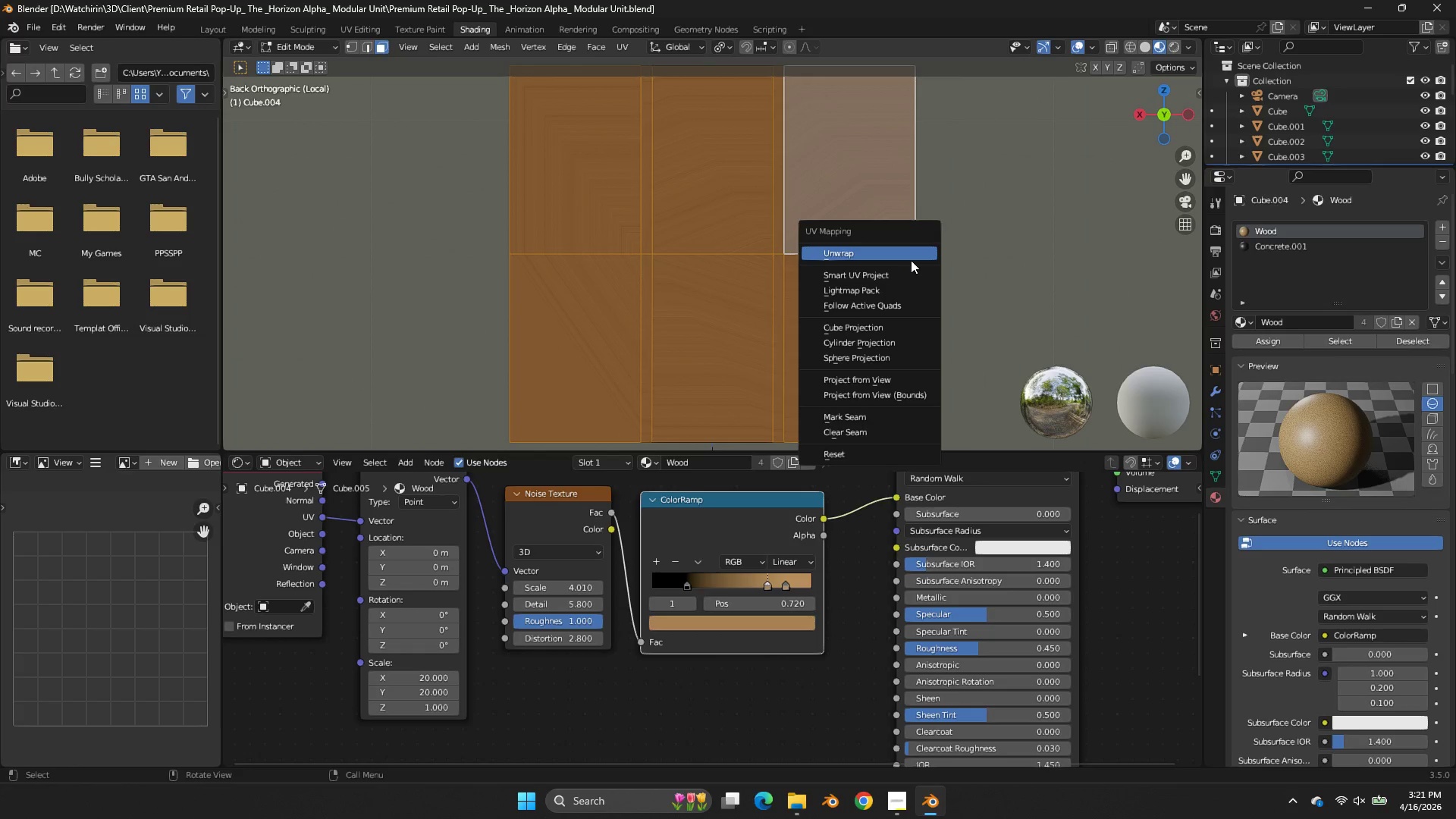 
left_click([911, 260])
 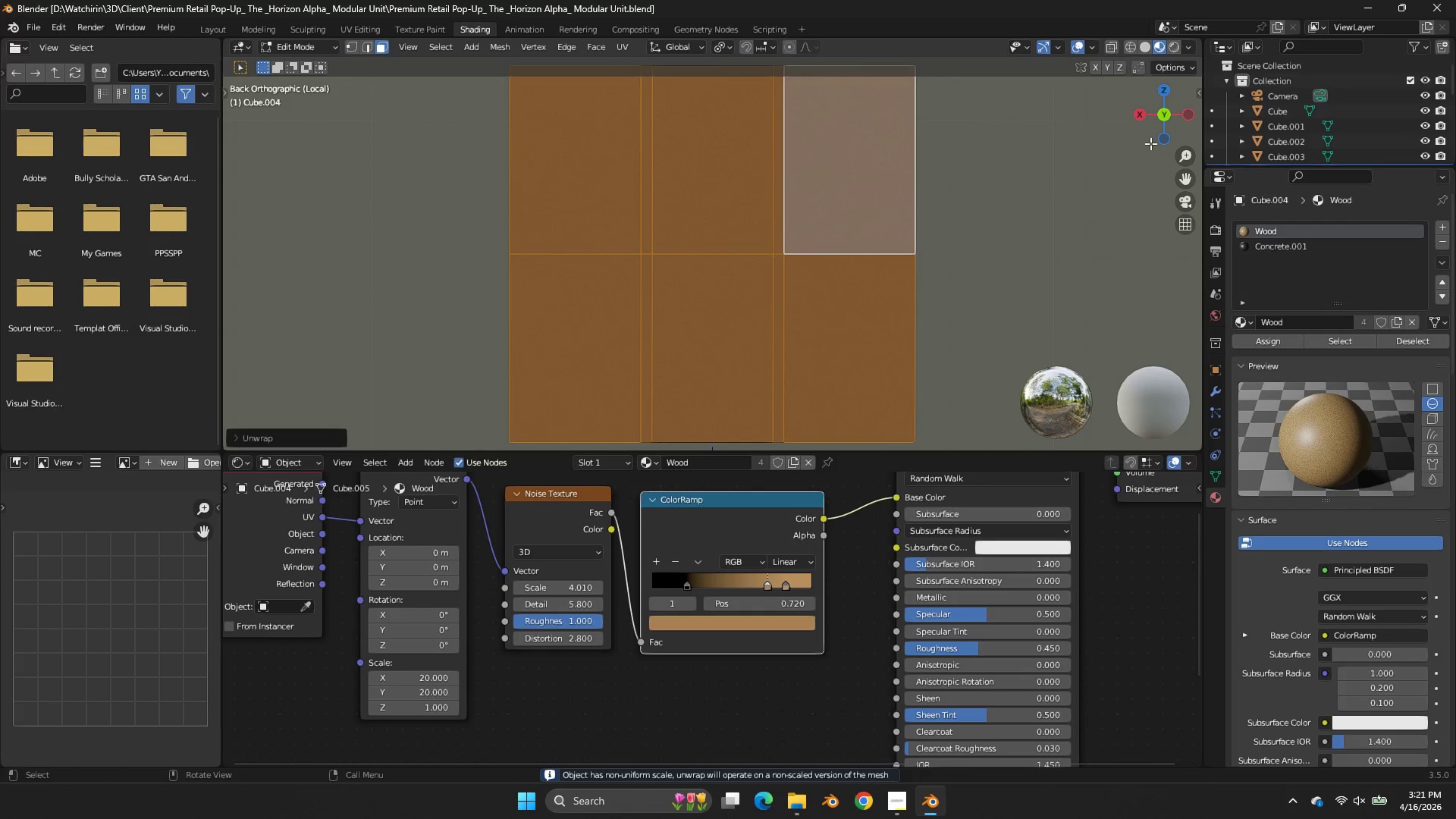 
key(Tab)
 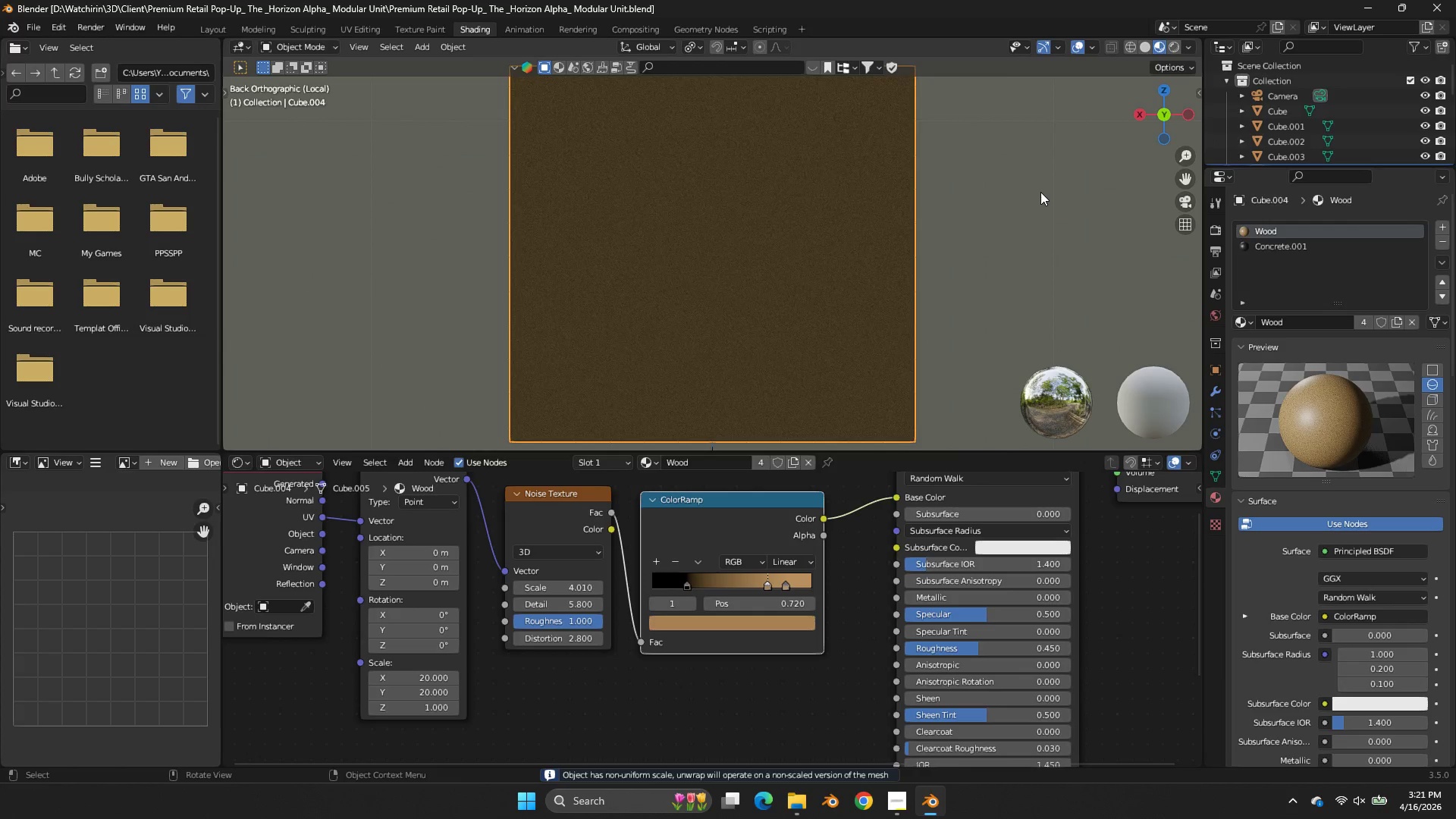 
scroll: coordinate [1040, 192], scroll_direction: up, amount: 4.0
 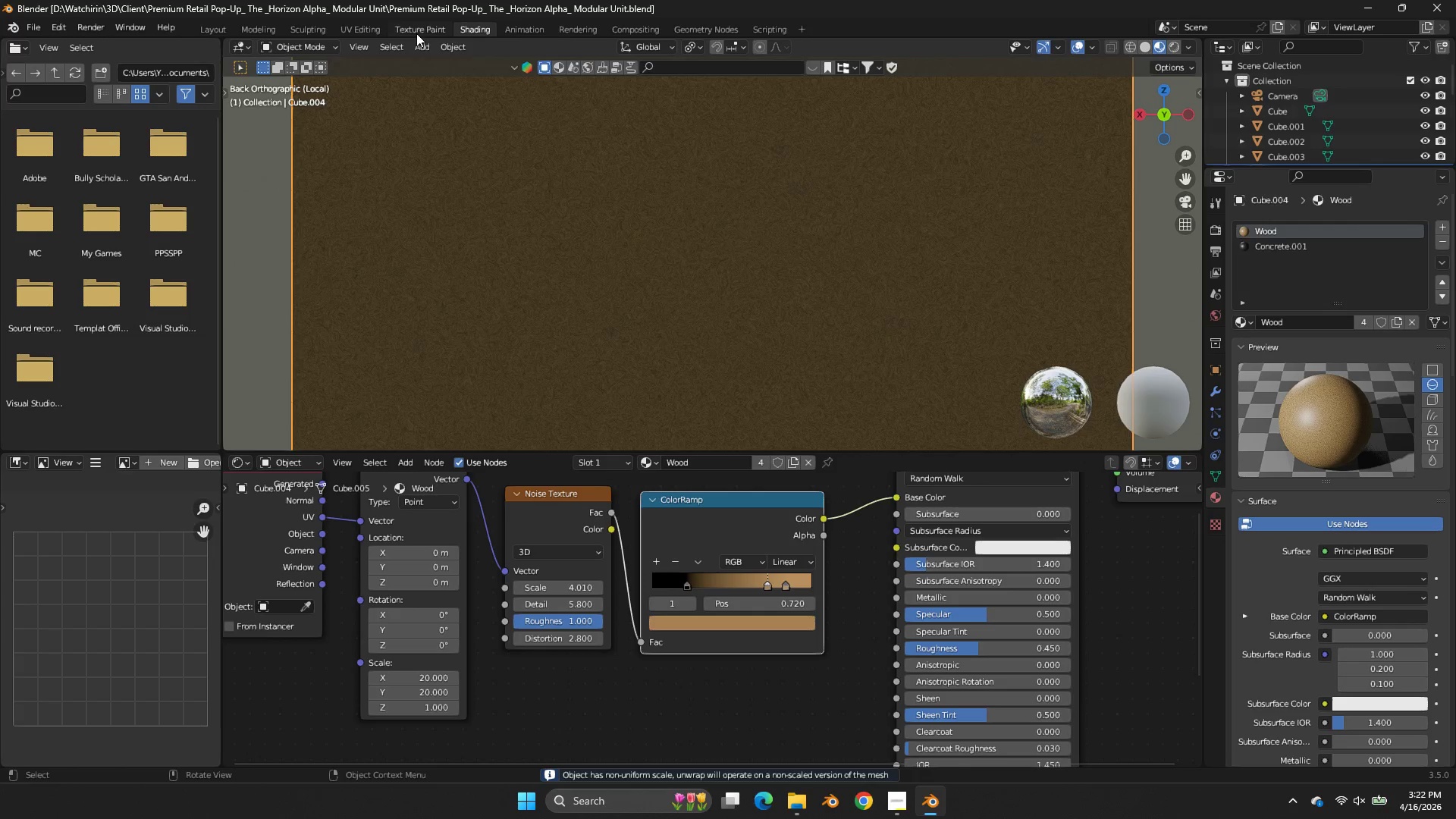 
left_click_drag(start_coordinate=[1159, 107], to_coordinate=[319, 155])
 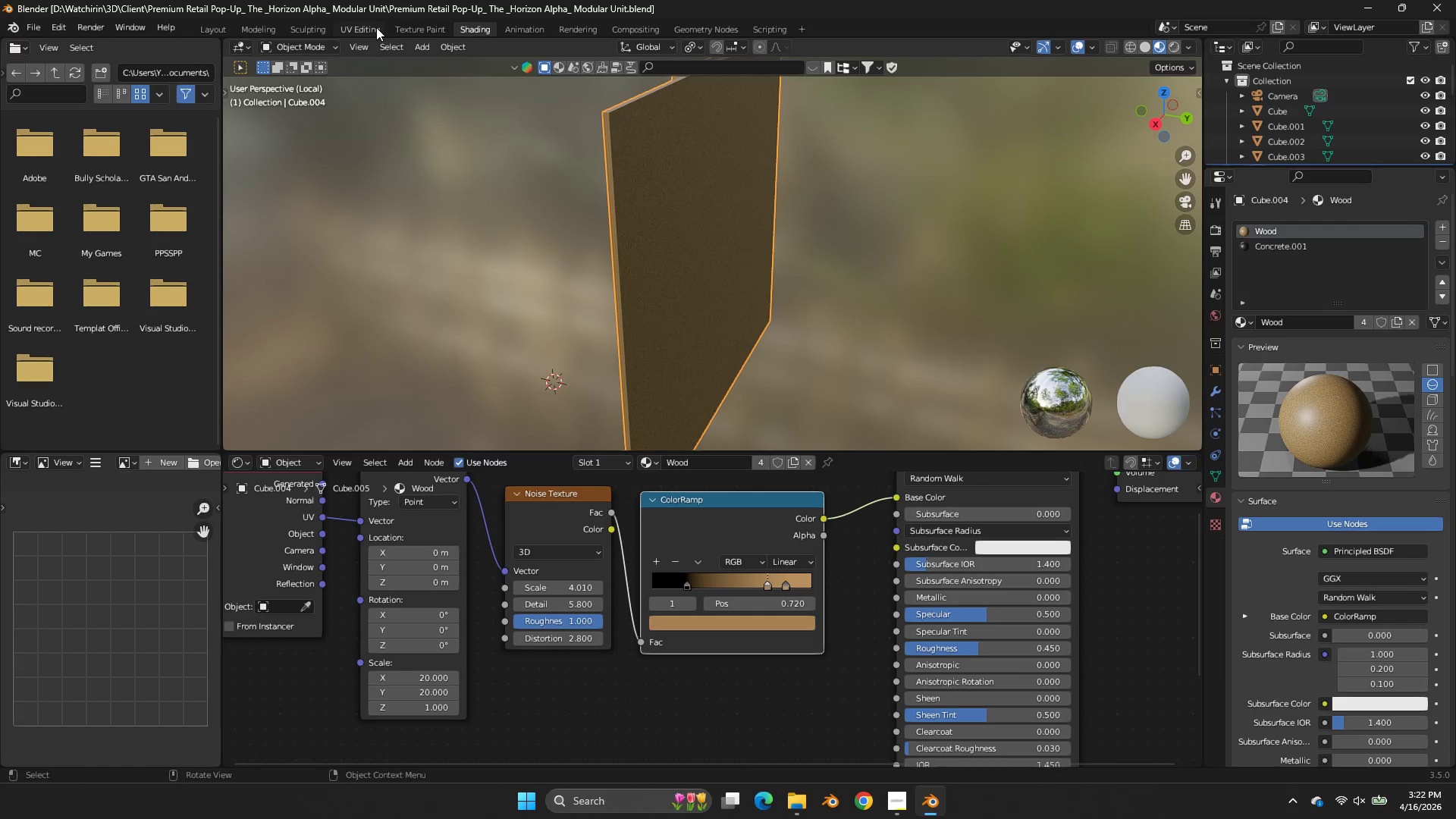 
scroll: coordinate [1185, 147], scroll_direction: down, amount: 4.0
 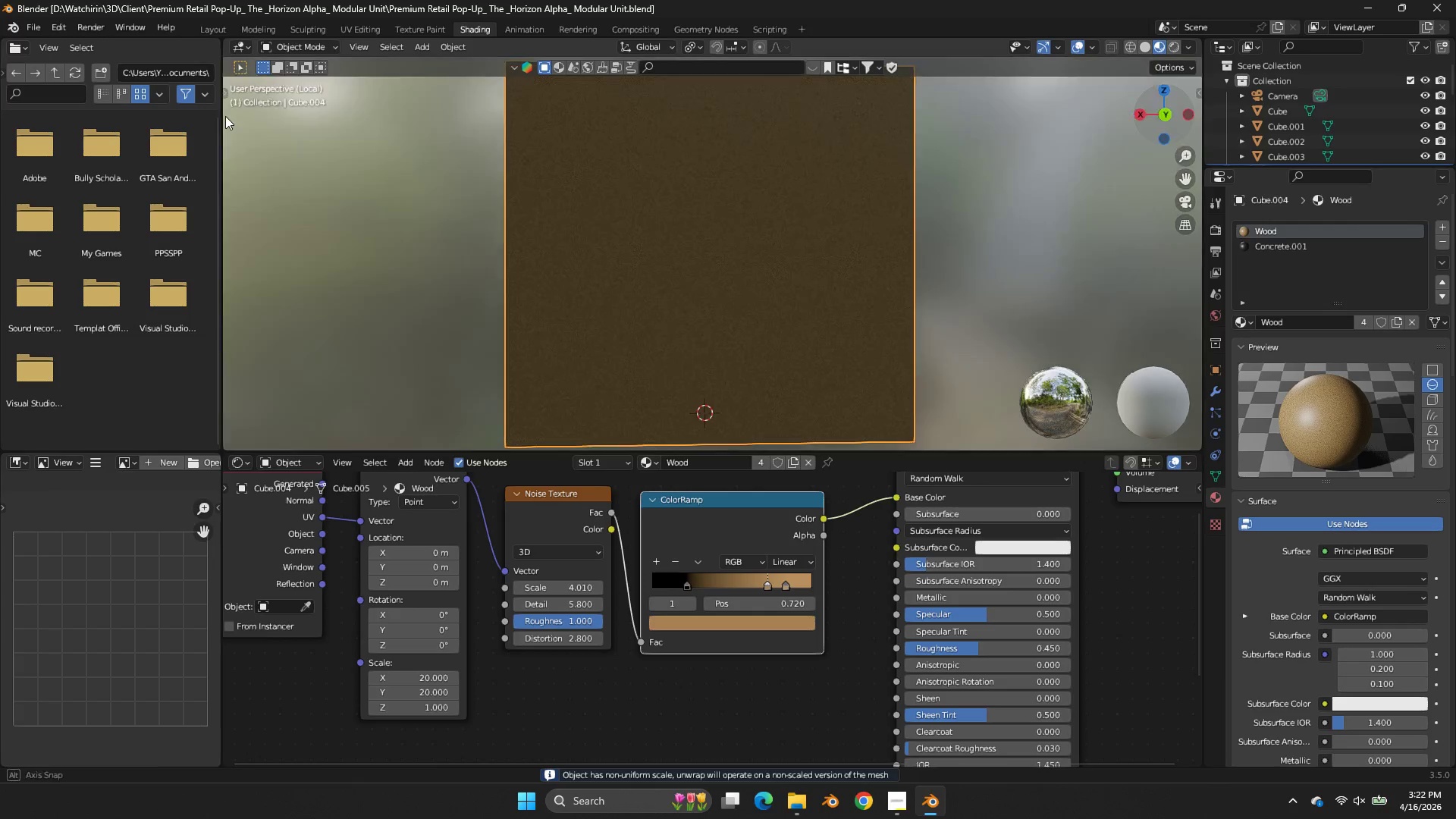 
left_click([375, 27])
 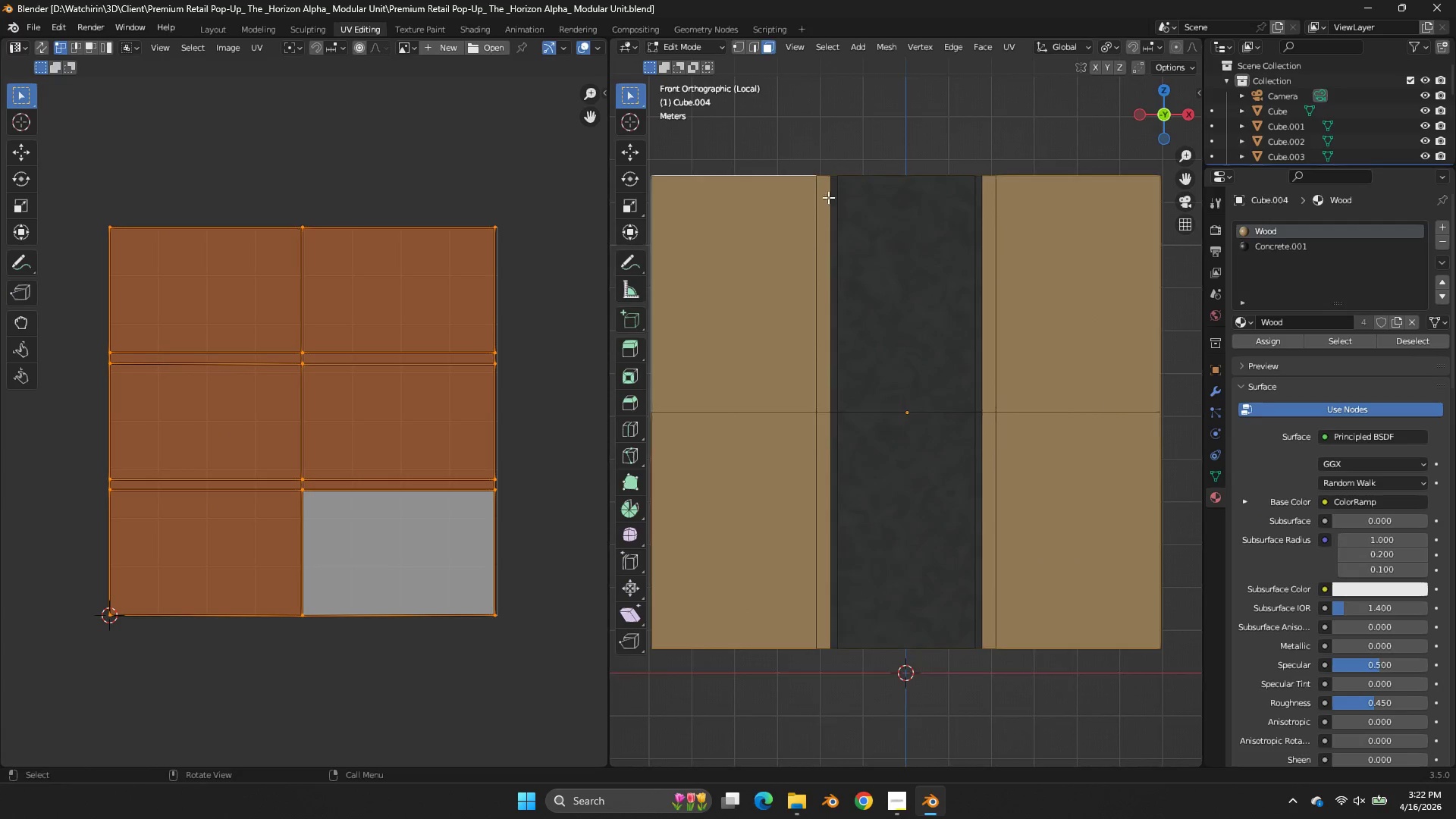 
scroll: coordinate [833, 204], scroll_direction: down, amount: 2.0
 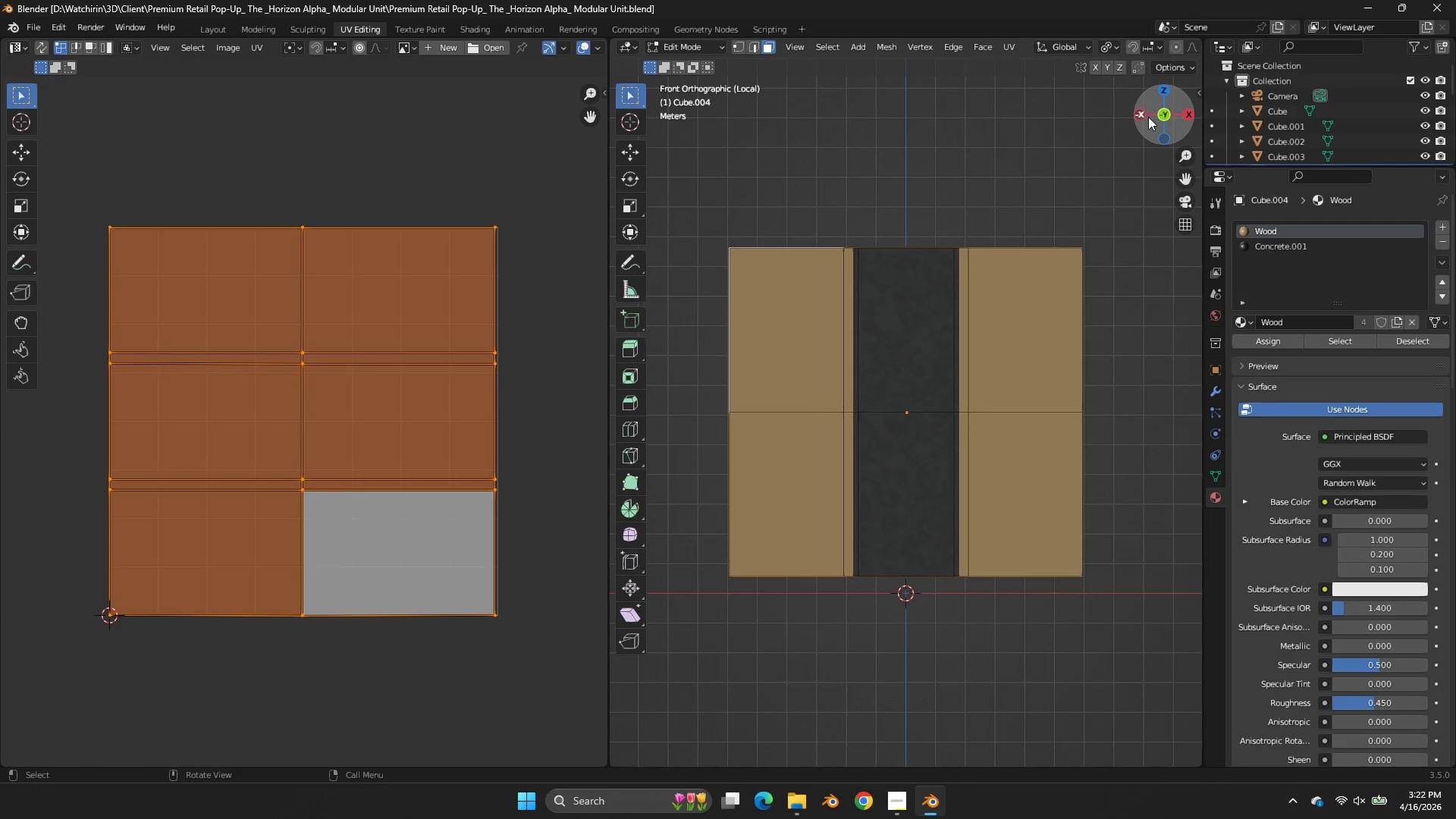 
double_click([1147, 116])
 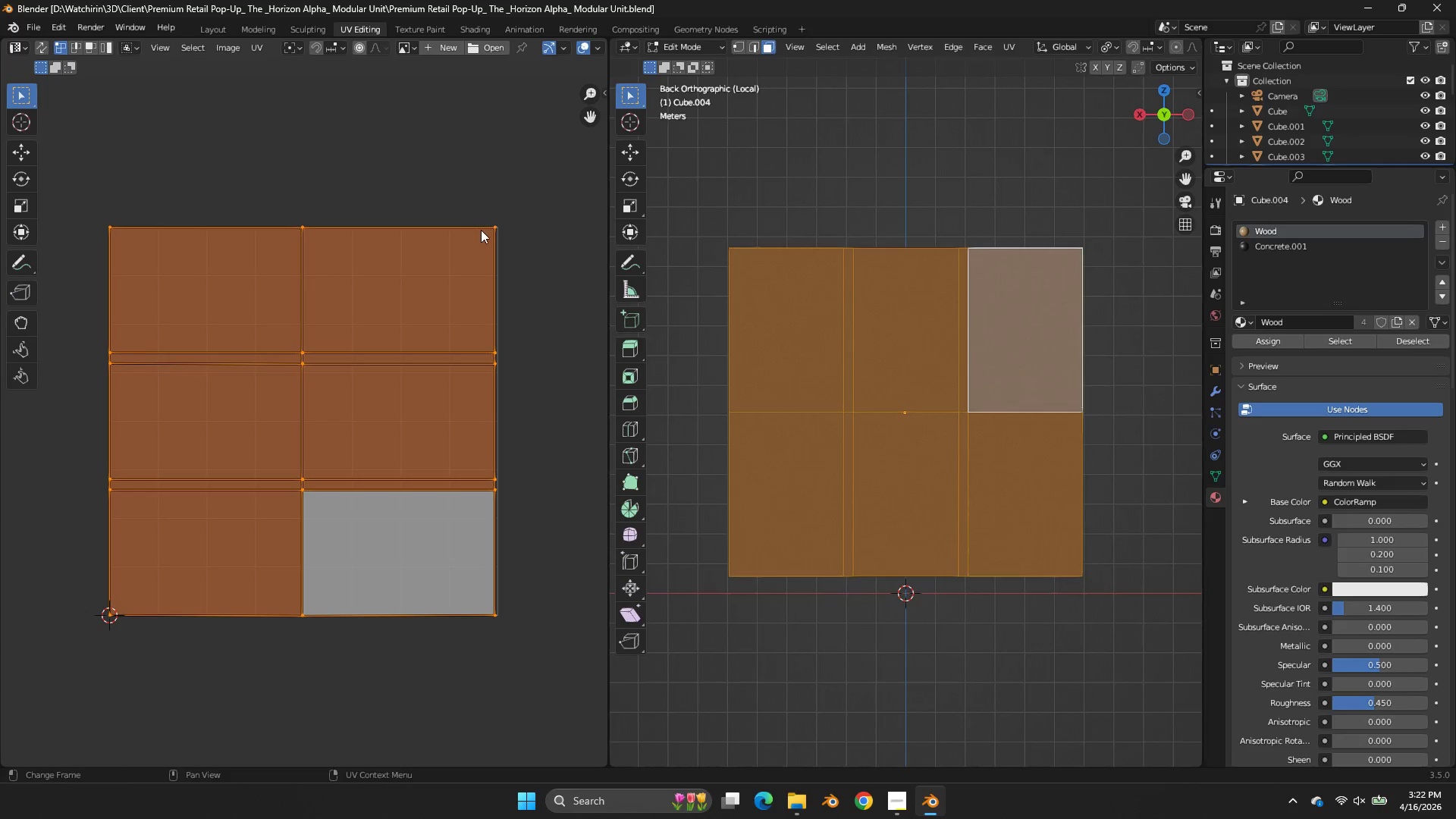 
type(sz)
key(Tab)
key(Tab)
 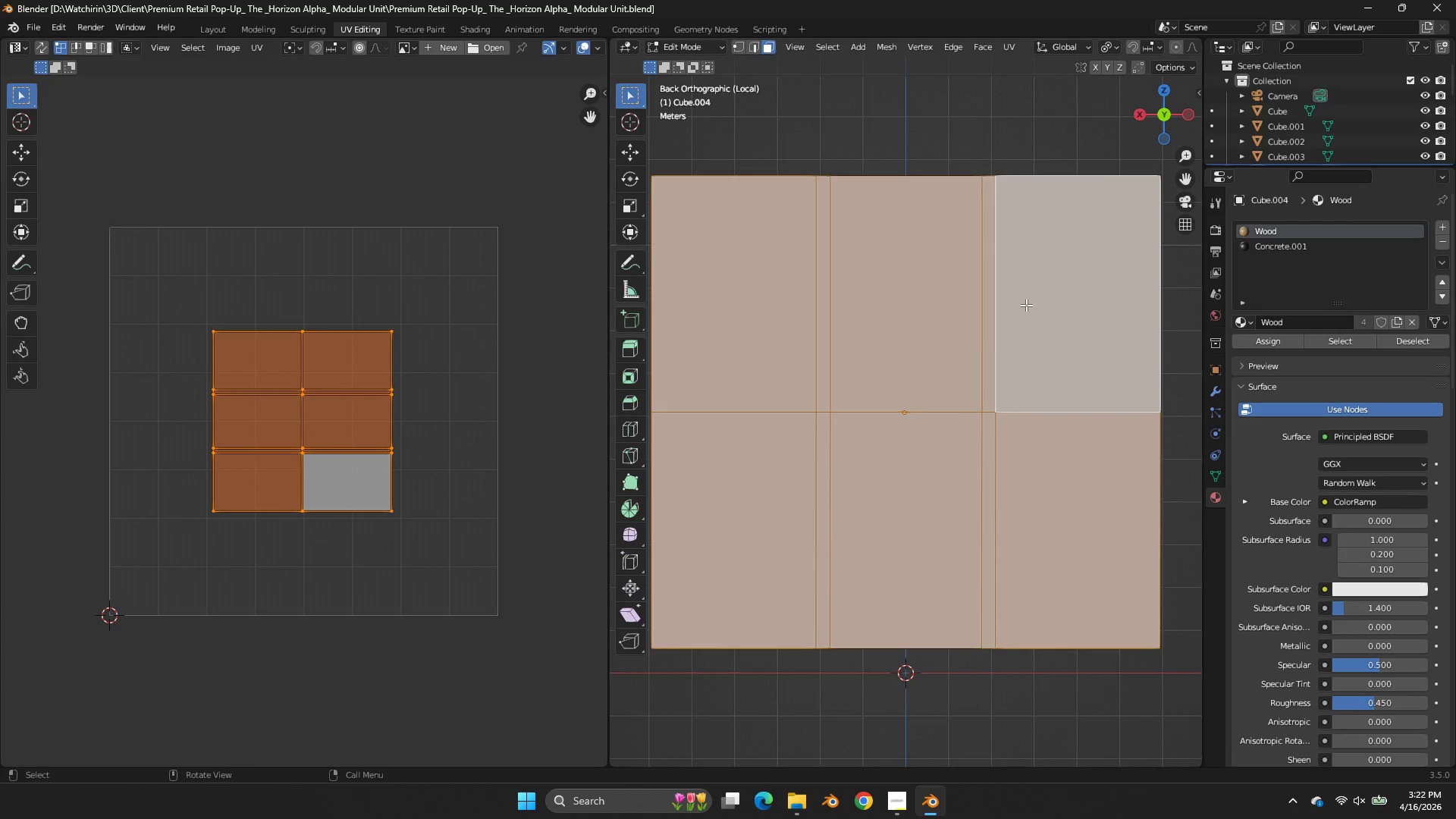 
scroll: coordinate [1032, 257], scroll_direction: up, amount: 2.0
 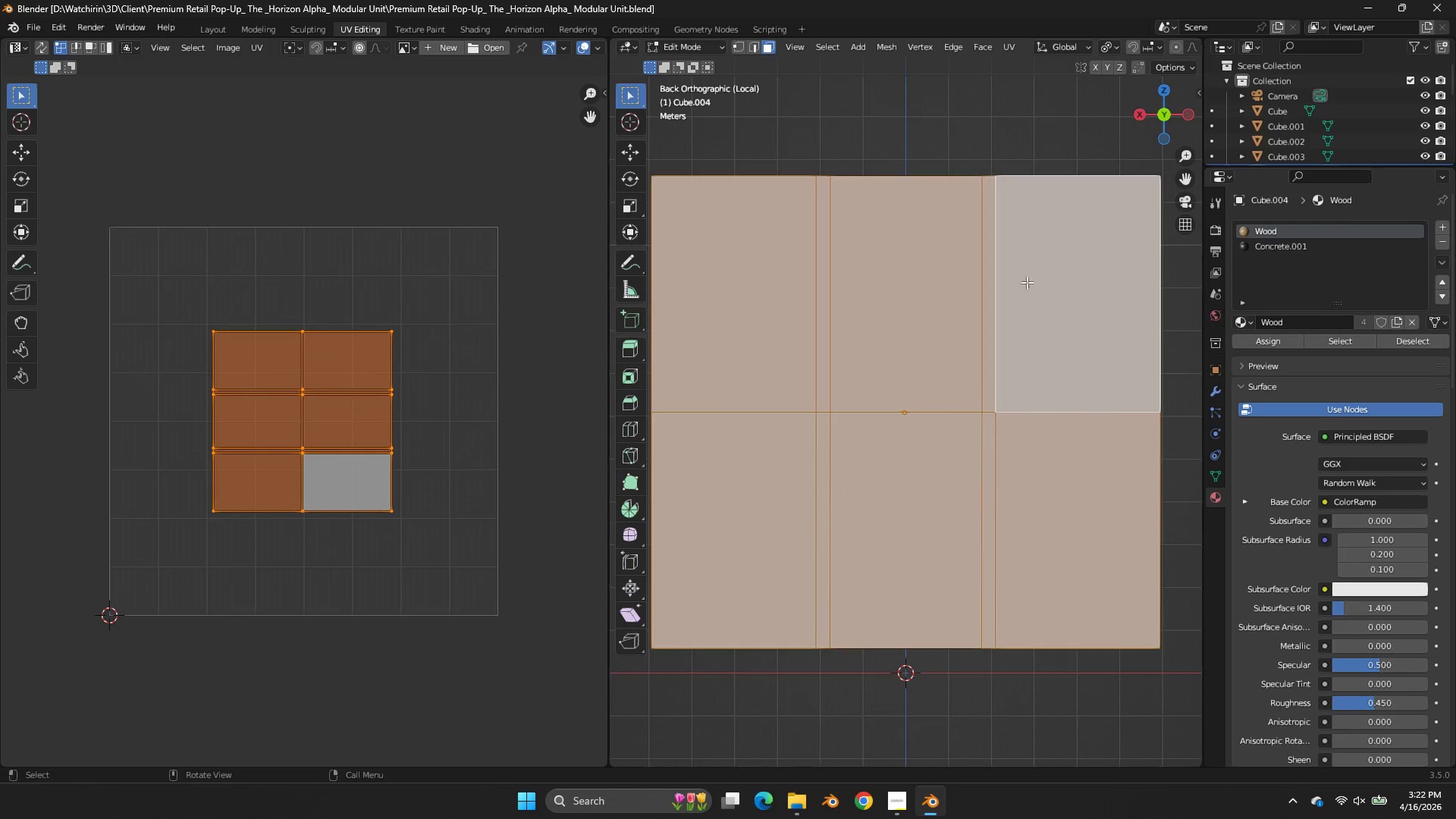 
type(z)
key(Tab)
key(Tab)
type(sx)
 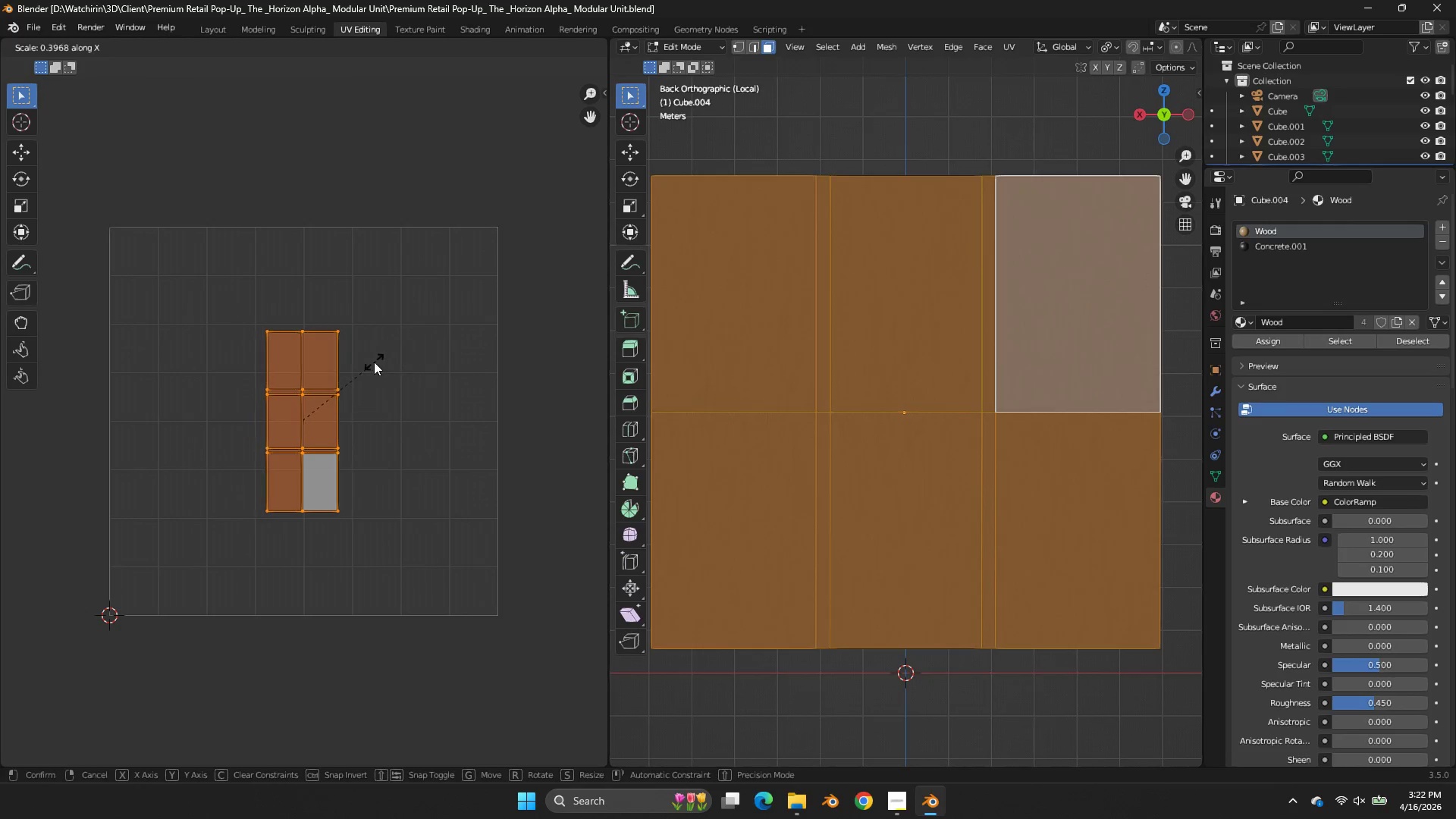 
left_click([374, 362])
 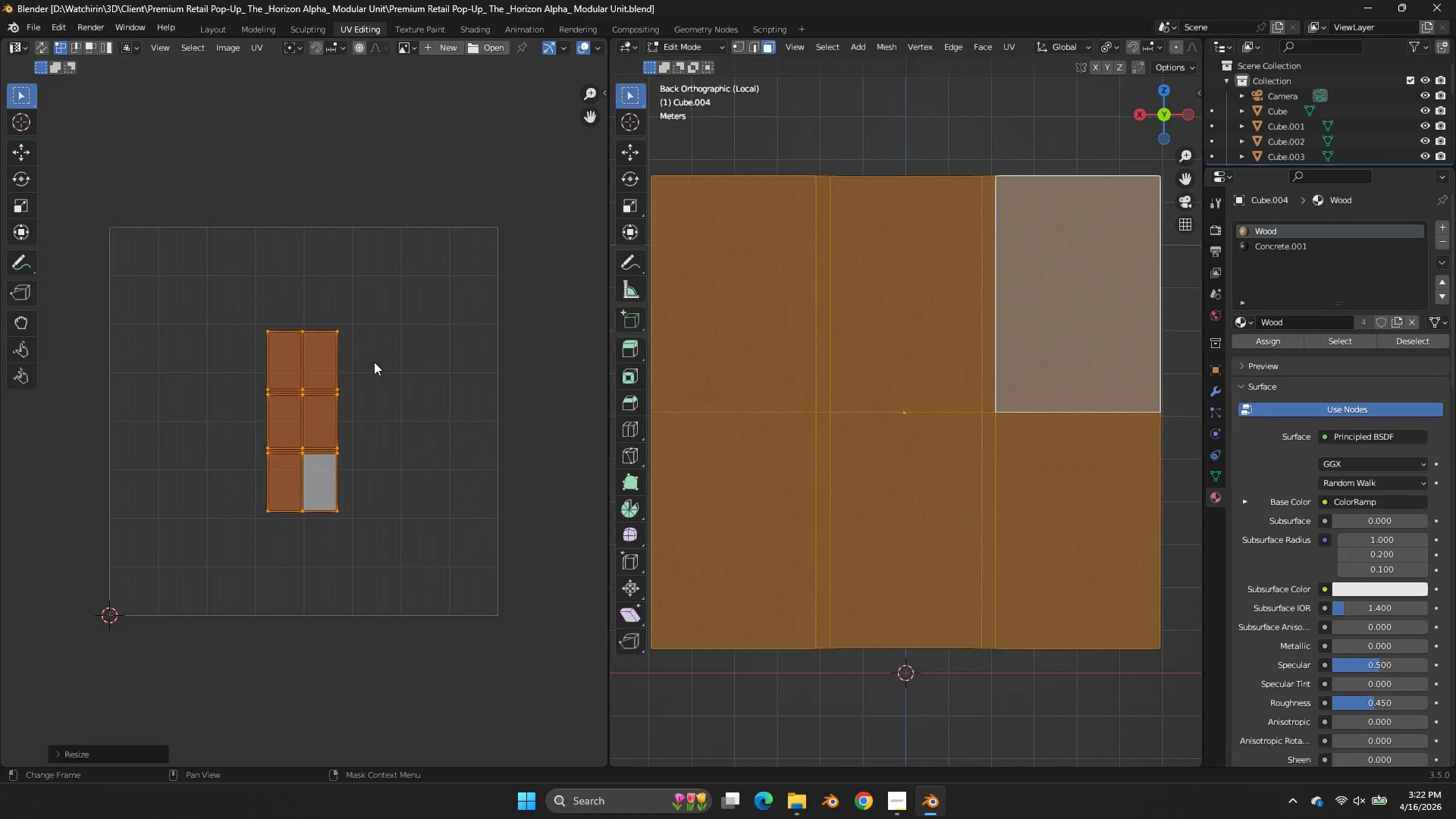 
key(Tab)
key(Tab)
type(sx)
 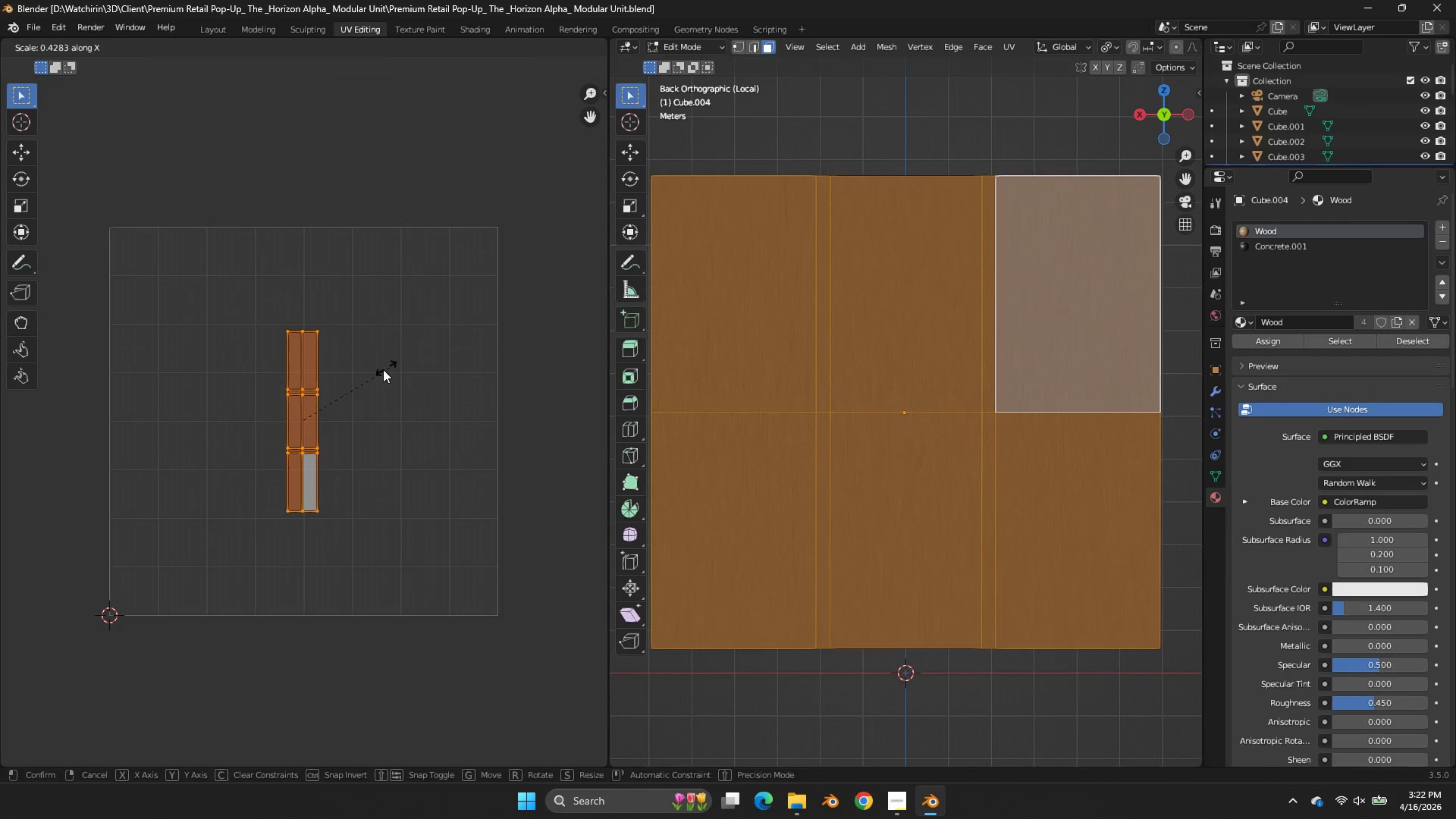 
left_click([378, 370])
 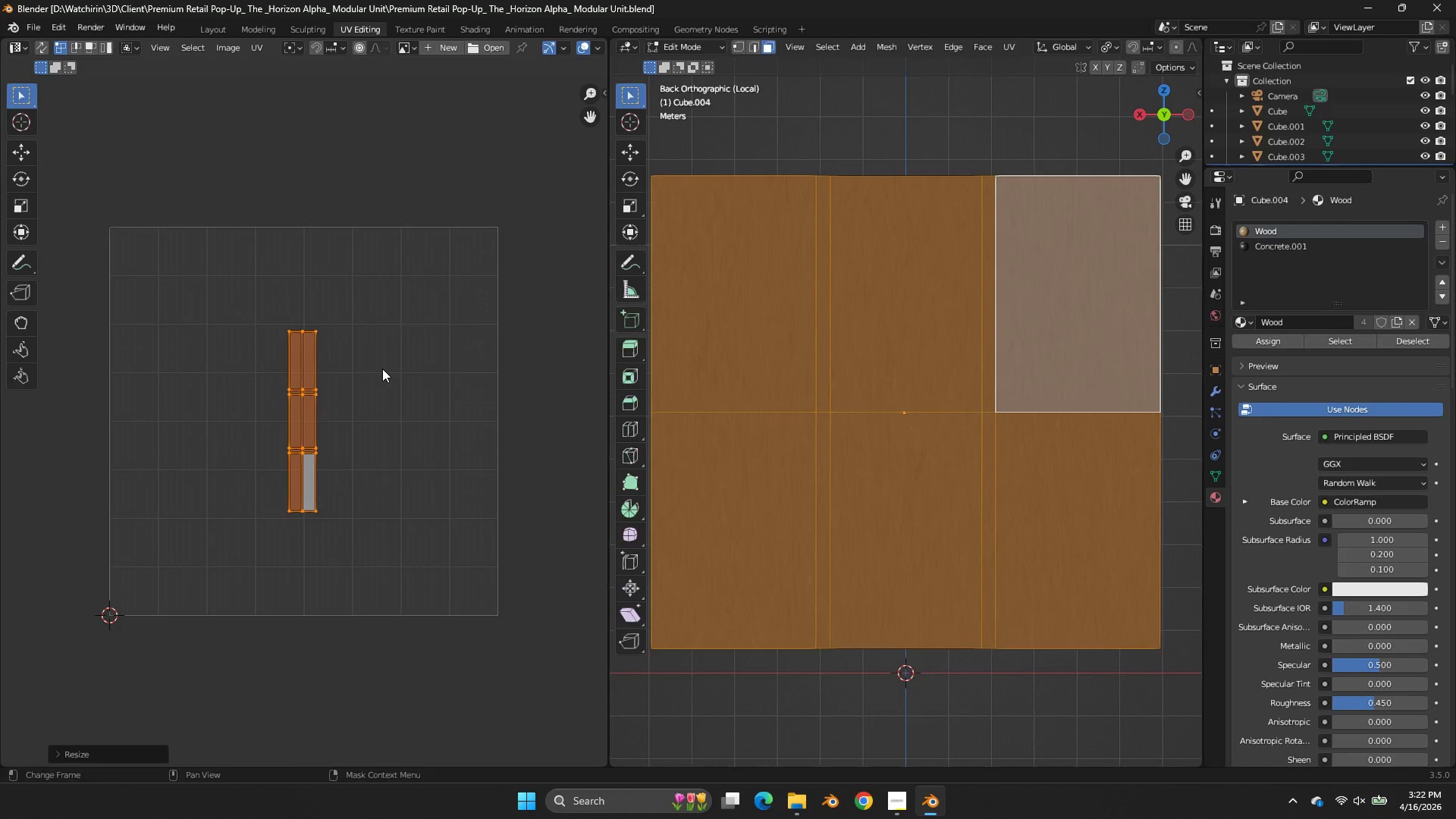 
key(Tab)
key(Tab)
key(Tab)
type(sx)
 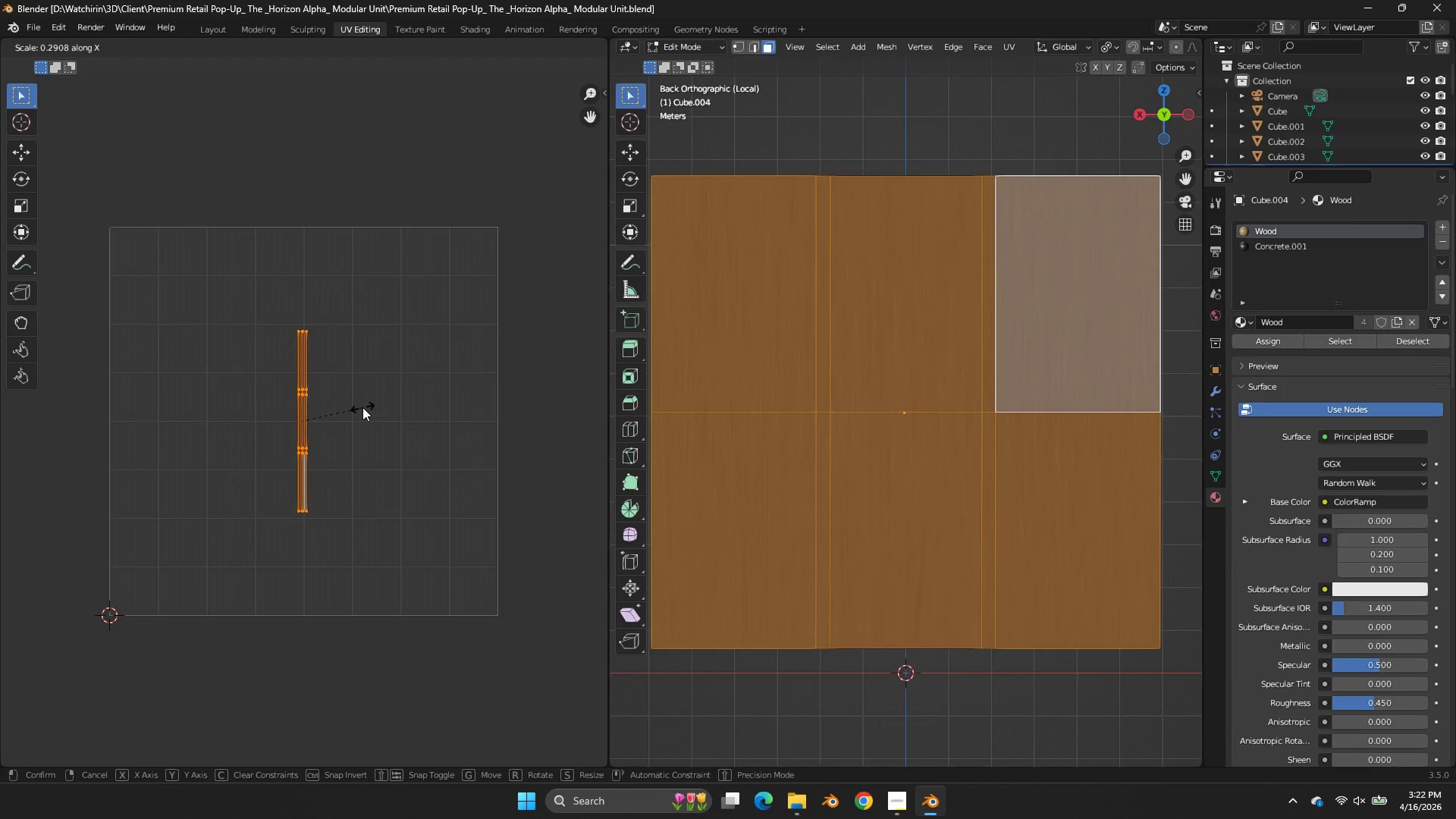 
left_click([362, 407])
 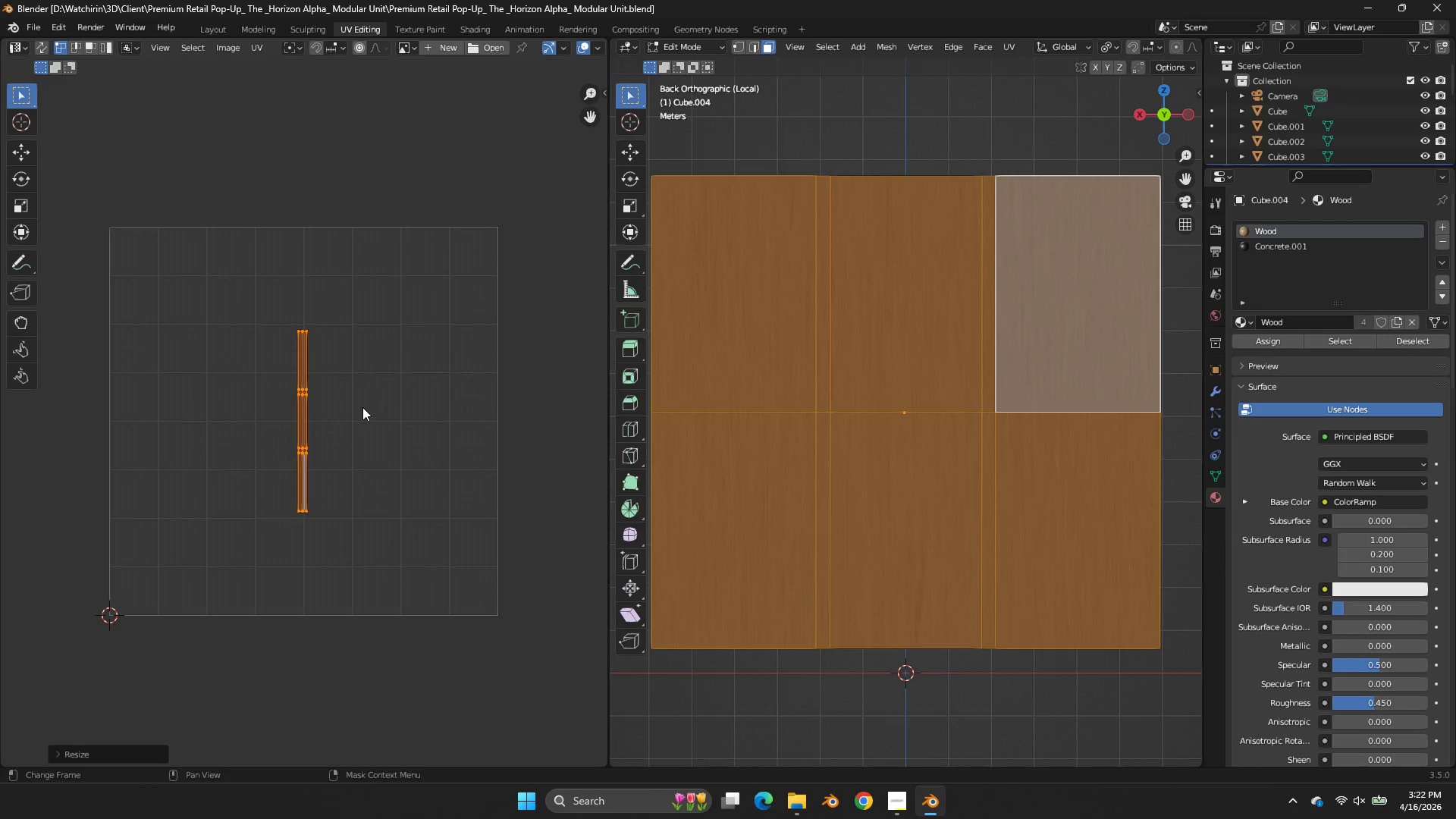 
key(Tab)
 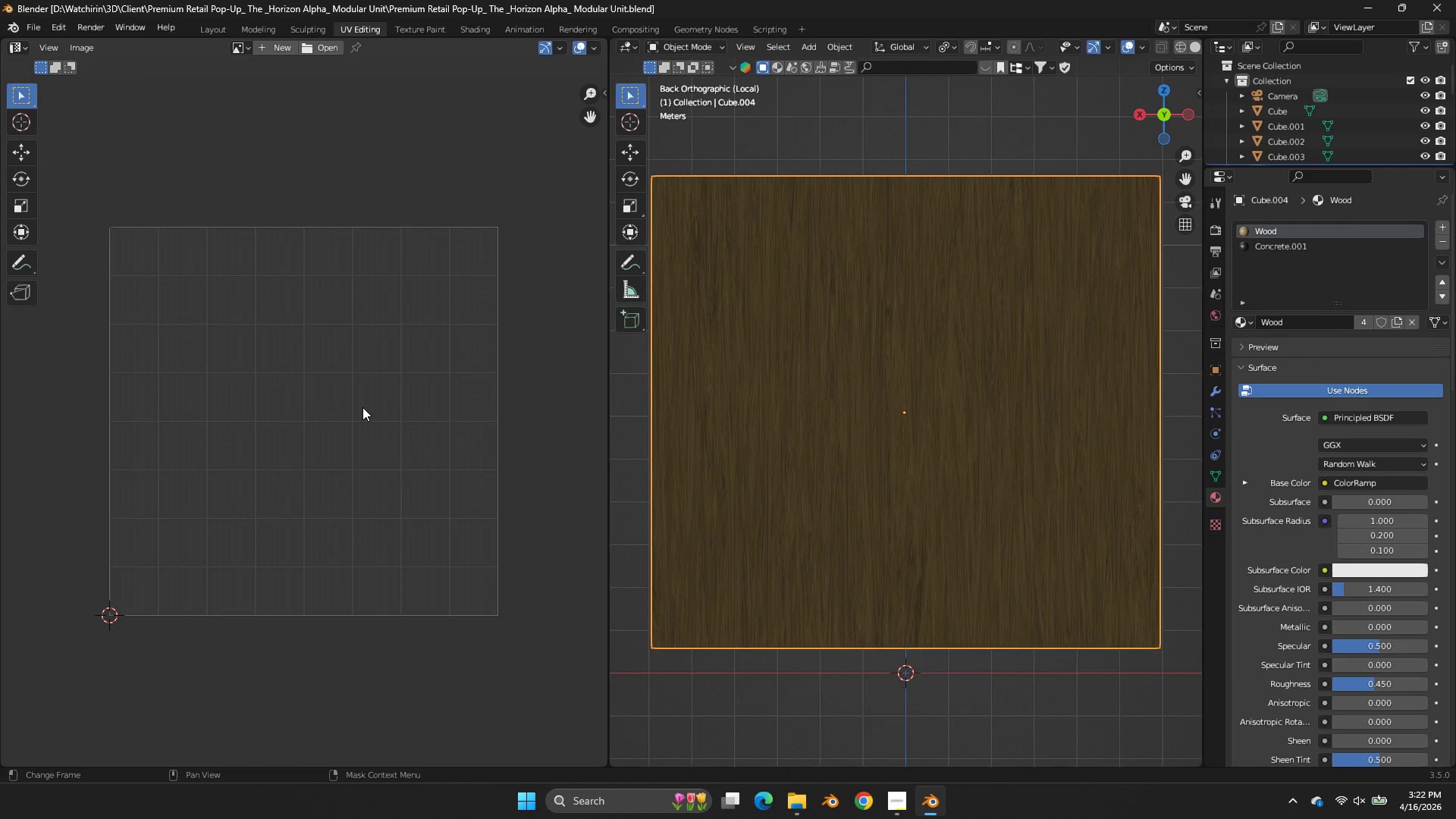 
key(Tab)
 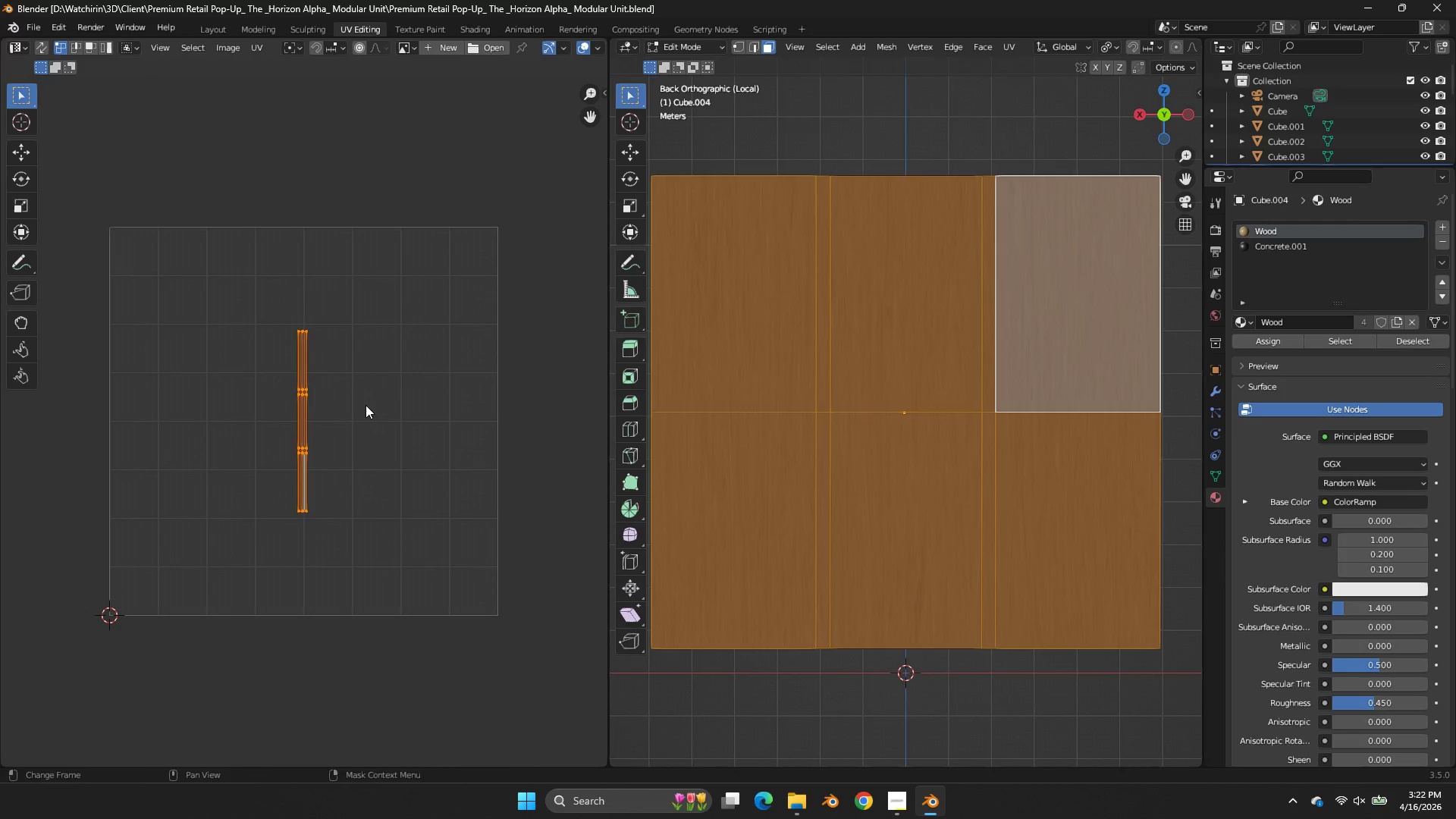 
key(S)
 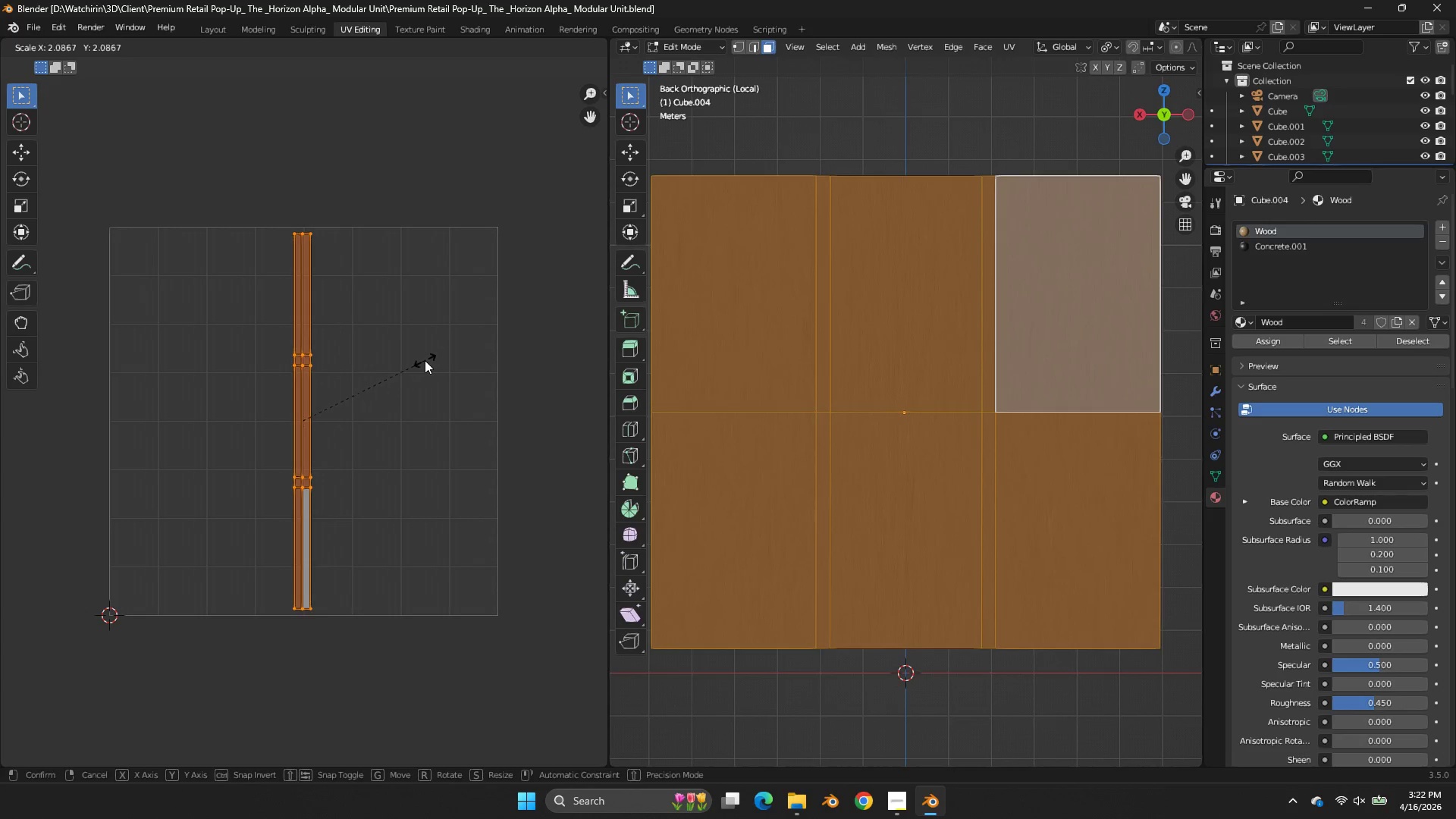 
left_click([424, 362])
 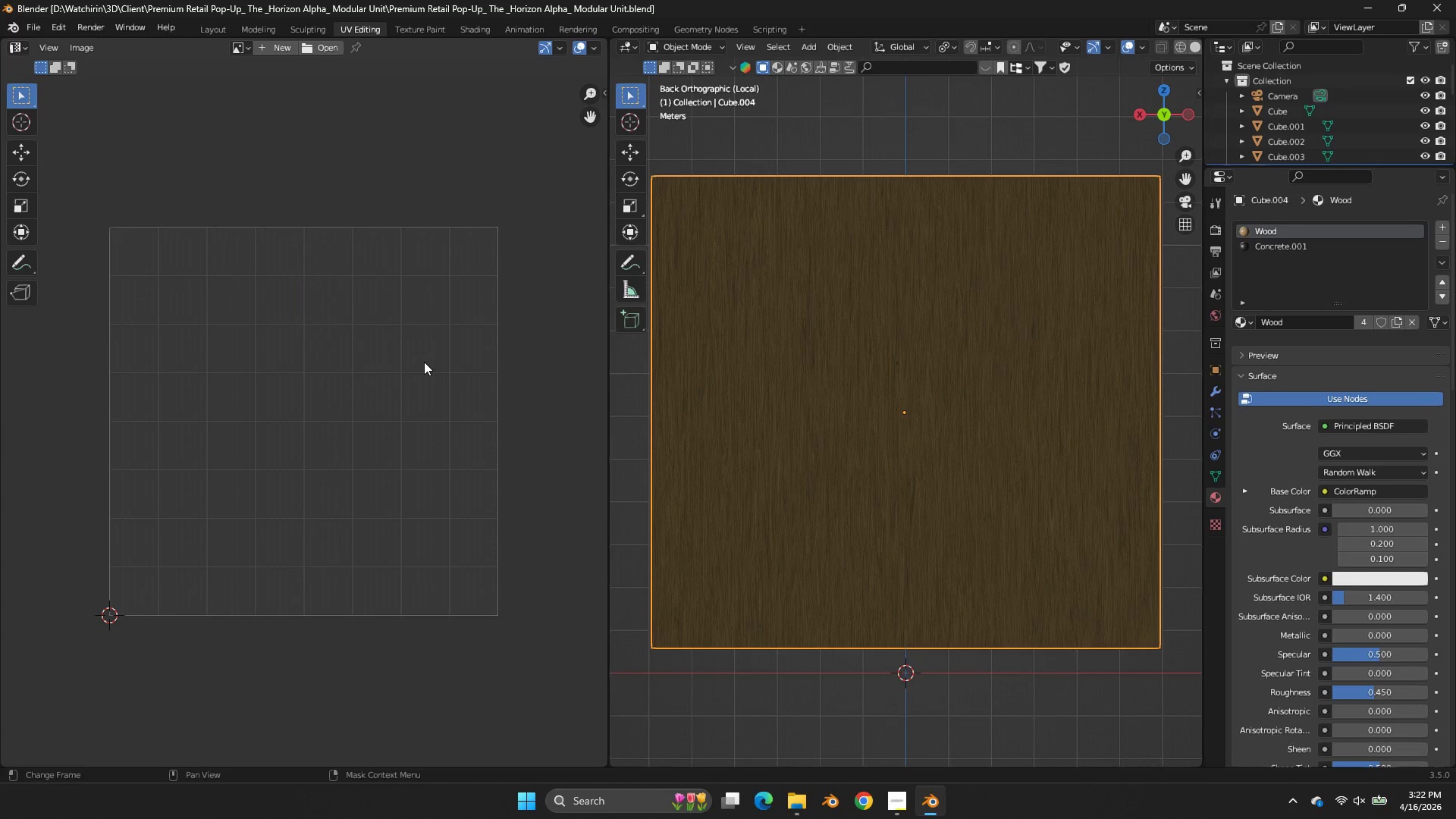 
key(Tab)
 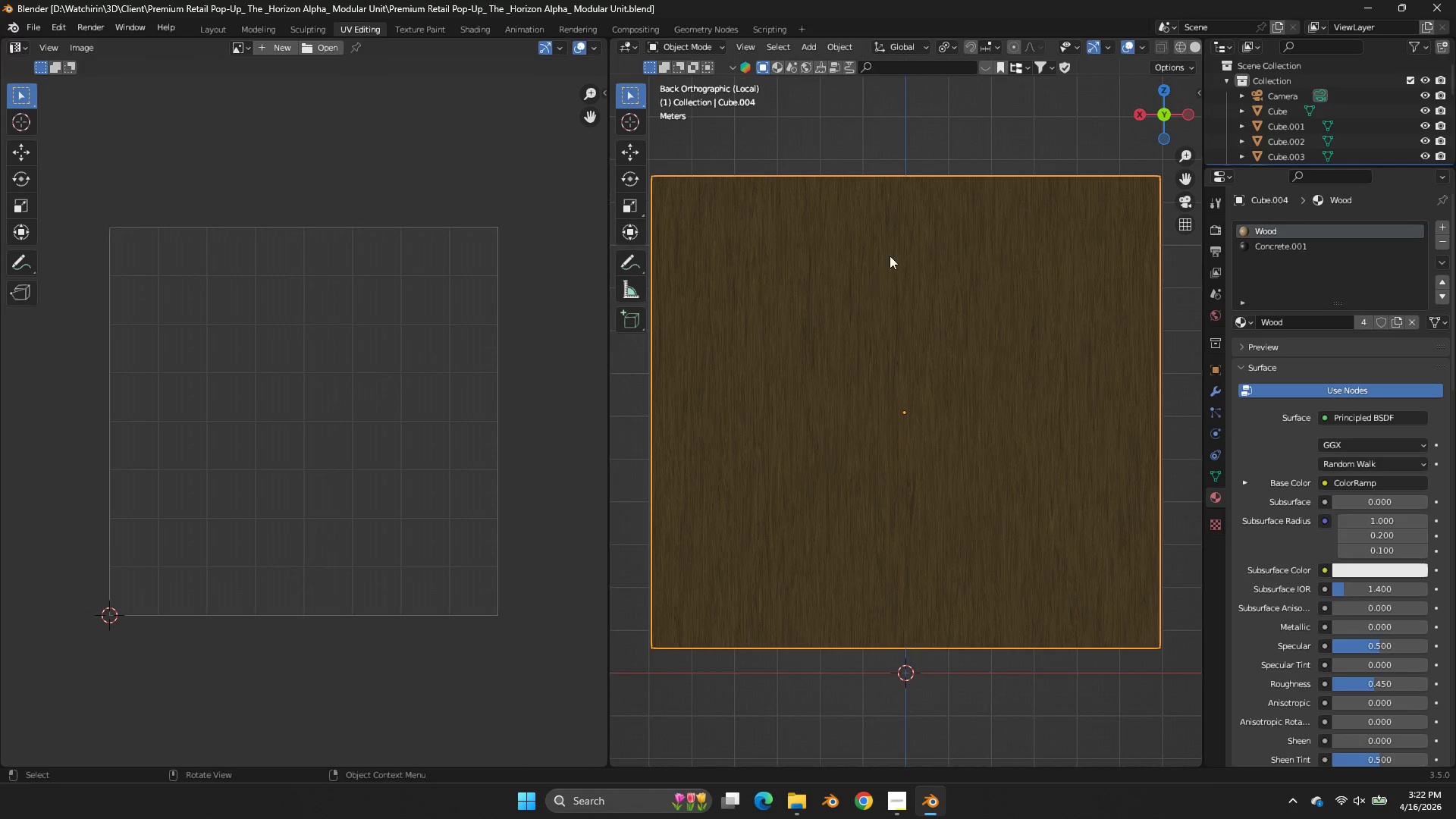 
key(Control+ControlLeft)
 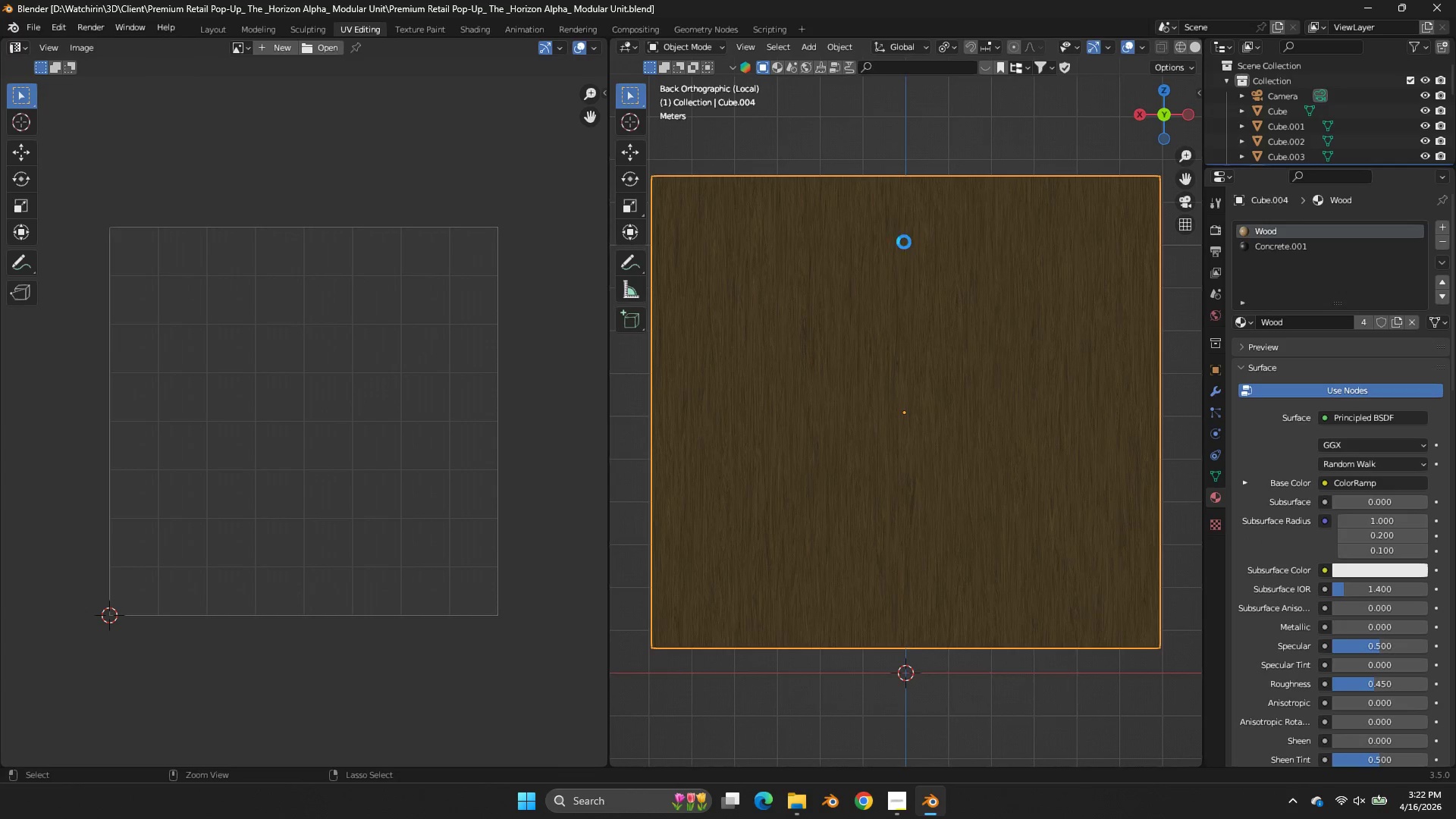 
key(Control+S)
 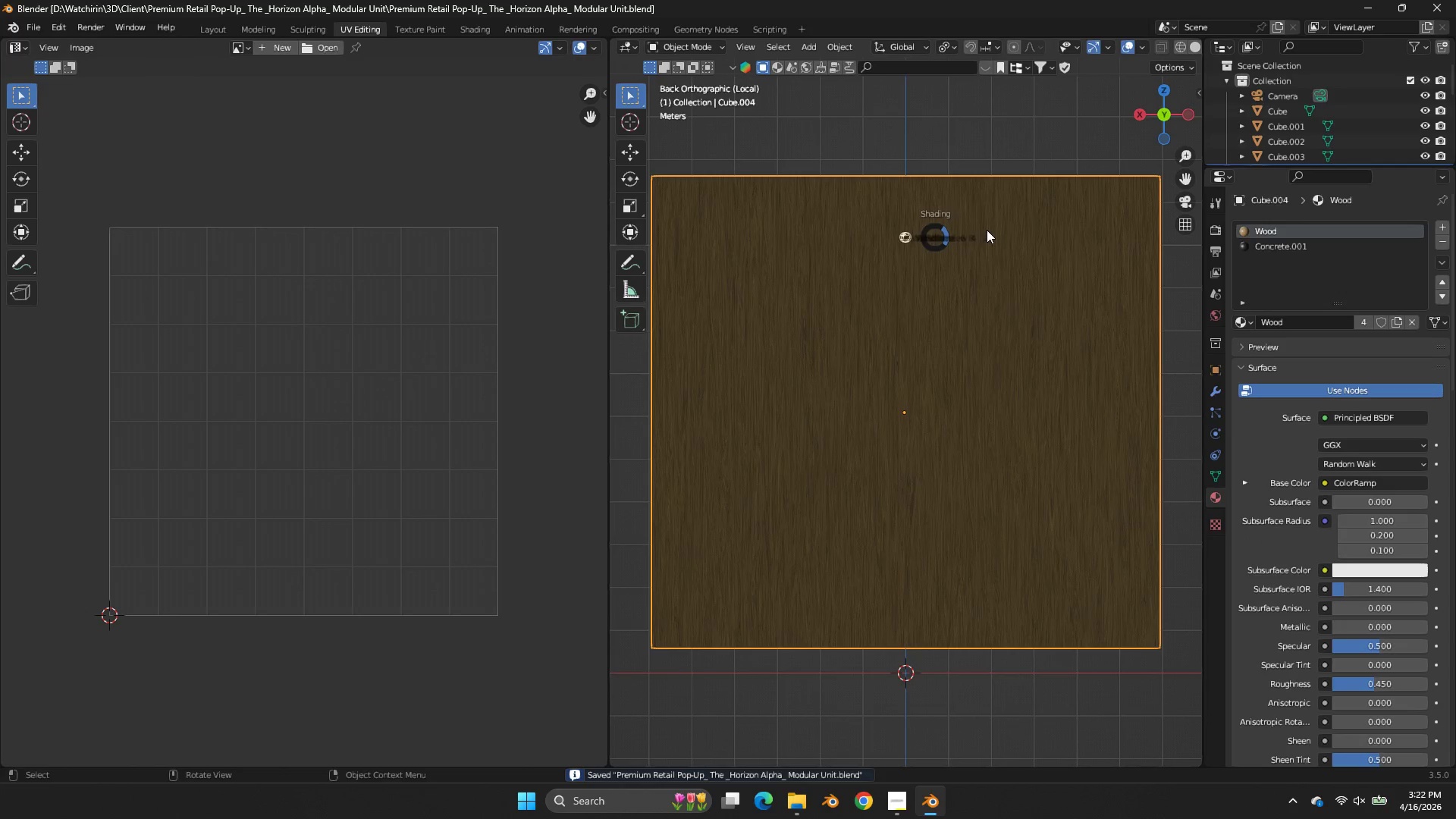 
type(zz)
 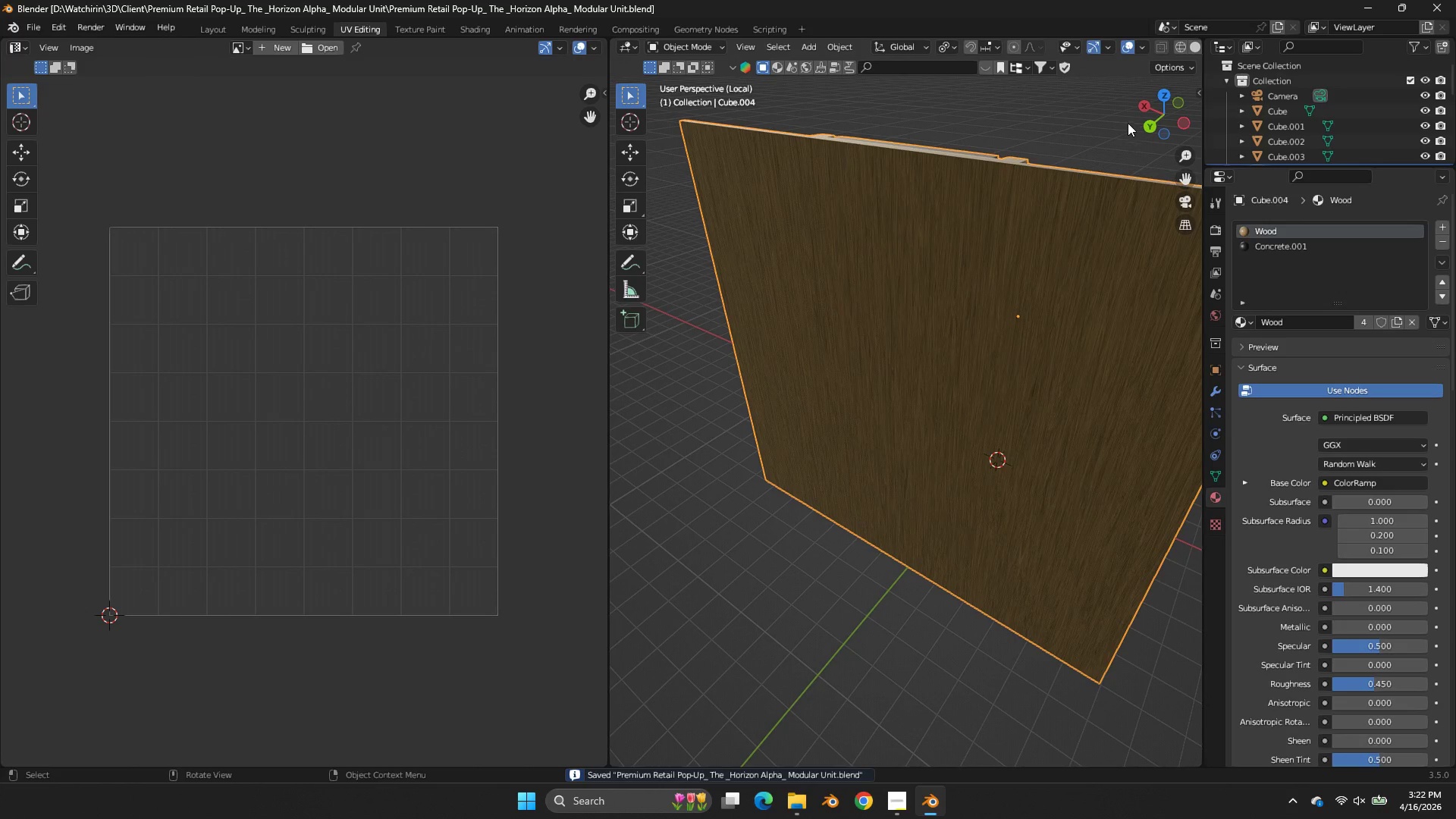 
left_click_drag(start_coordinate=[1178, 97], to_coordinate=[1109, 171])
 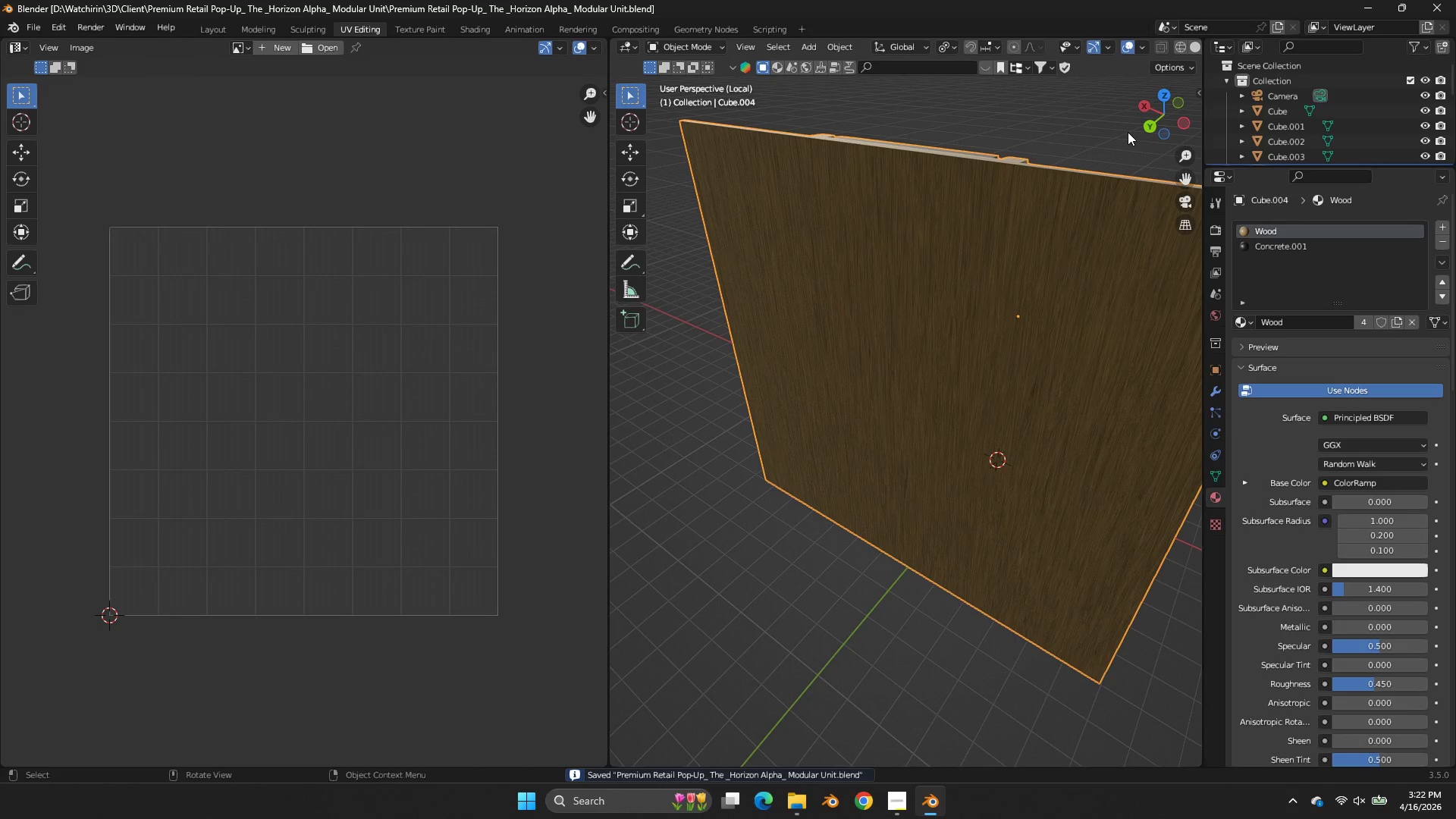 
left_click_drag(start_coordinate=[1148, 110], to_coordinate=[865, 84])
 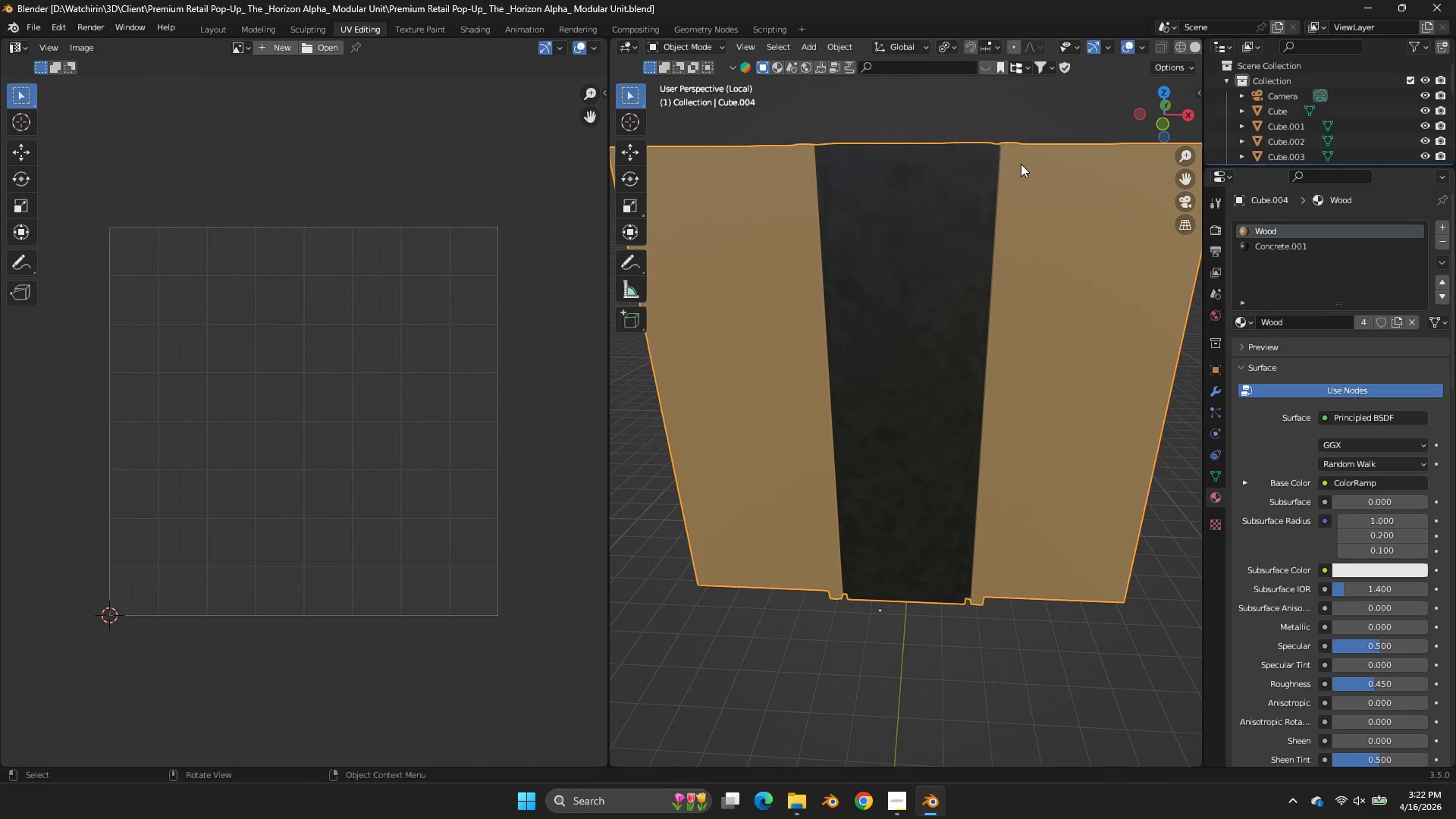 
key(Tab)
 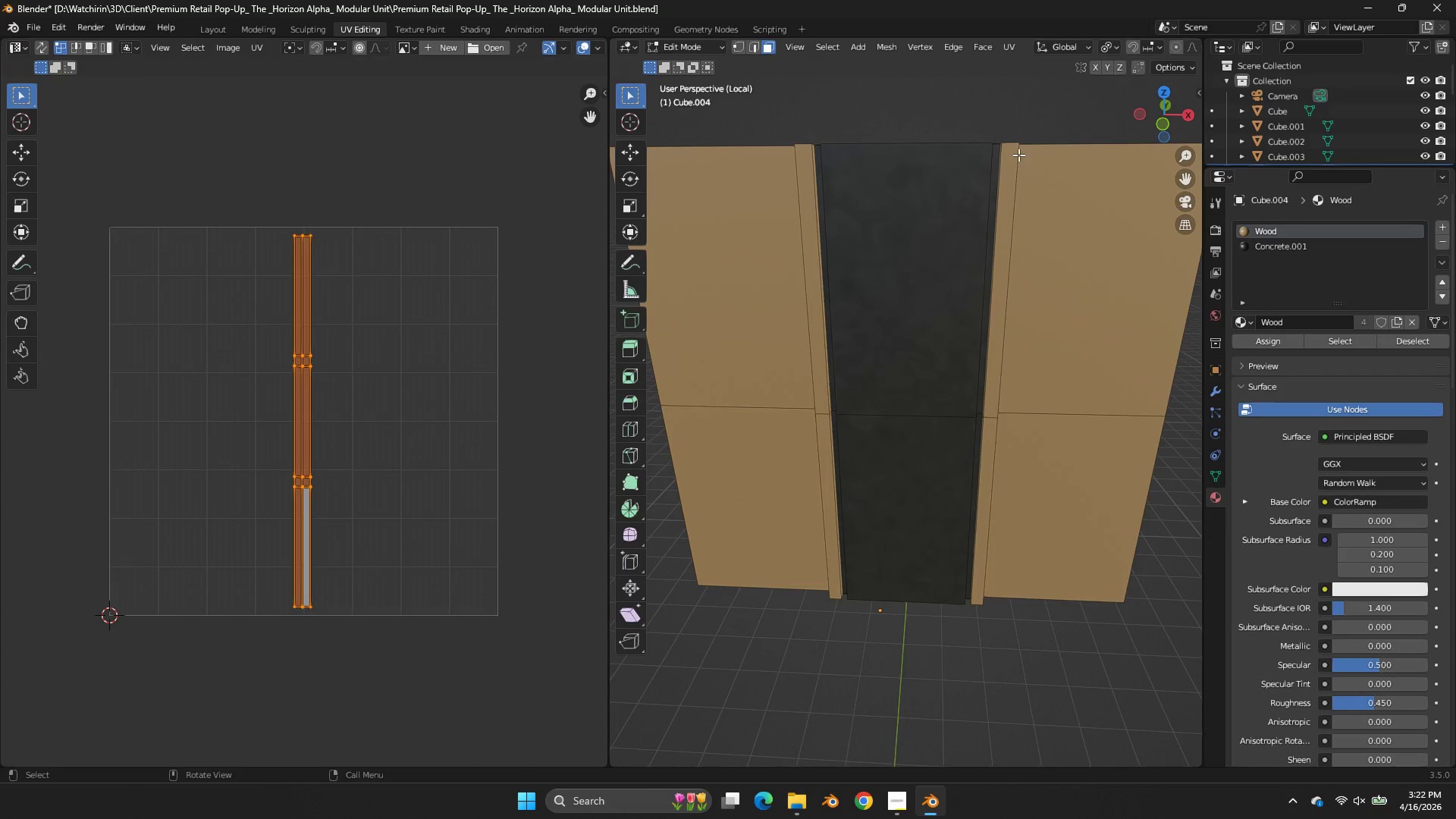 
left_click([1018, 155])
 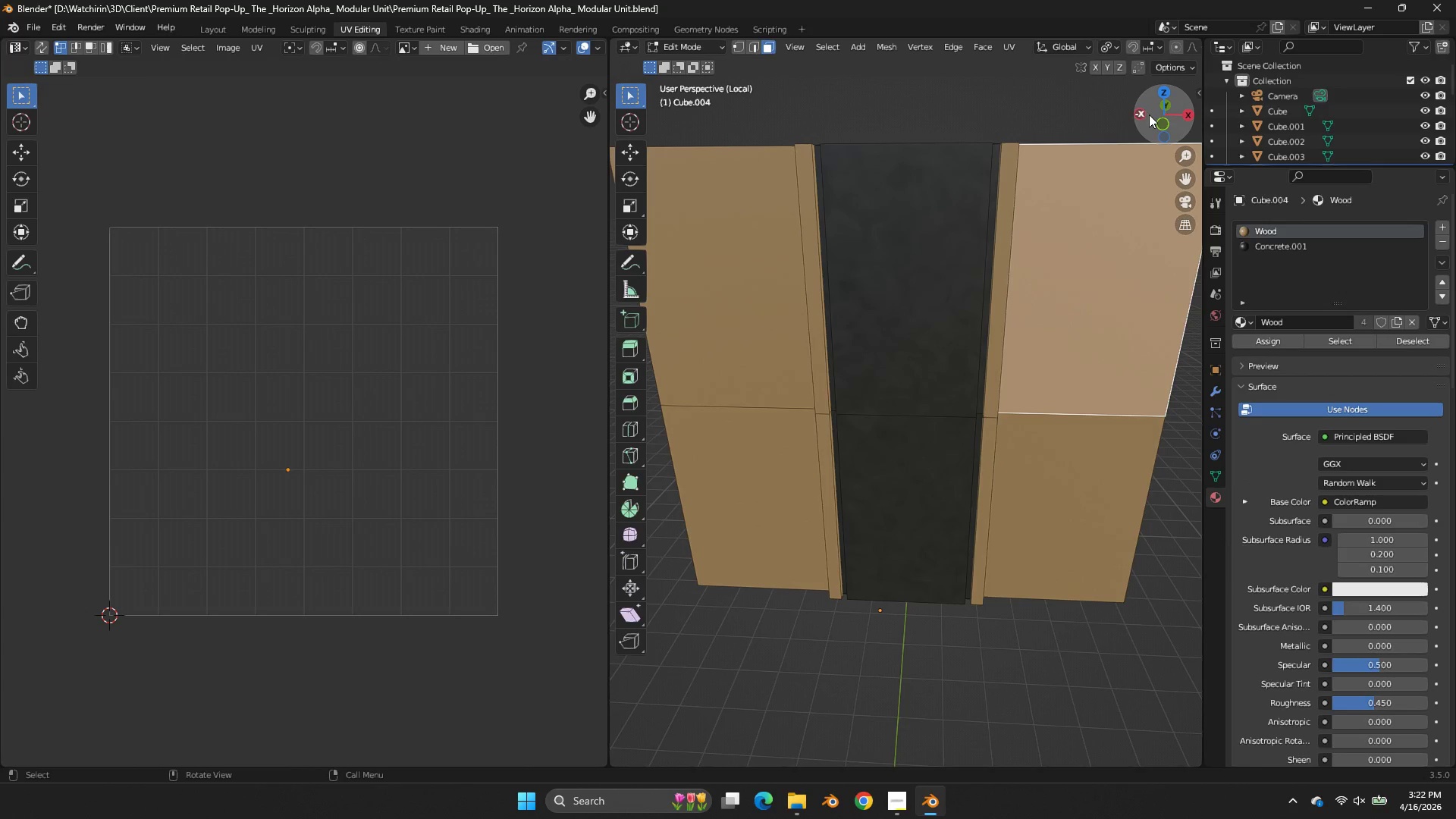 
left_click_drag(start_coordinate=[1156, 114], to_coordinate=[1028, 136])
 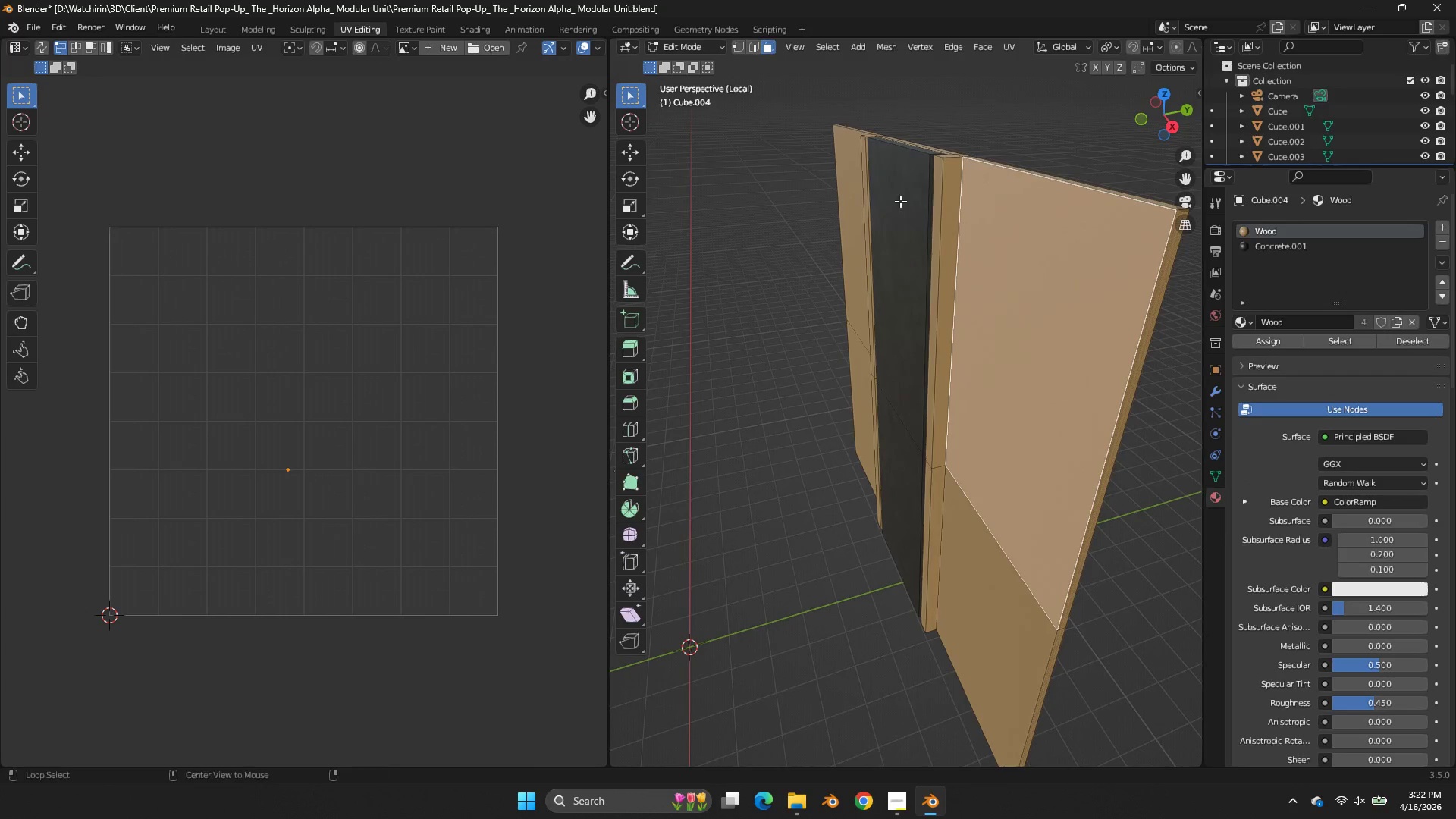 
hold_key(key=AltLeft, duration=1.7)
left_click([952, 162])
 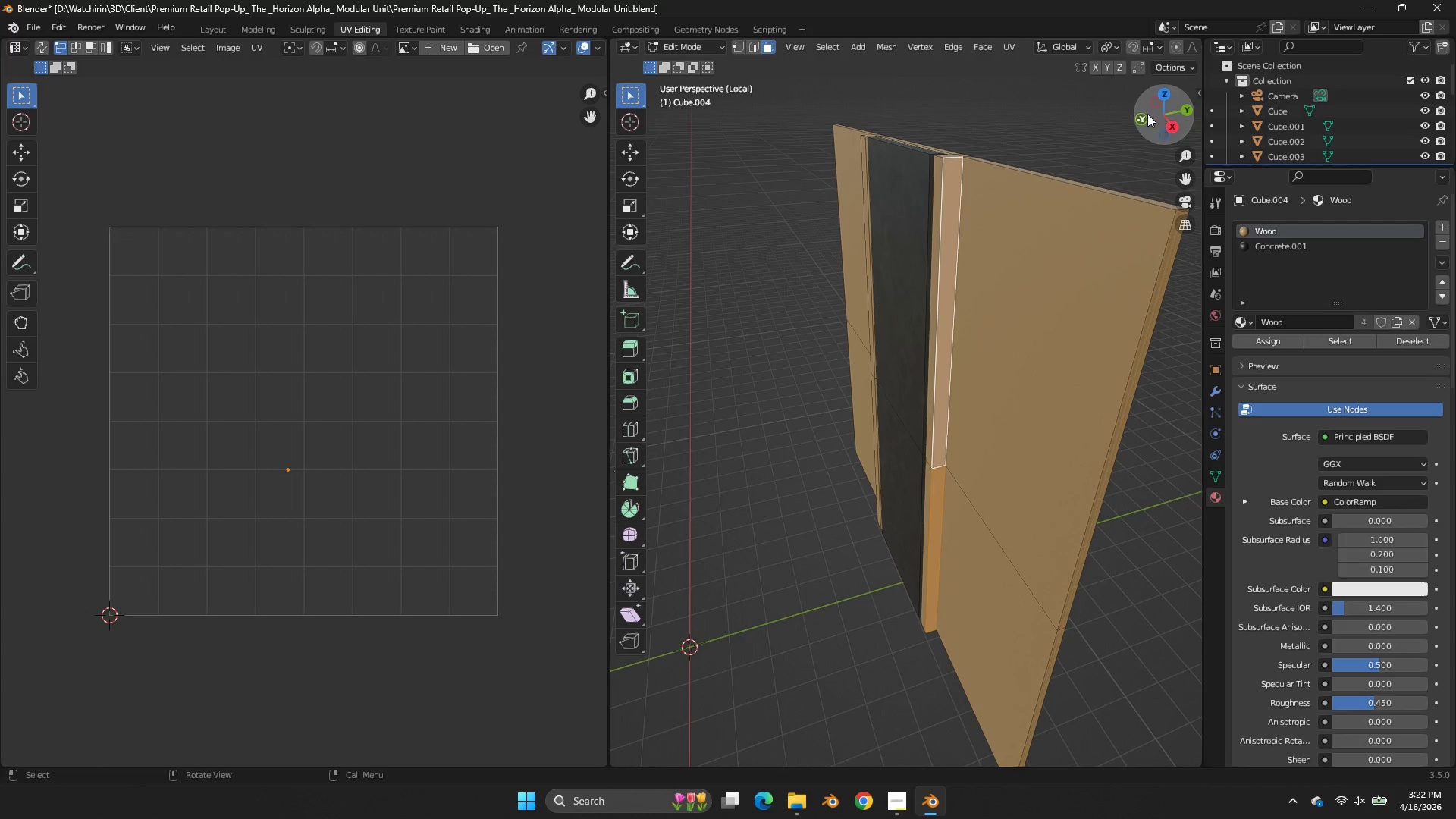 
left_click([1134, 124])
 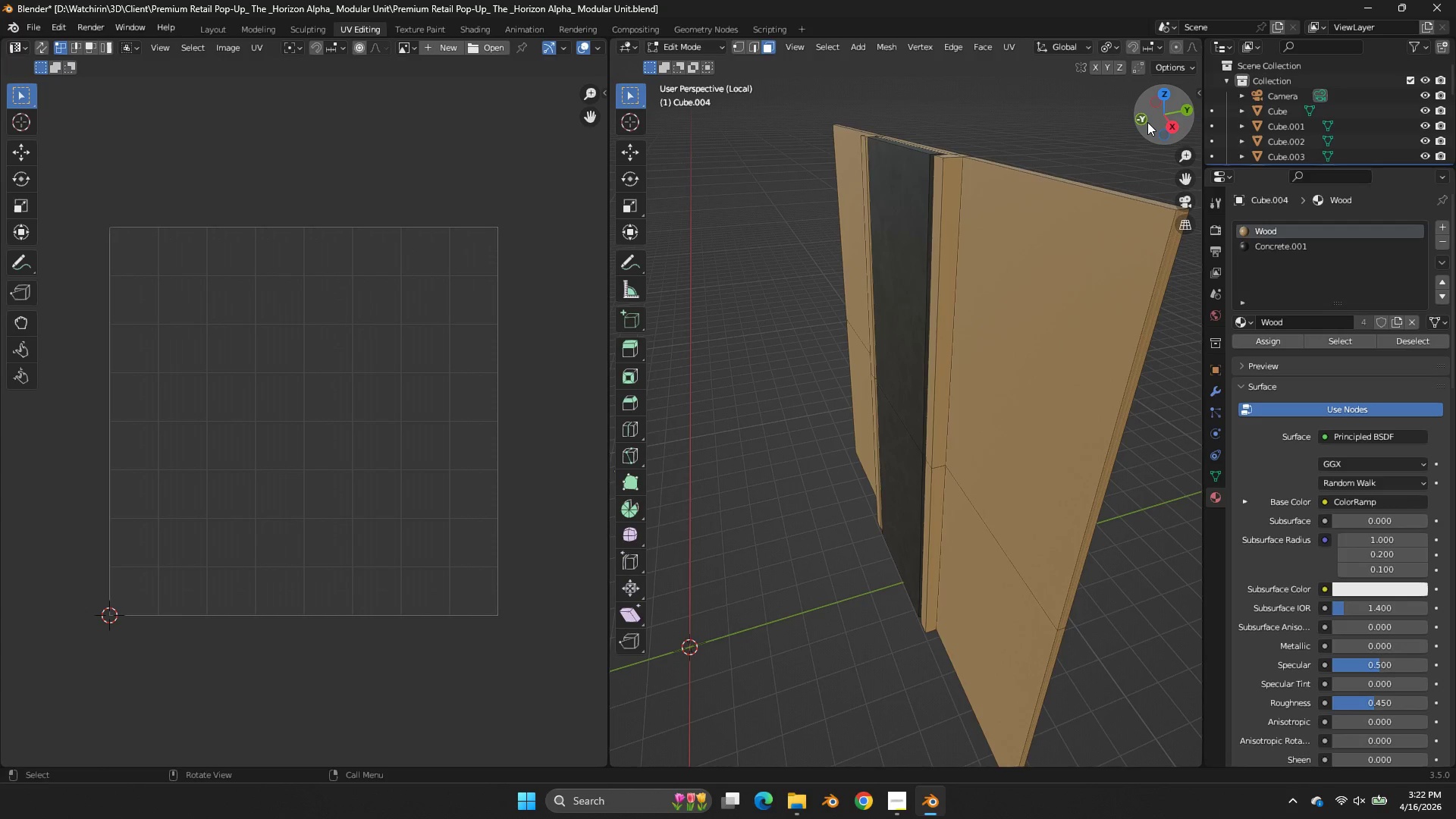 
left_click([1147, 122])
 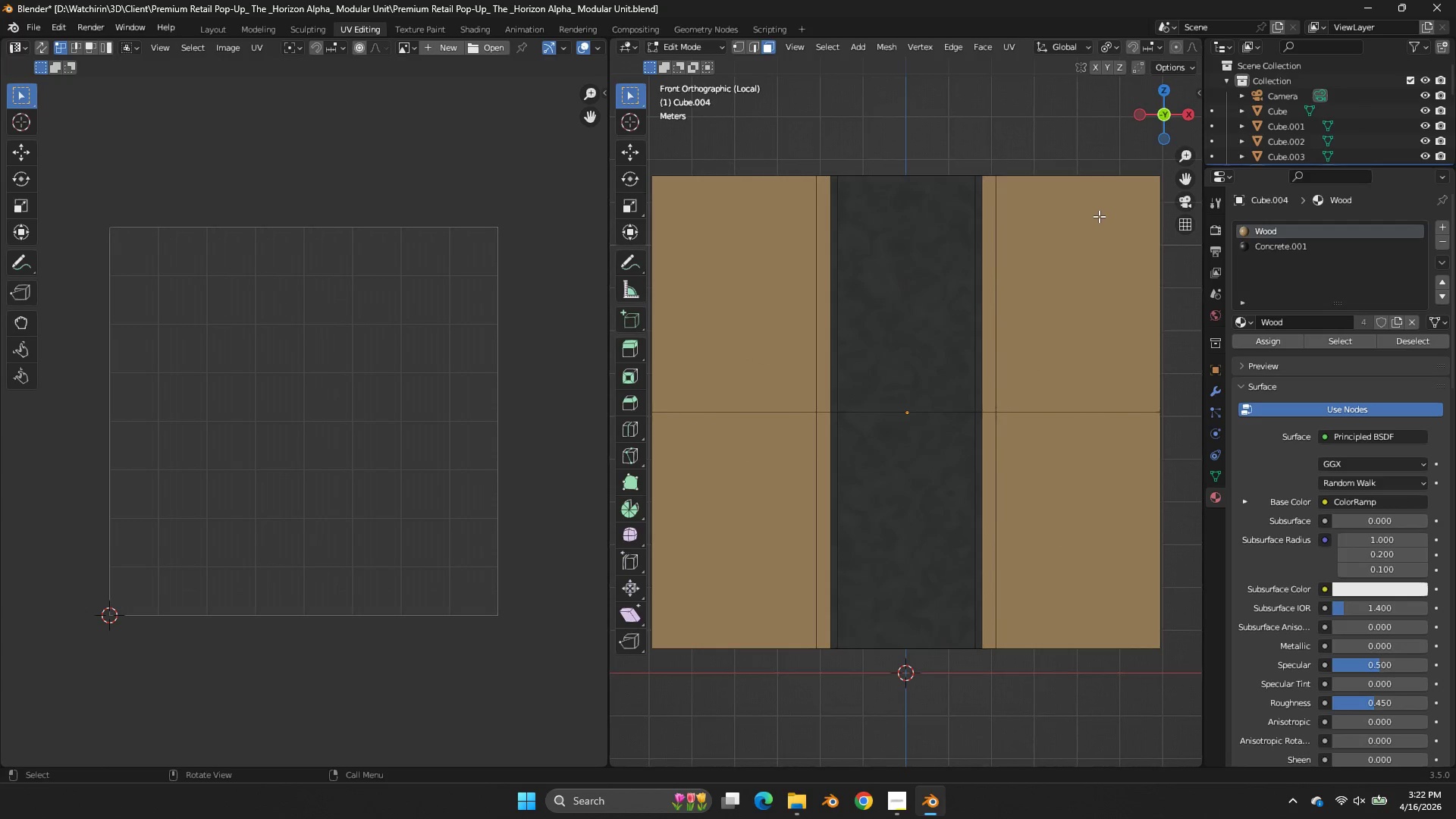 
type(zz)
 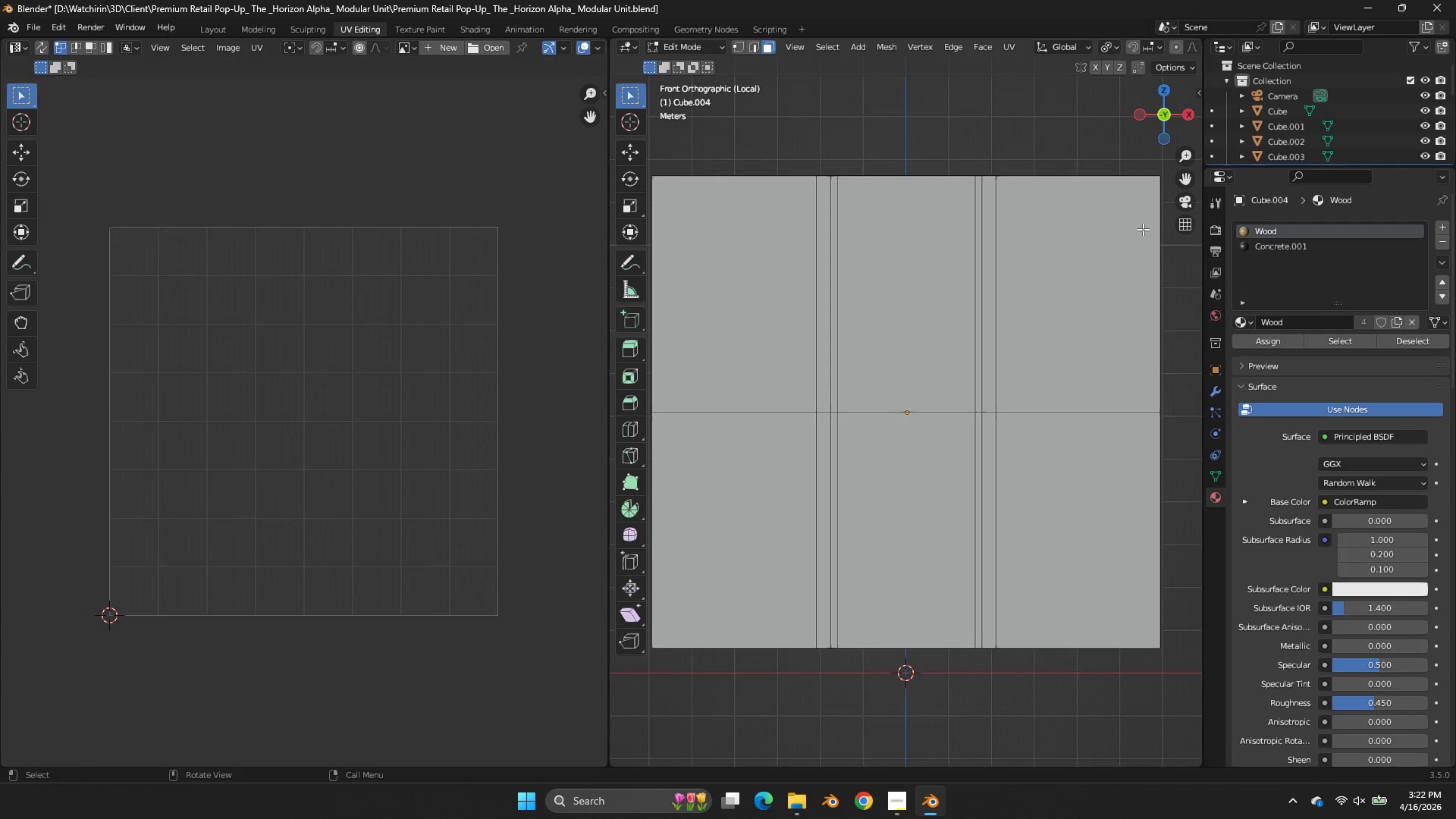 
left_click_drag(start_coordinate=[1124, 228], to_coordinate=[648, 548])
 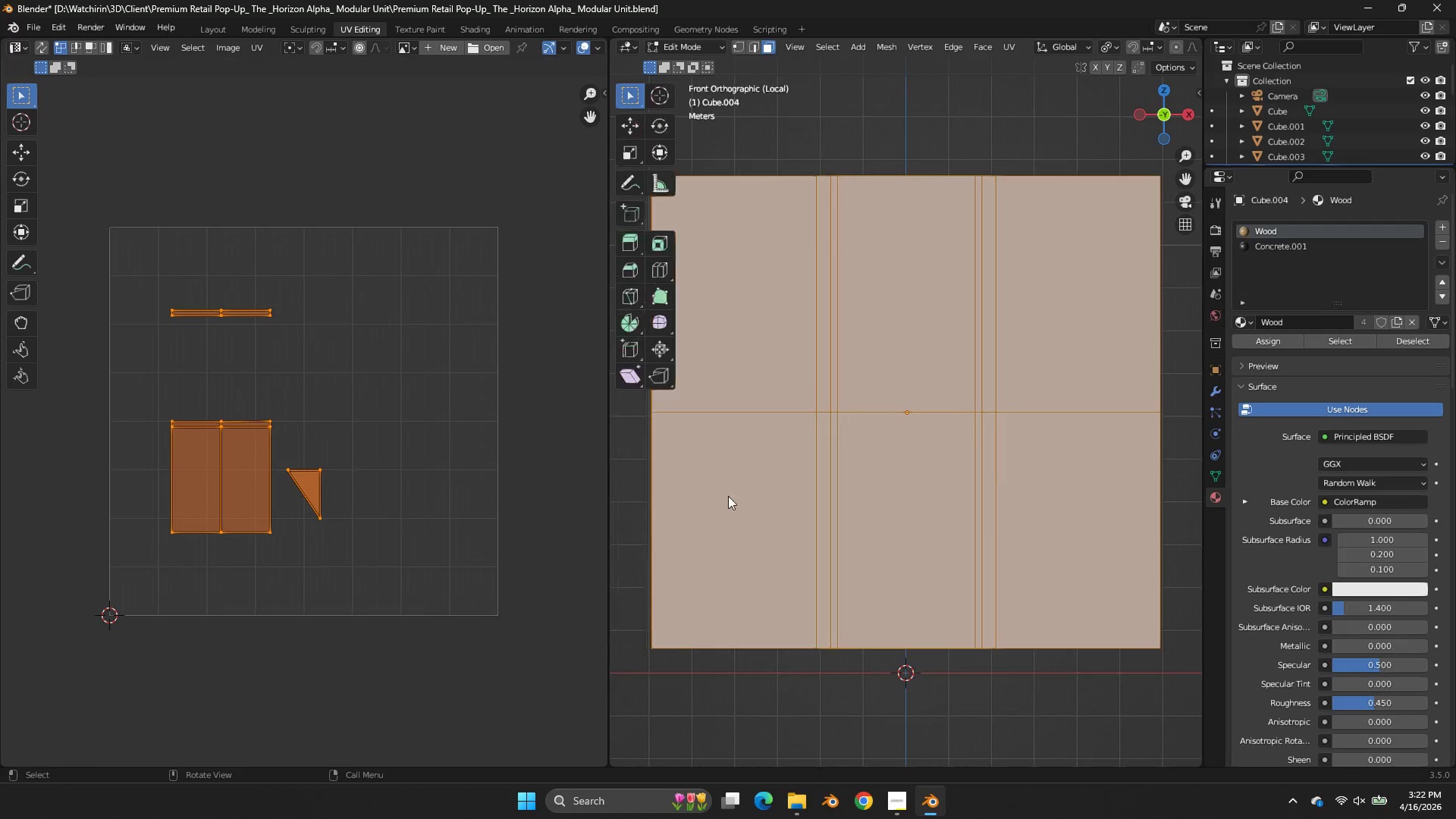 
left_click([648, 548])
 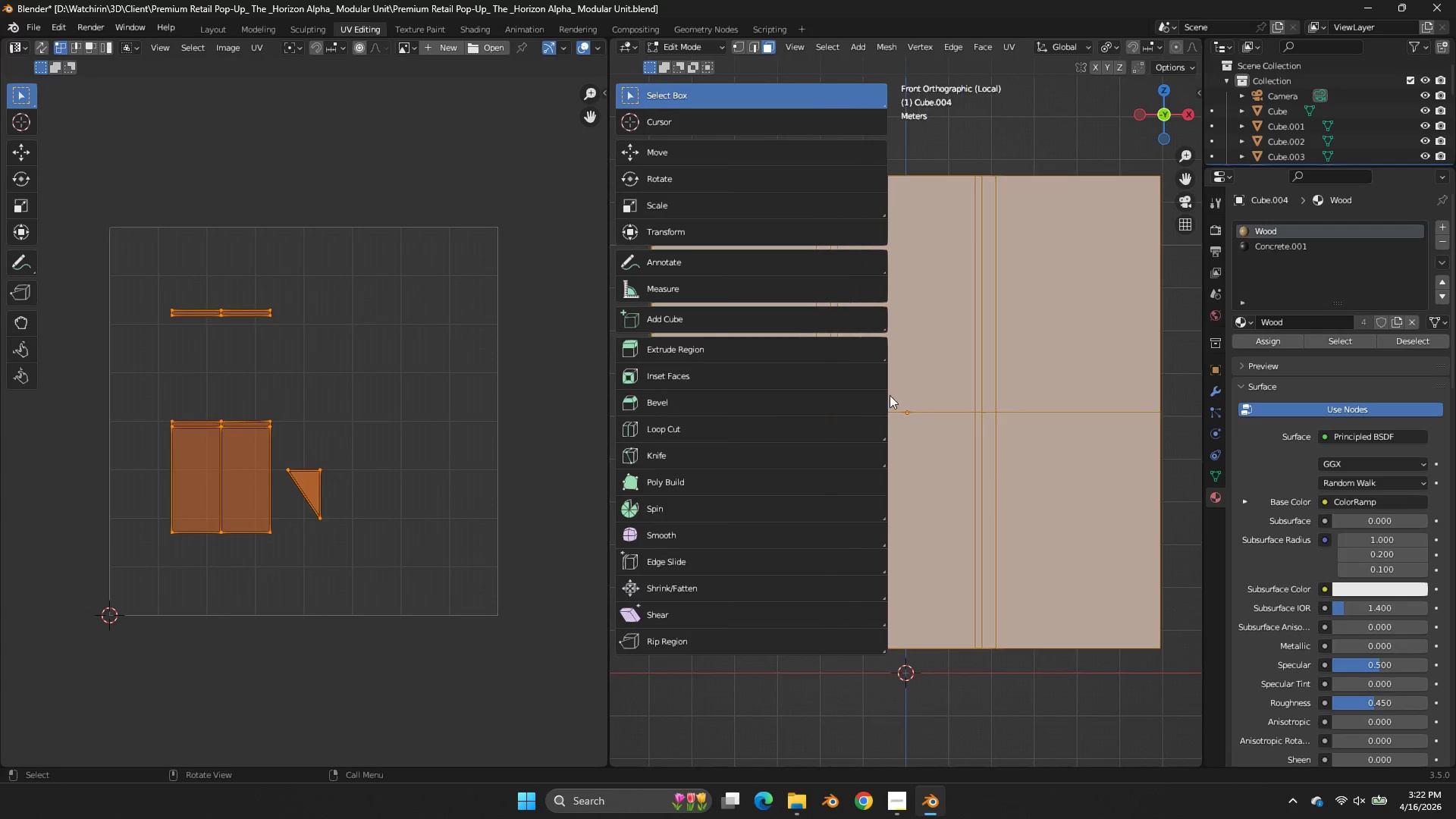 
scroll: coordinate [890, 395], scroll_direction: up, amount: 2.0
 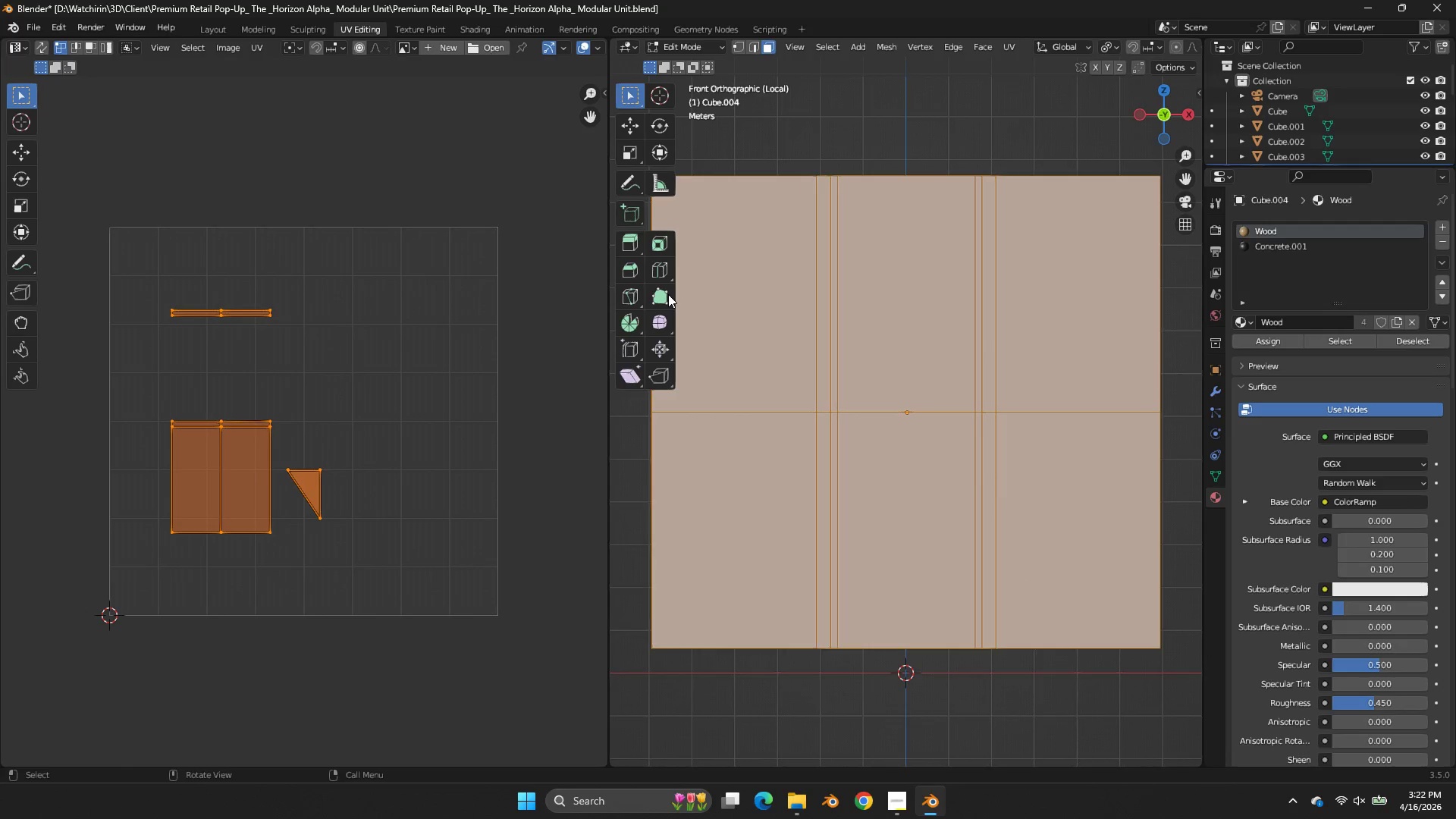 
left_click([667, 294])
 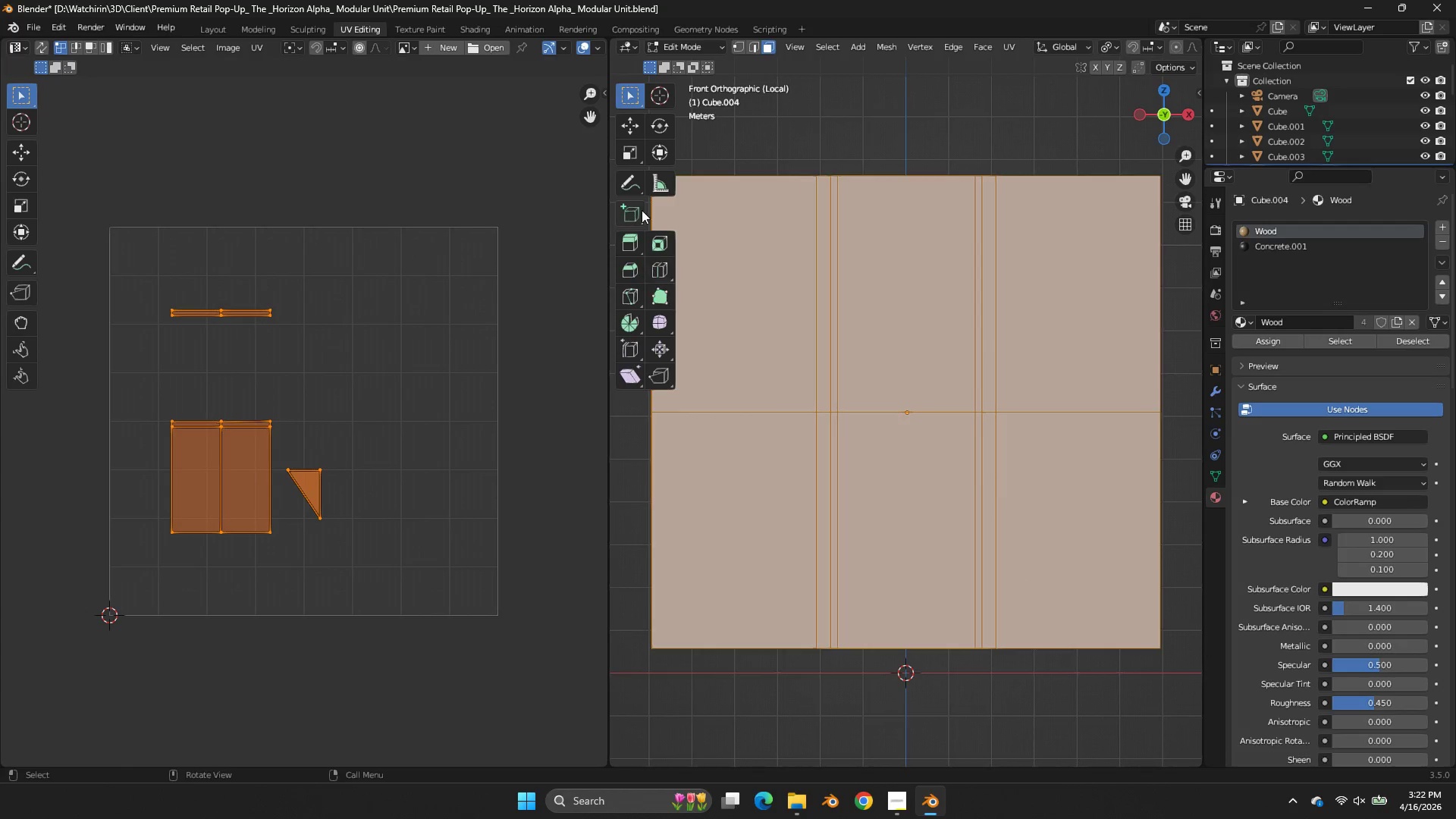 
mouse_move([660, 214])
 